 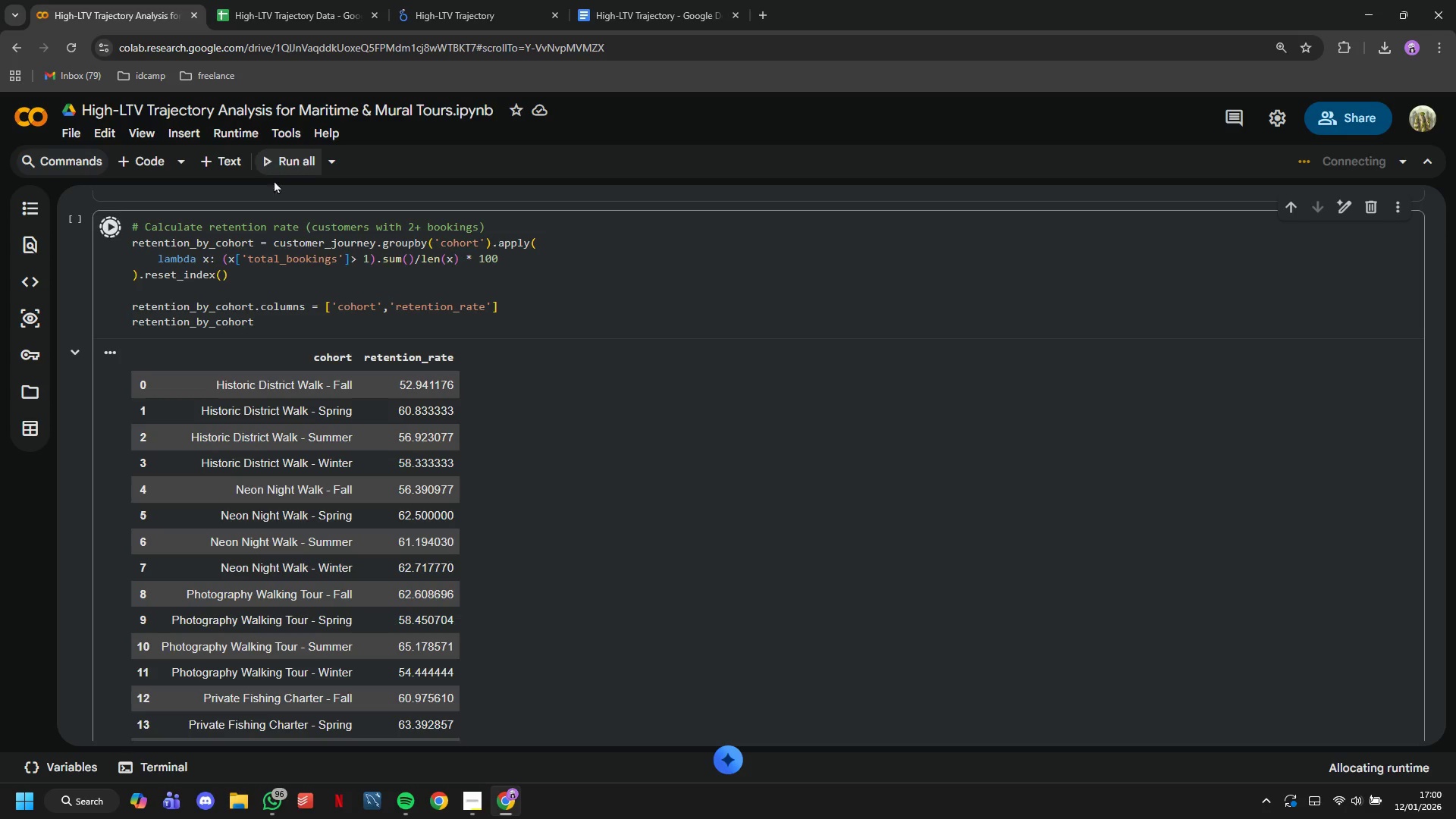 
scroll: coordinate [346, 339], scroll_direction: down, amount: 8.0
 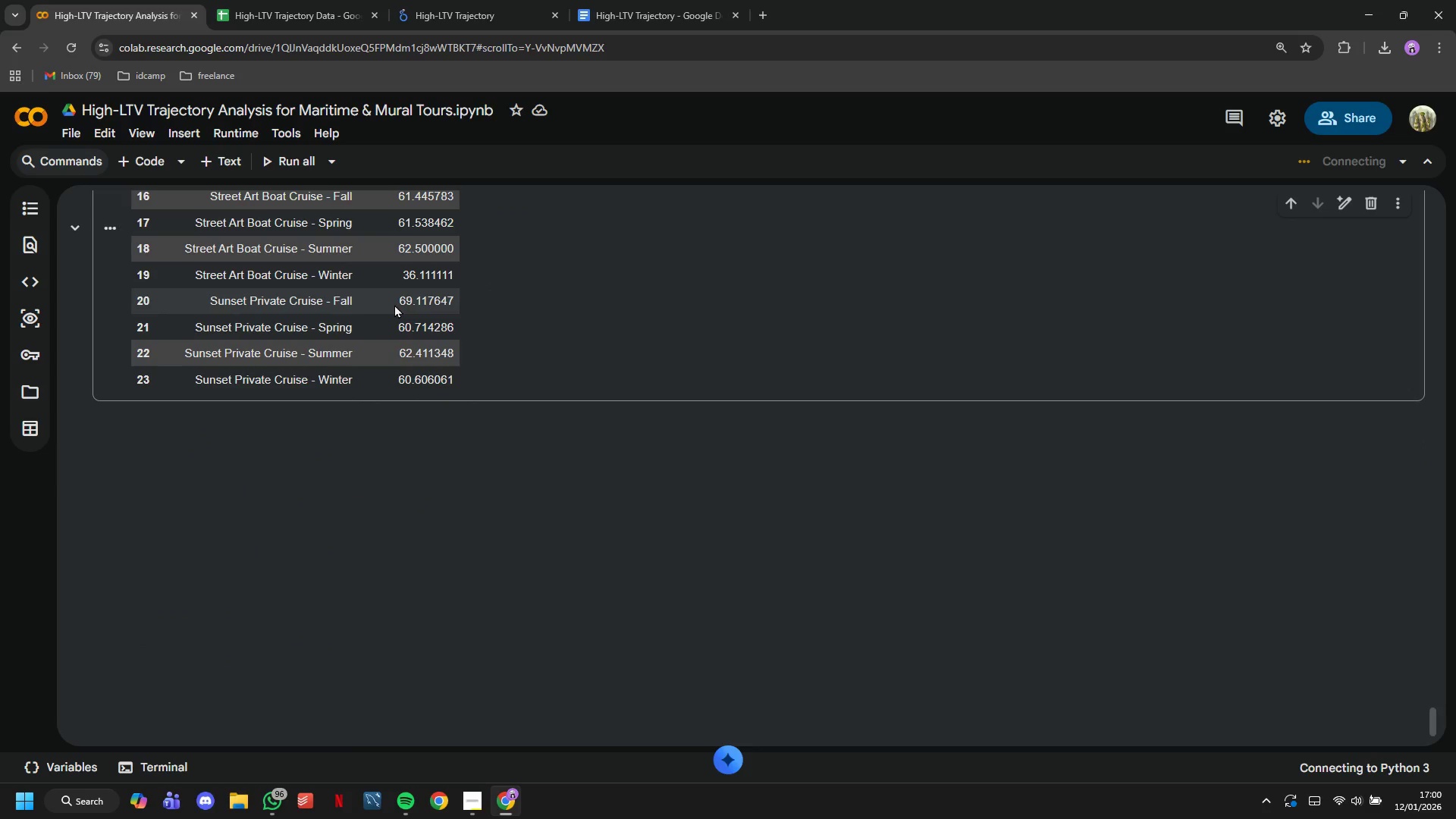 
wait(8.38)
 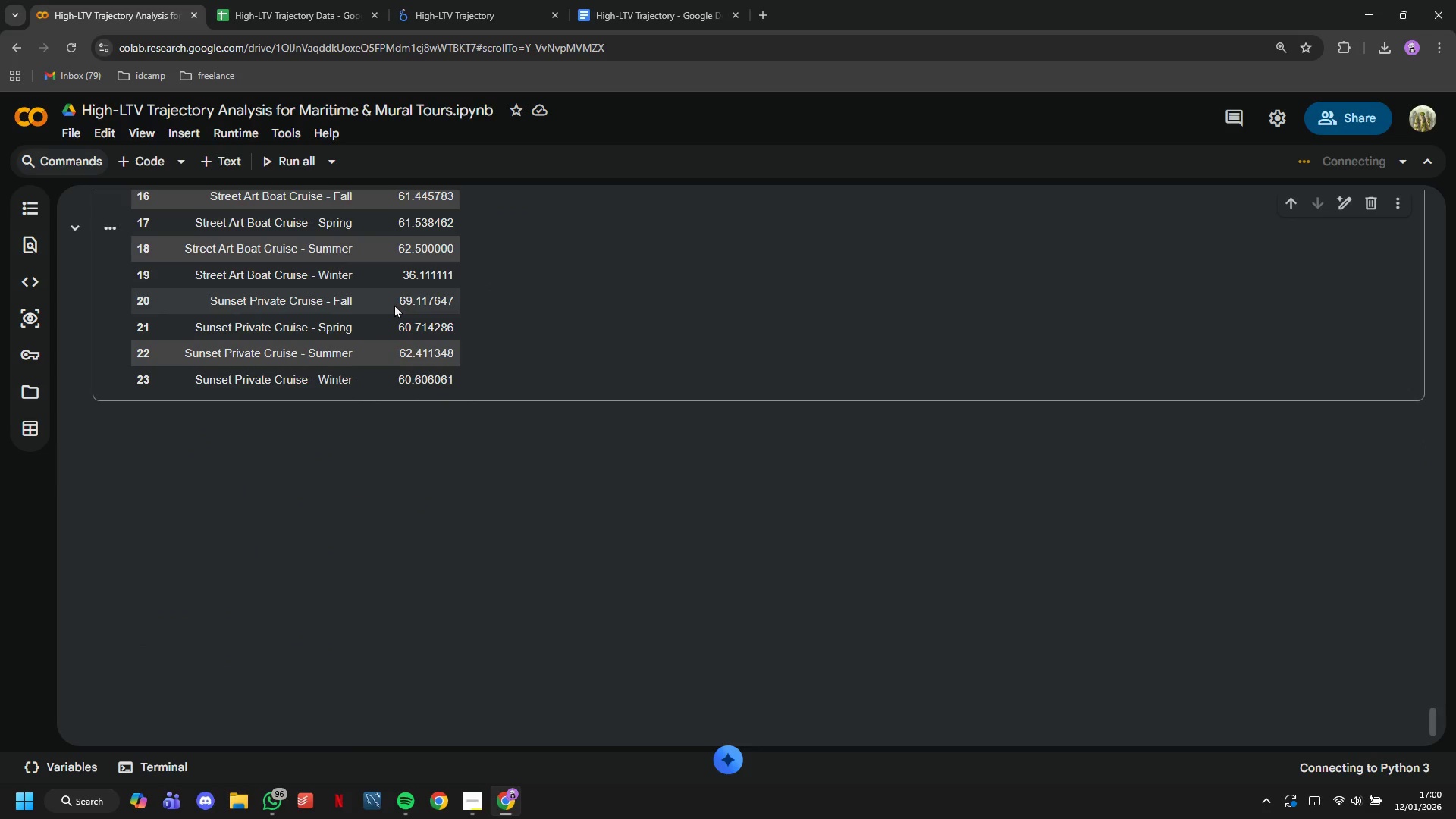 
mouse_move([391, 323])
 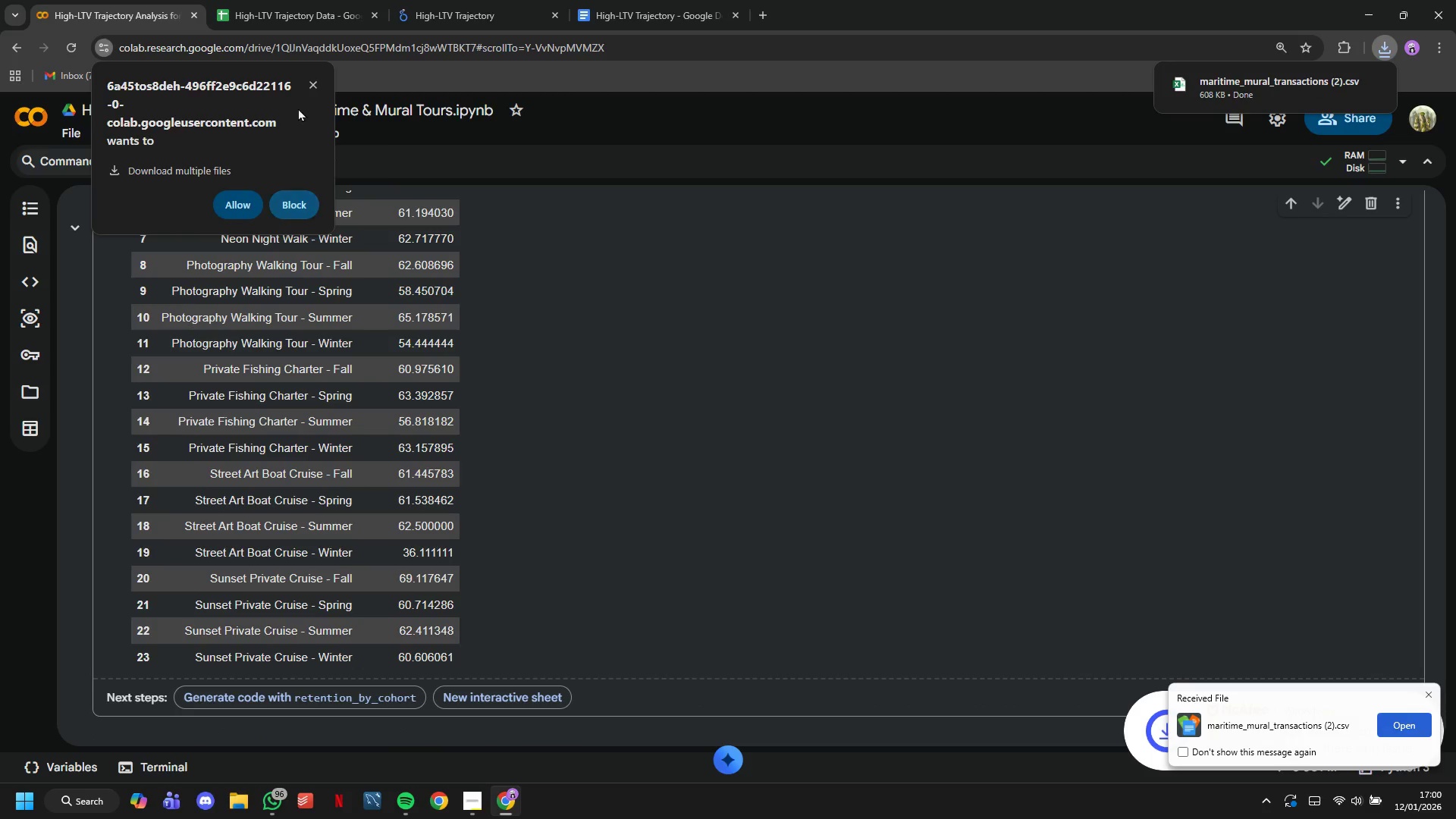 
left_click([307, 86])
 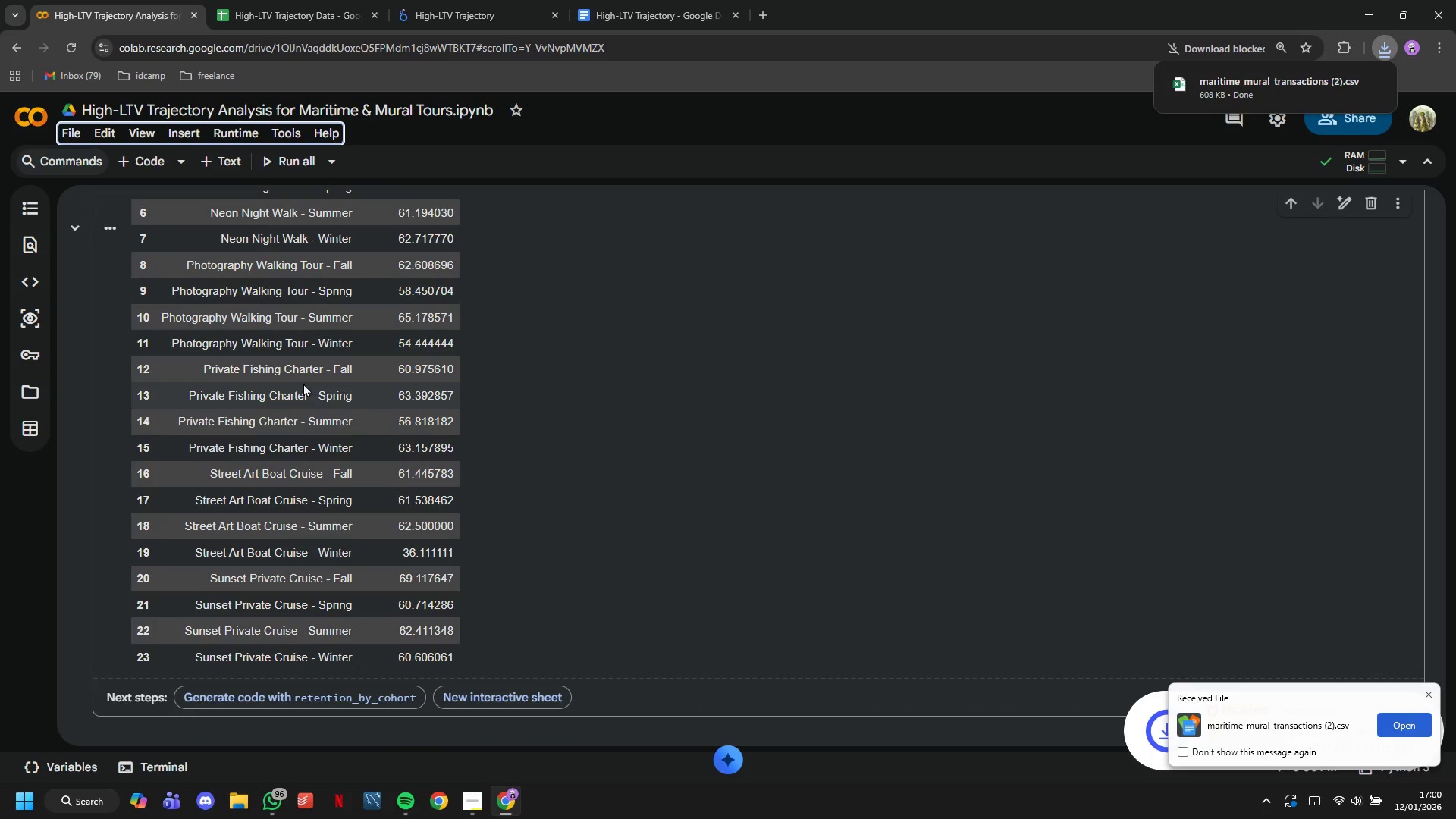 
scroll: coordinate [303, 383], scroll_direction: up, amount: 7.0
 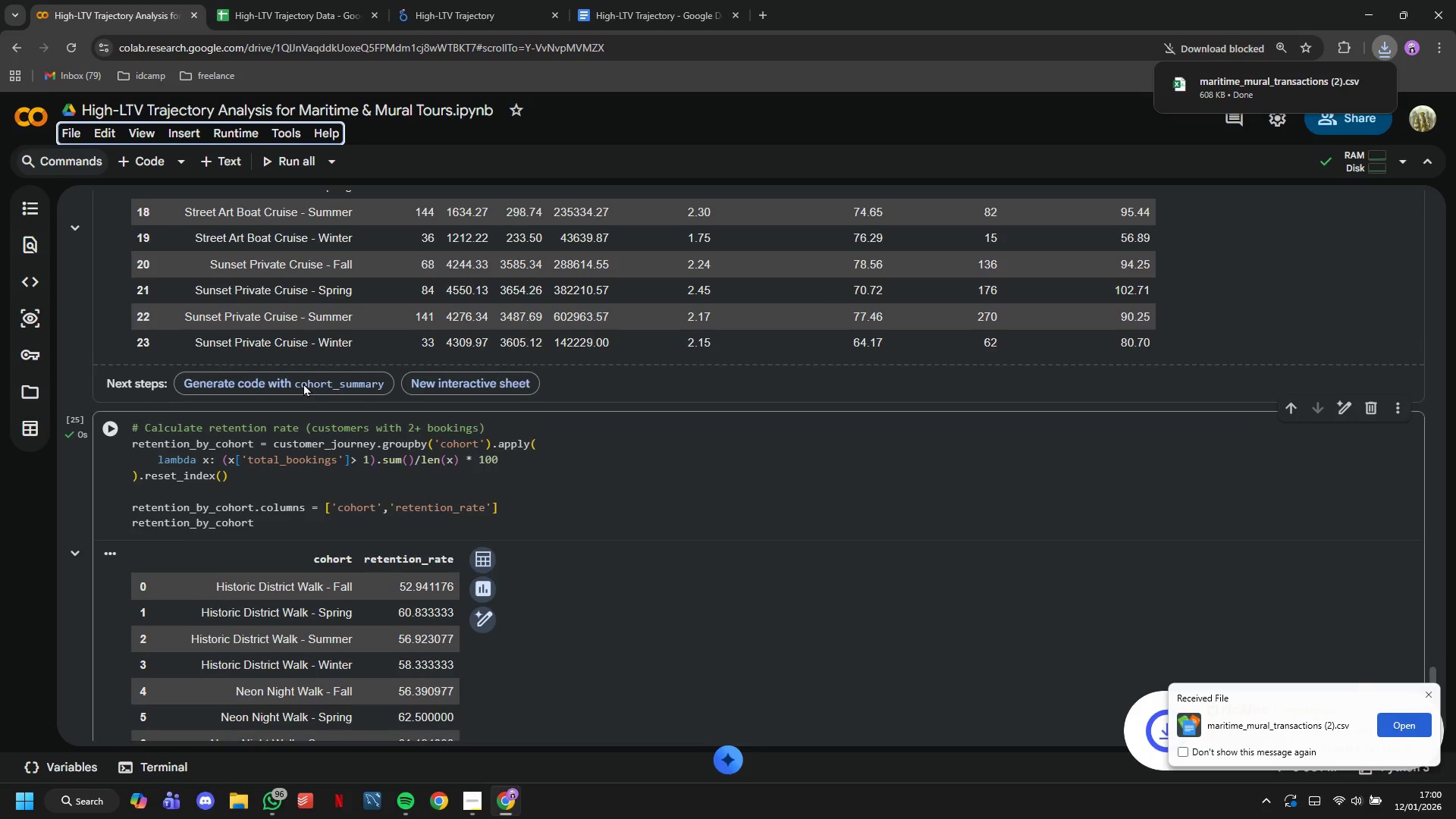 
scroll: coordinate [303, 383], scroll_direction: down, amount: 1.0
 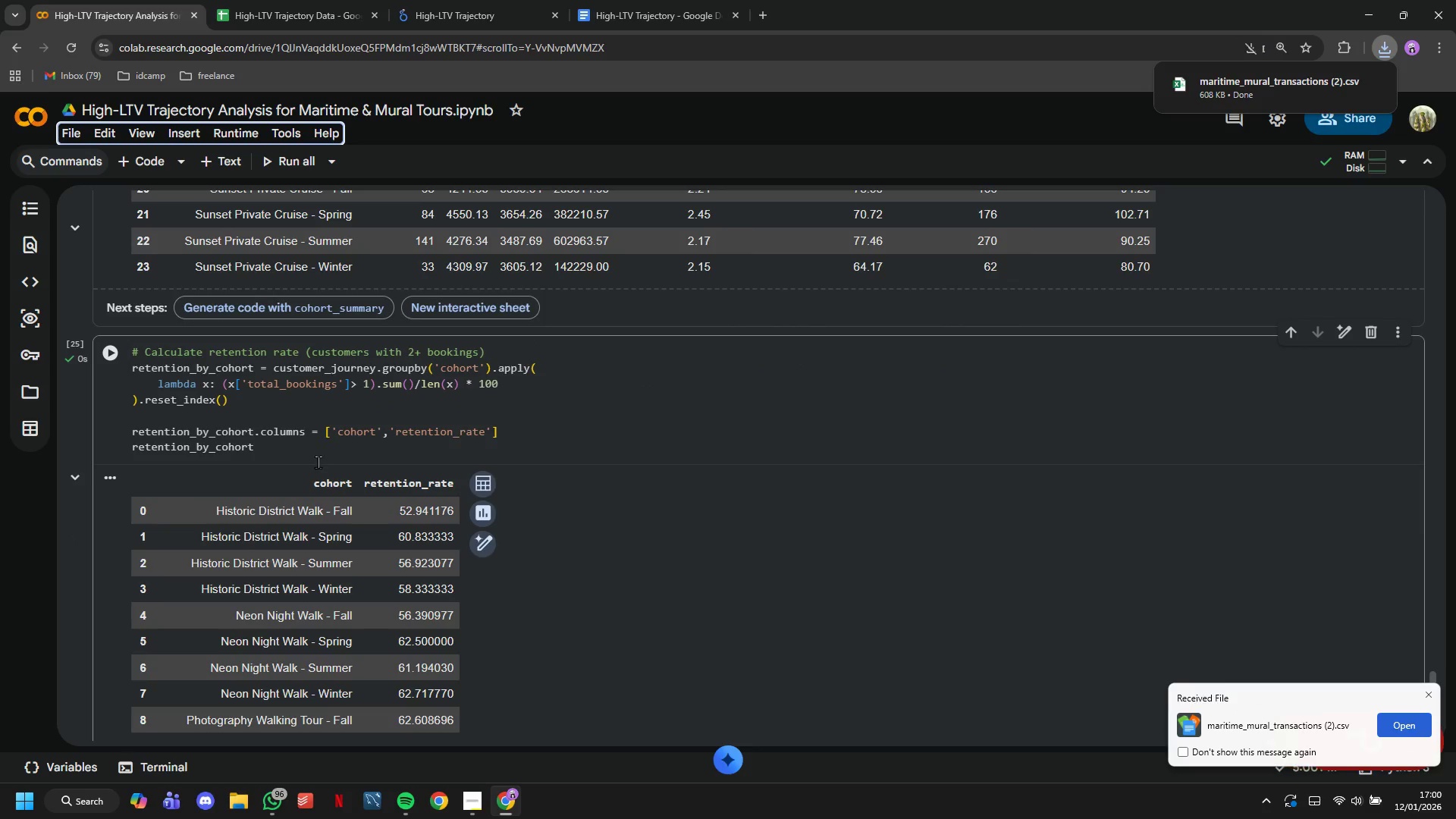 
left_click([318, 462])
 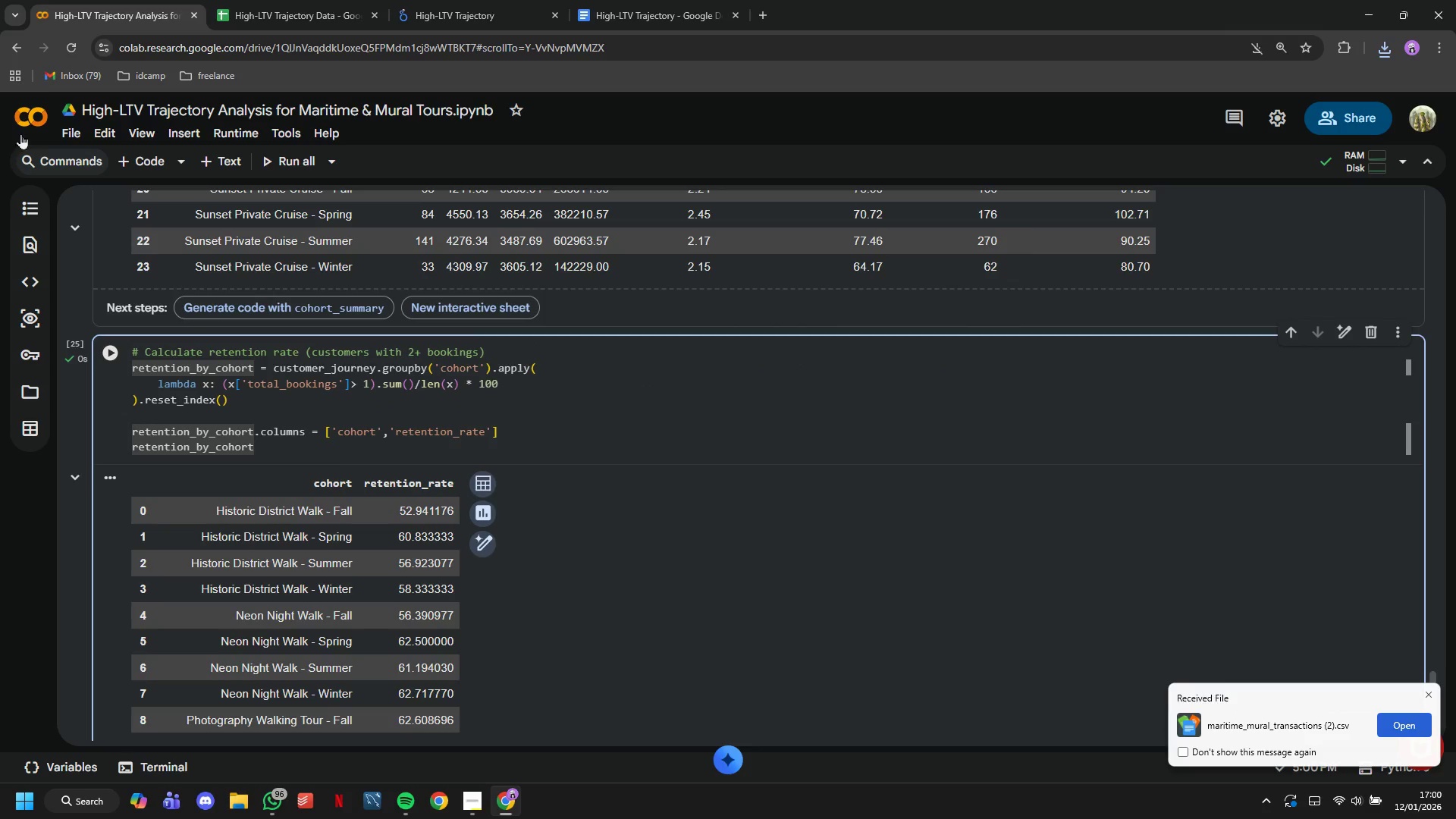 
left_click([130, 155])
 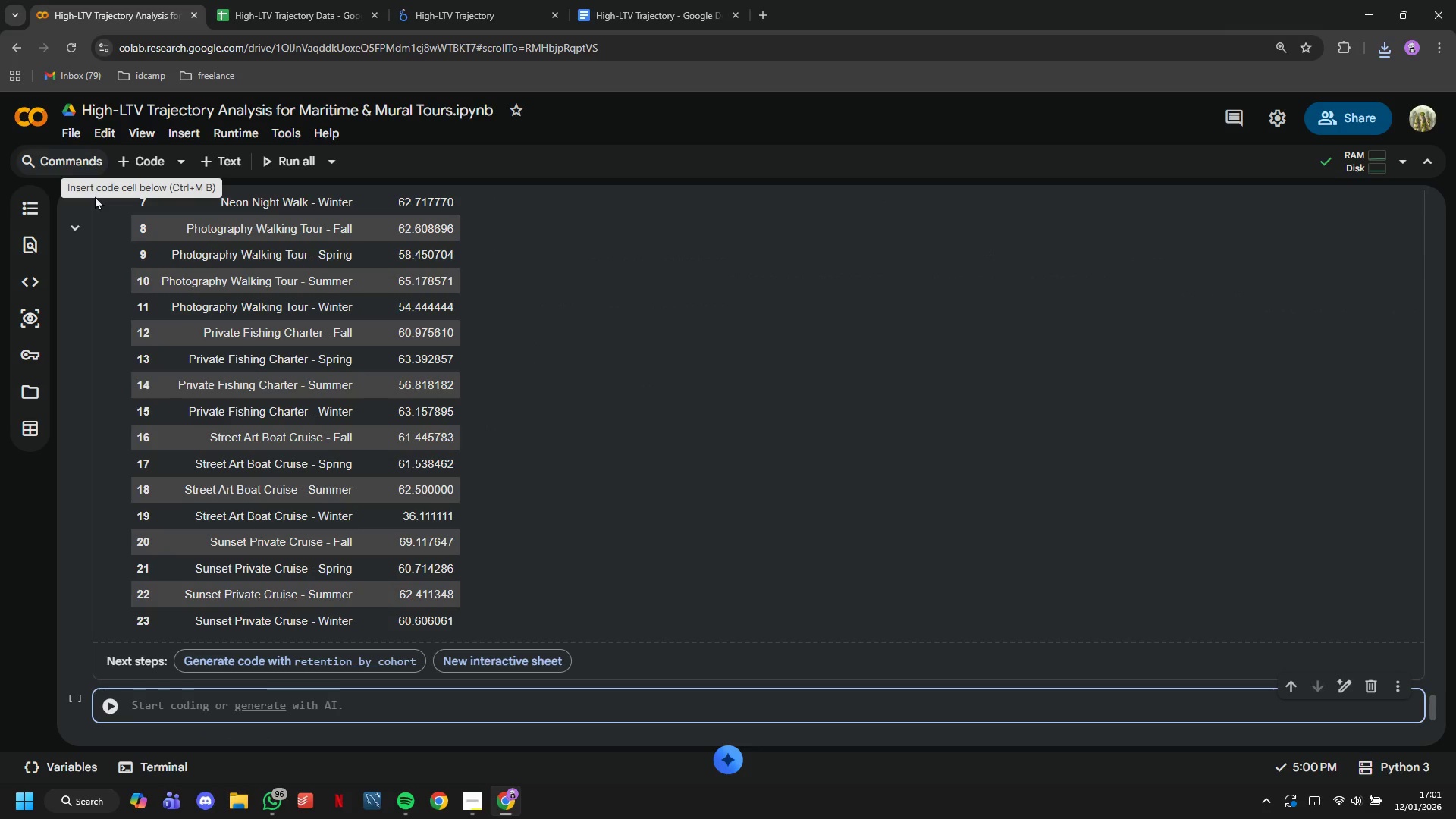 
type(cohort_summary = cohort_summary.merge)
 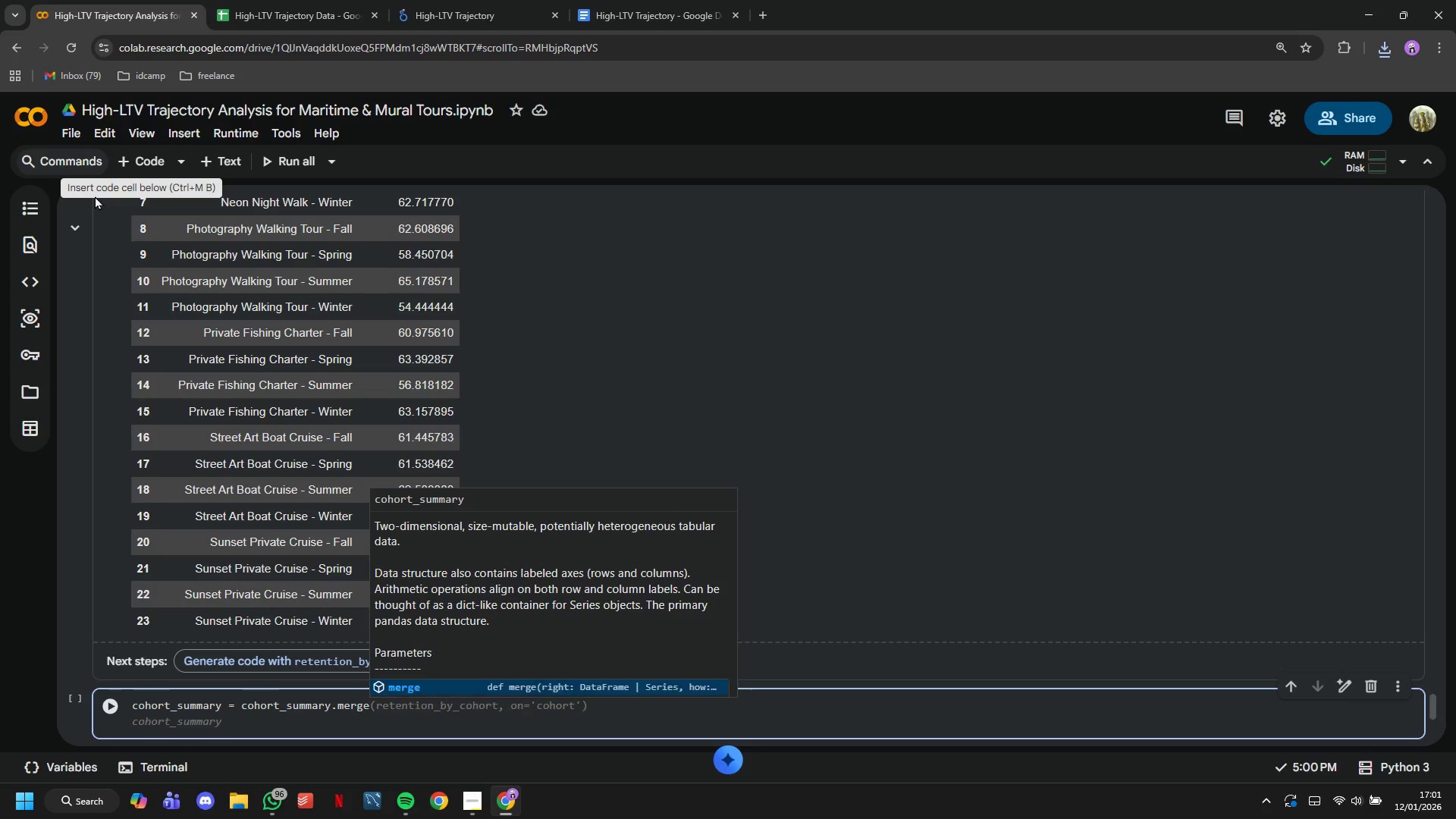 
 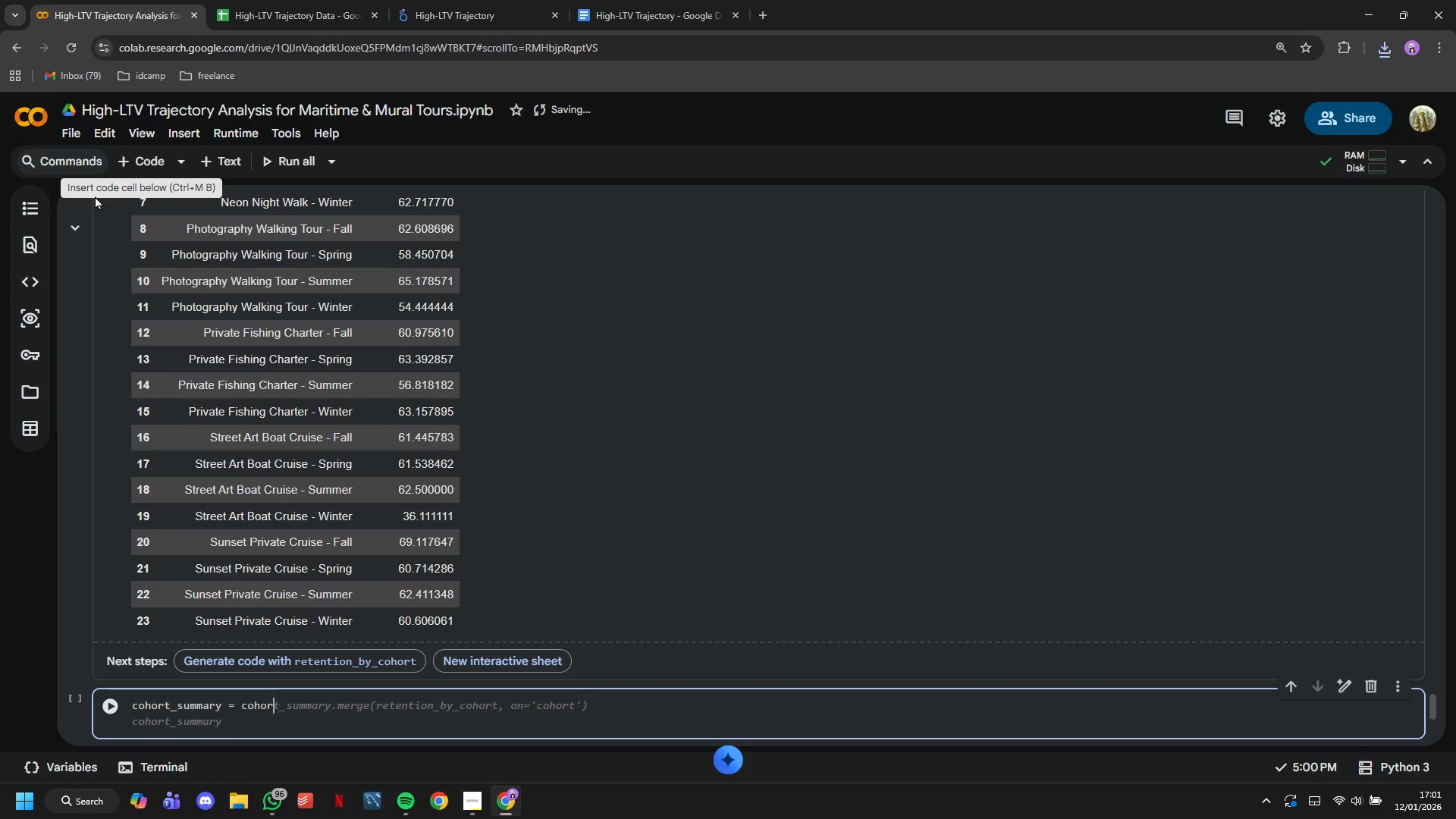 
hold_key(key=ShiftLeft, duration=1.5)
 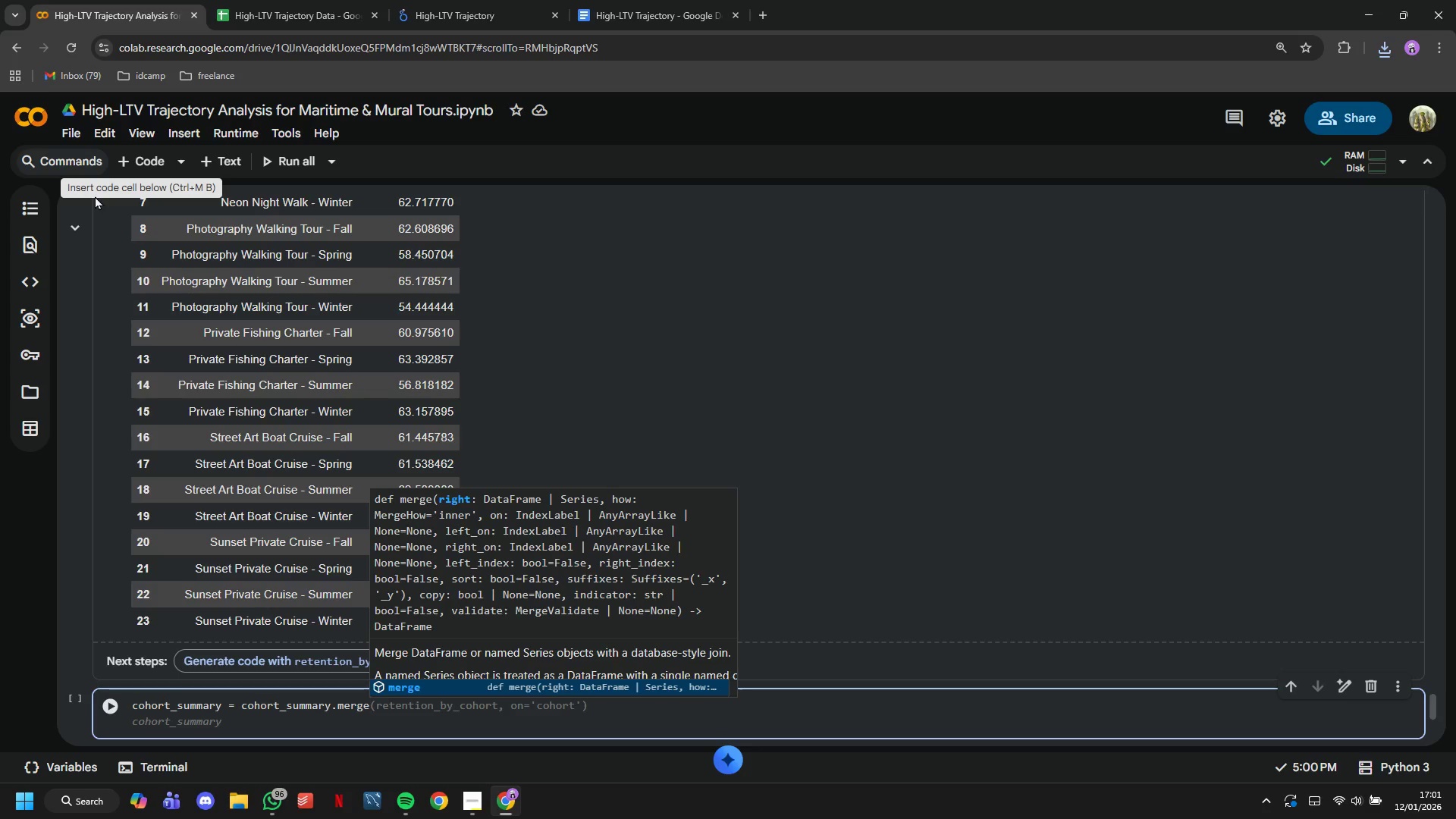 
hold_key(key=ShiftLeft, duration=1.52)
 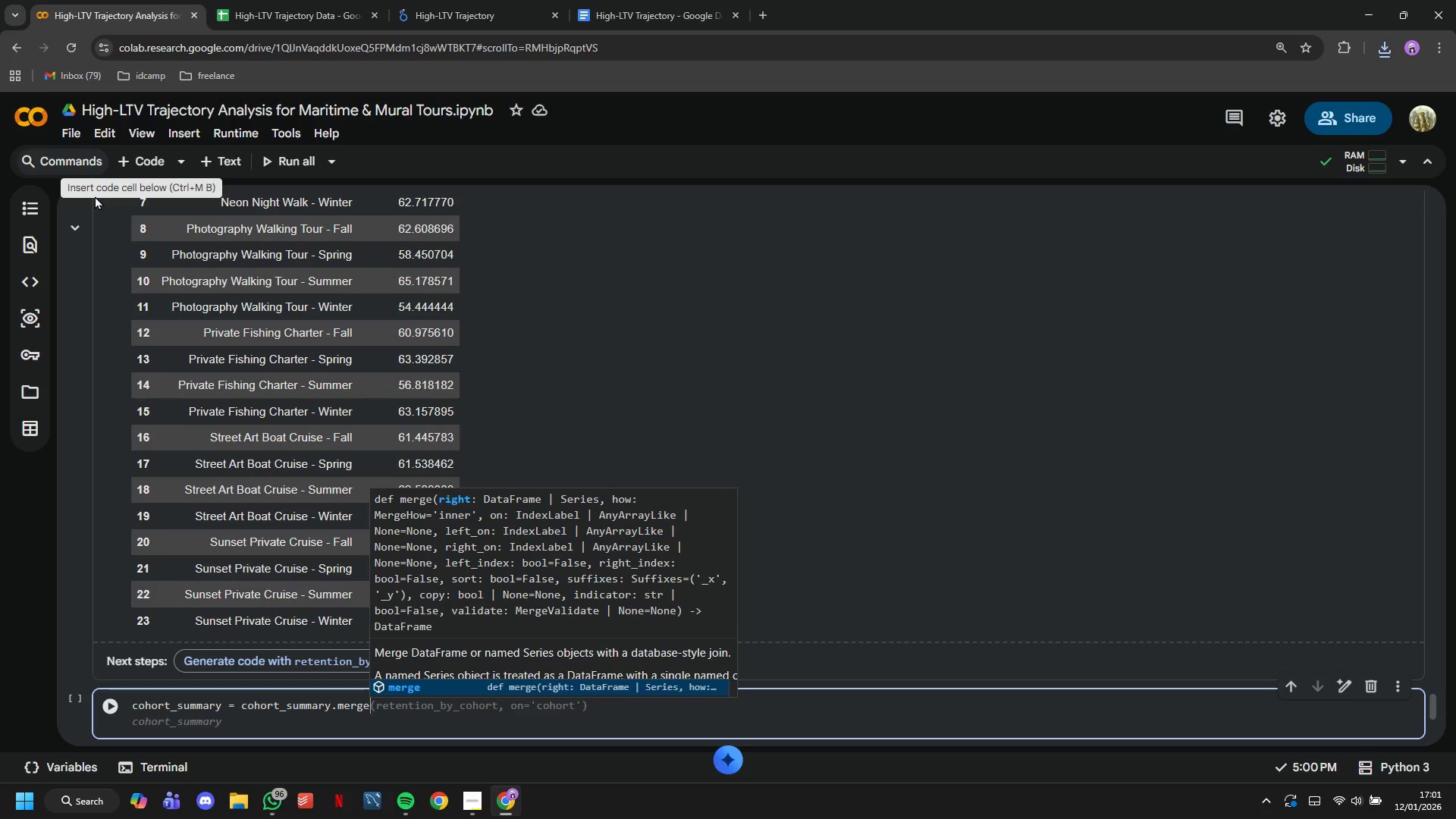 
type((retentuion_)
key(Backspace)
key(Backspace)
key(Backspace)
type(on_by_ch)
key(Backspace)
type(ohort, )
 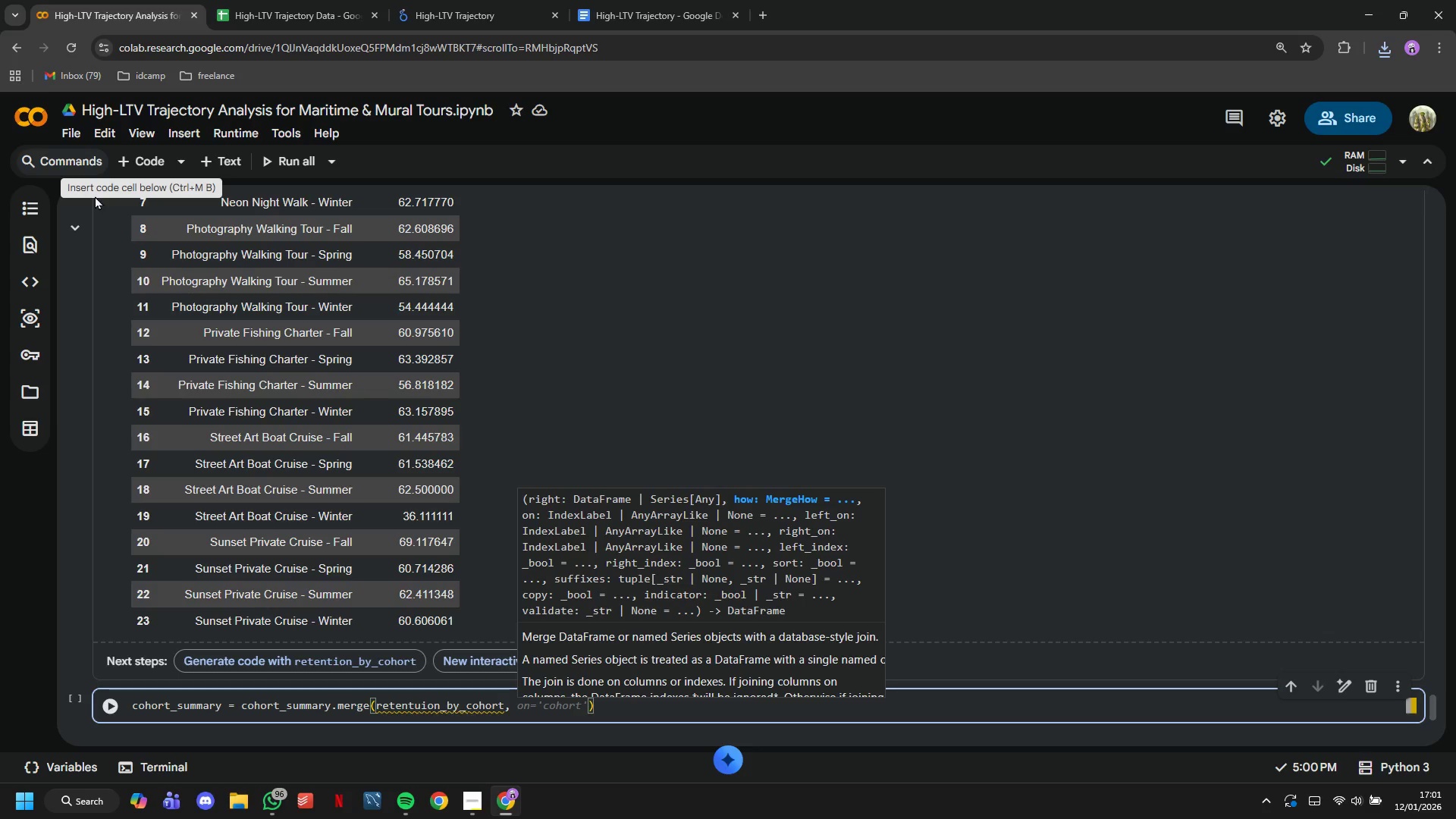 
wait(11.75)
 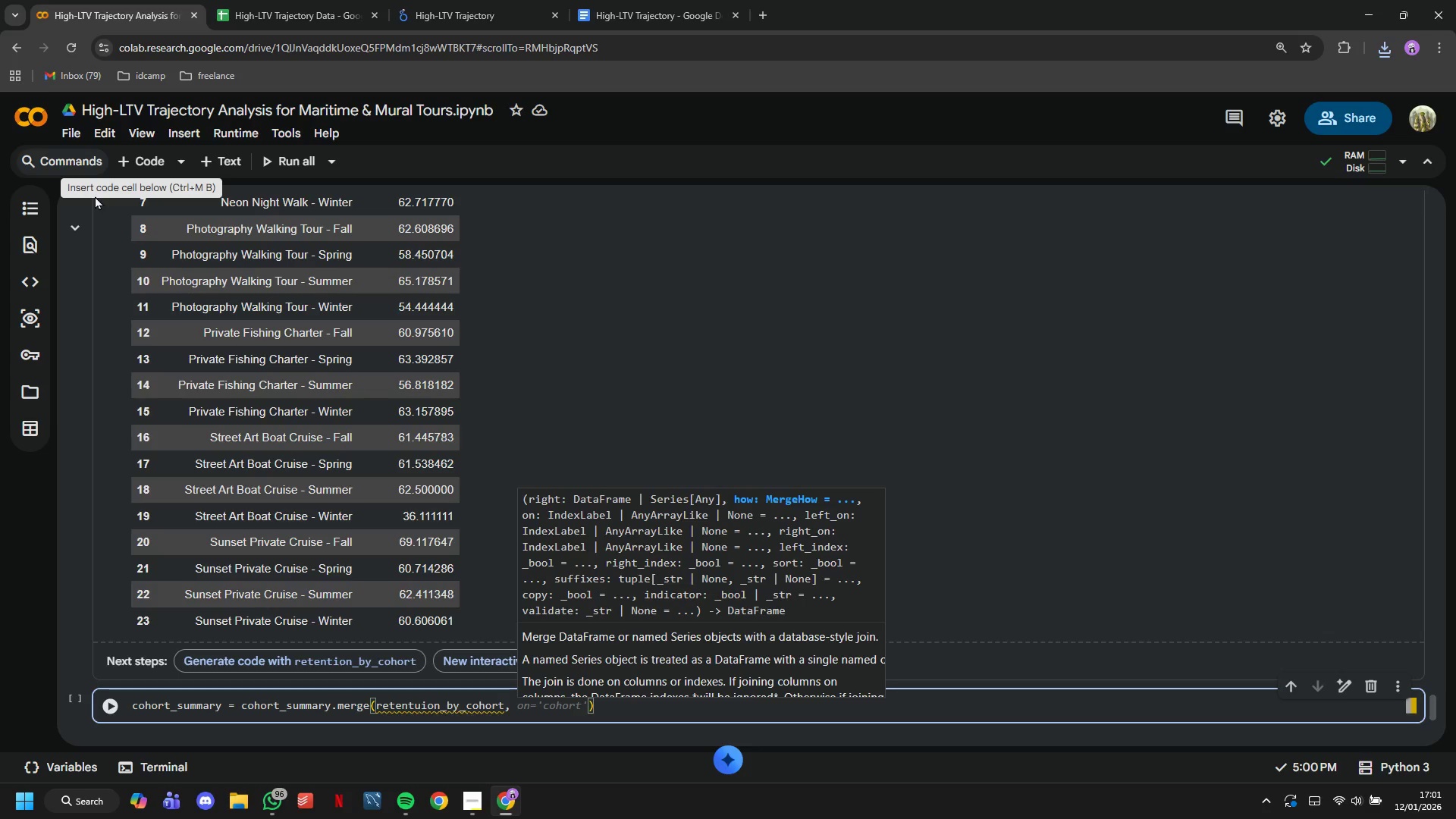 
type(on="cohort)
 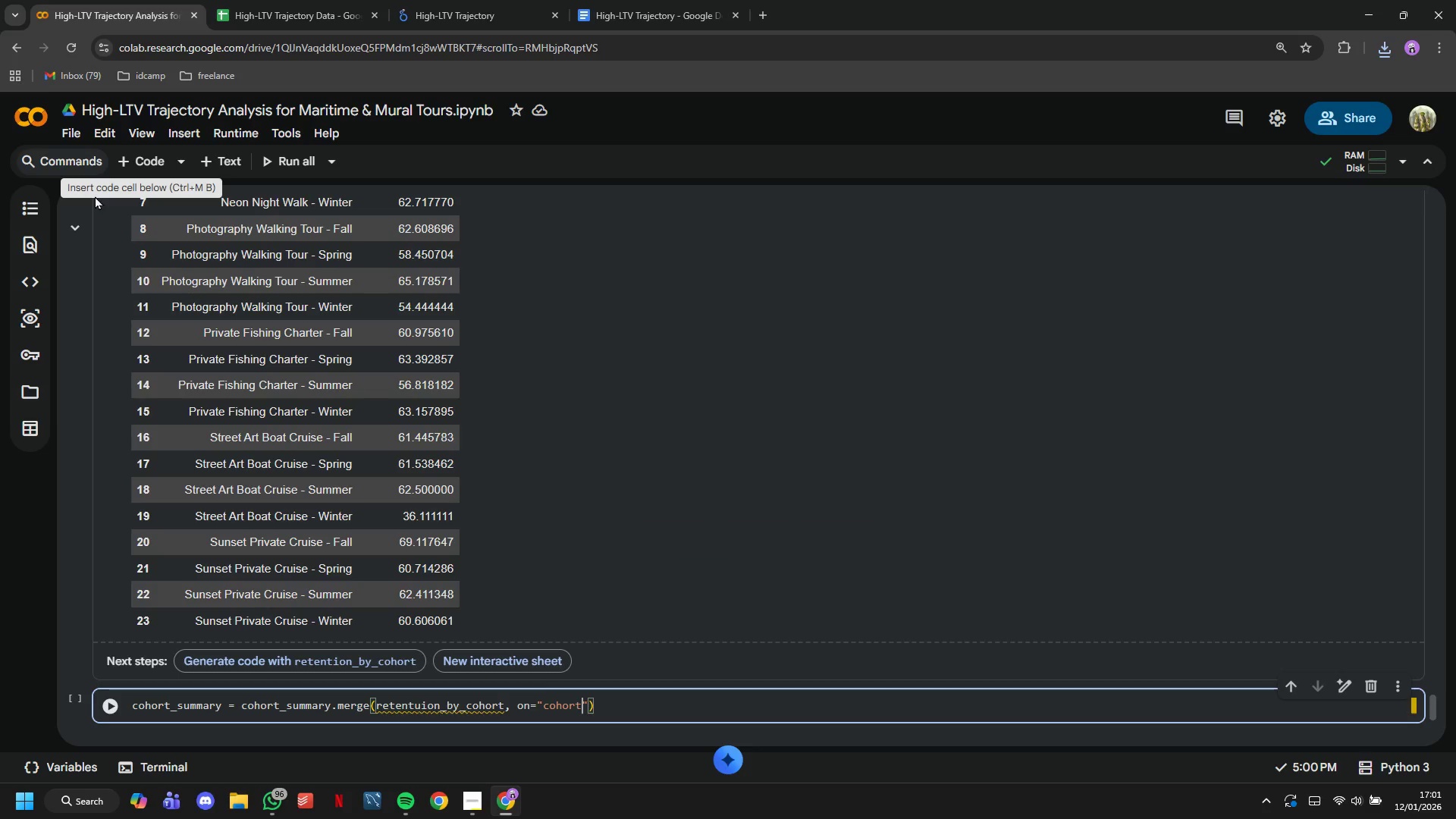 
key(ArrowRight)
 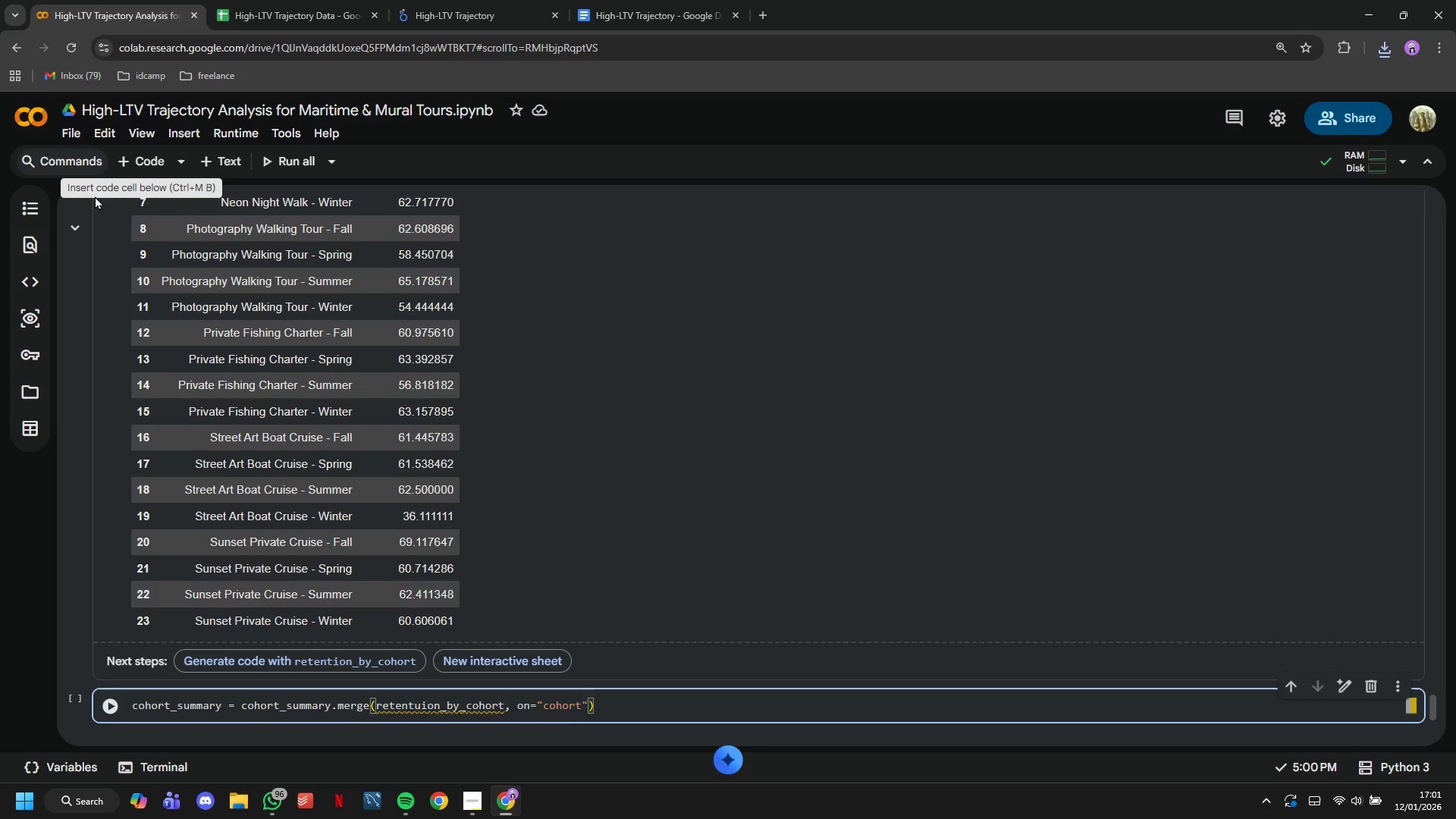 
key(Comma)
 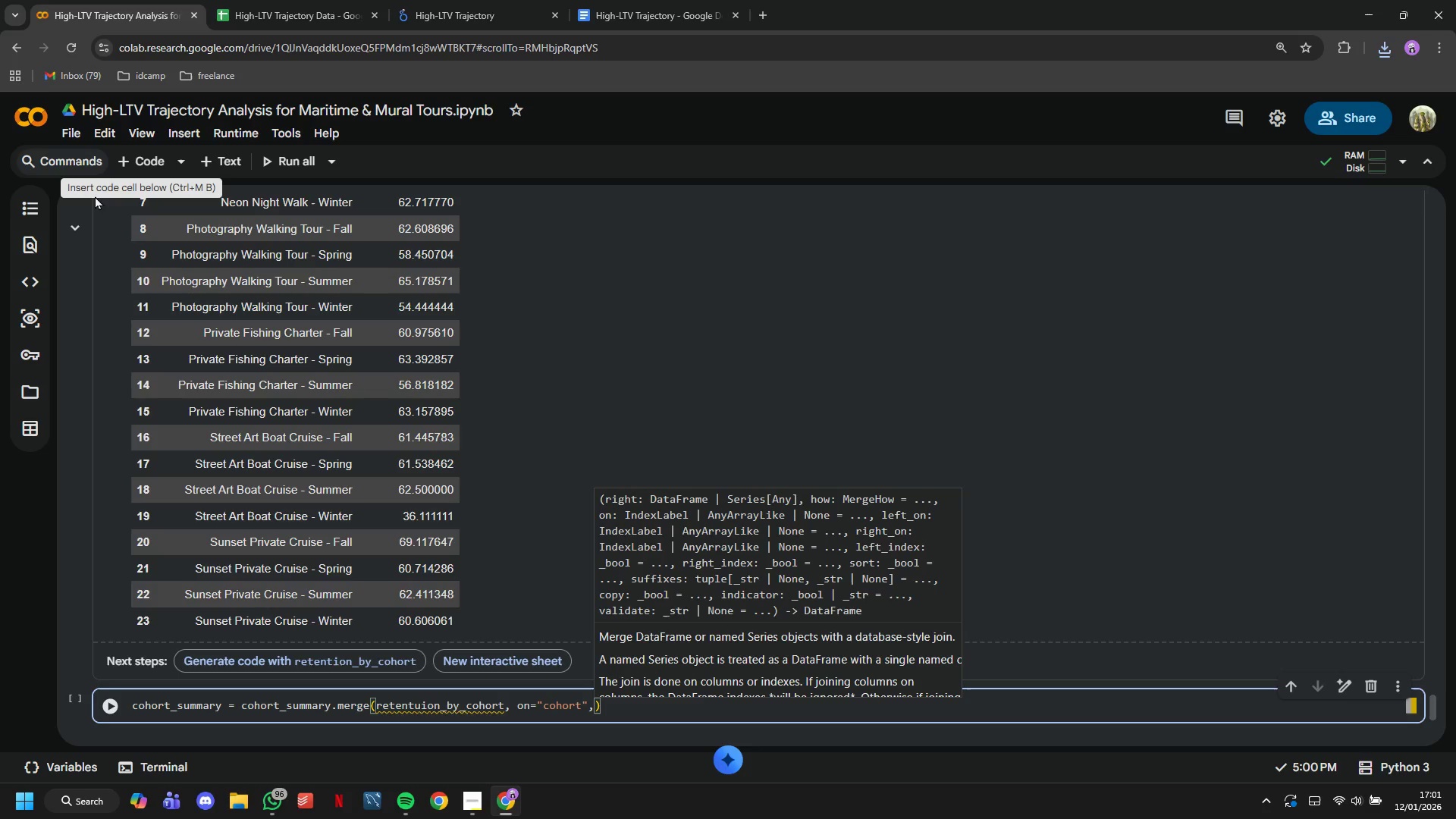 
key(ArrowRight)
 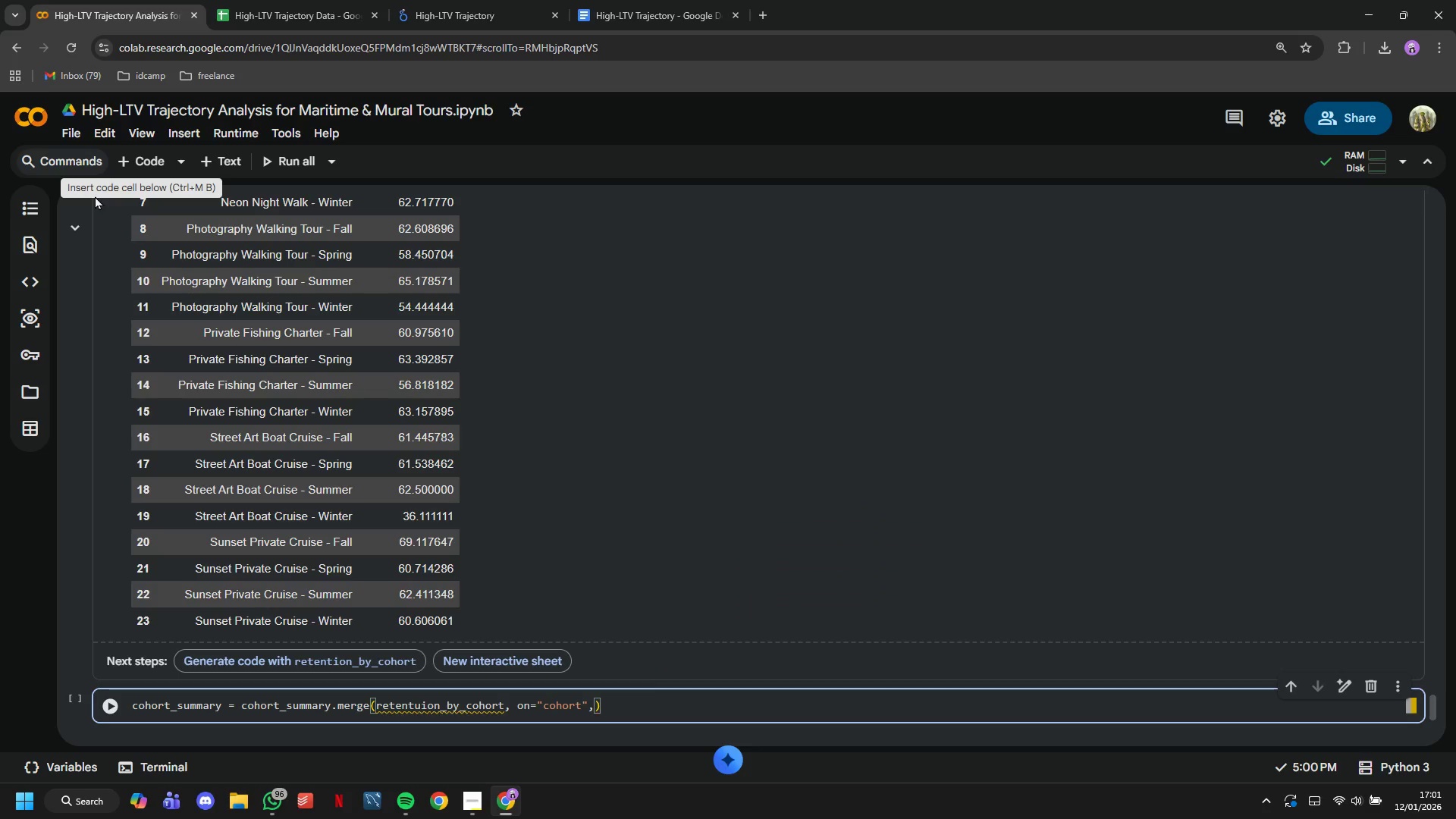 
key(ArrowLeft)
 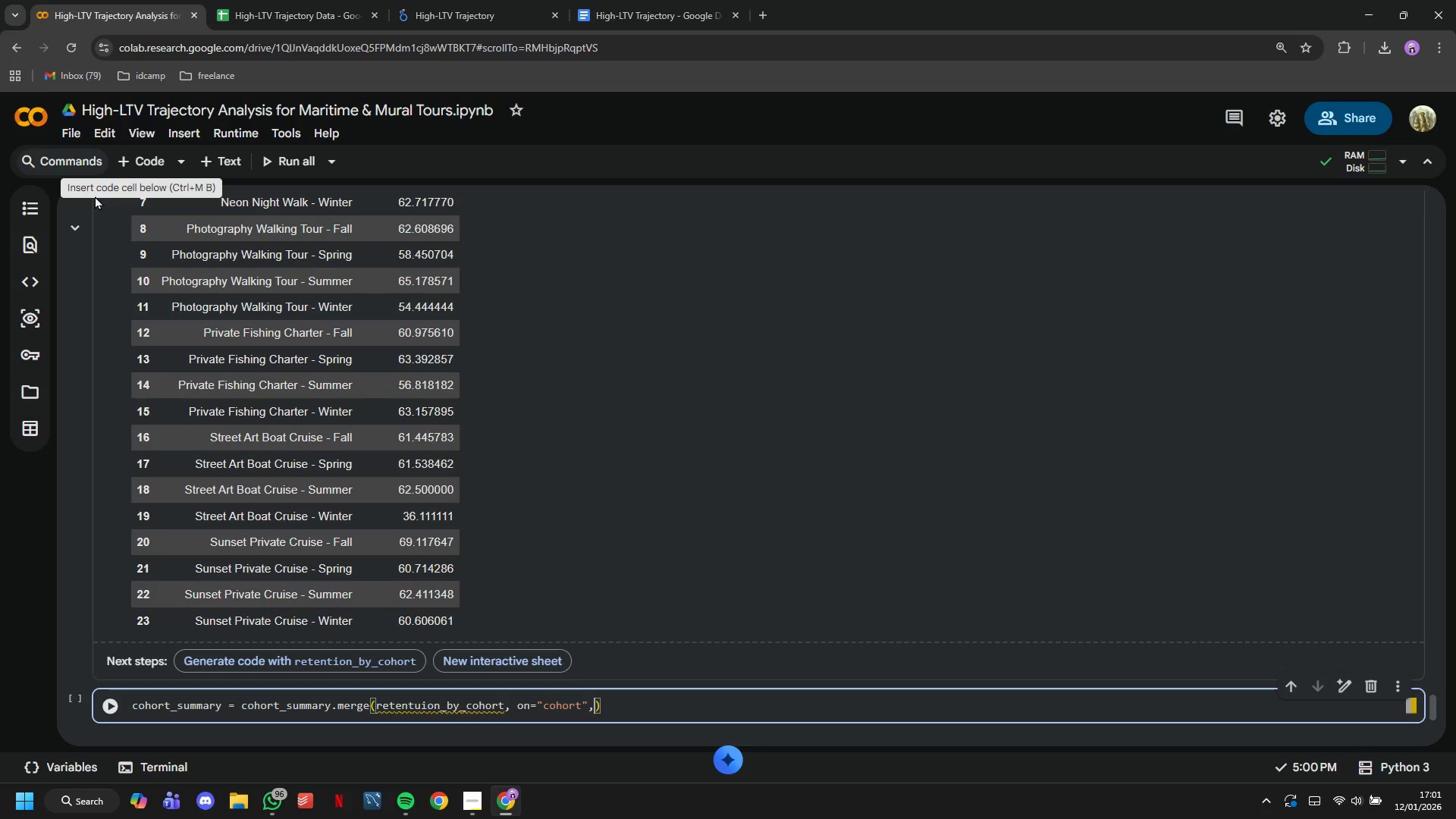 
key(Backspace)
 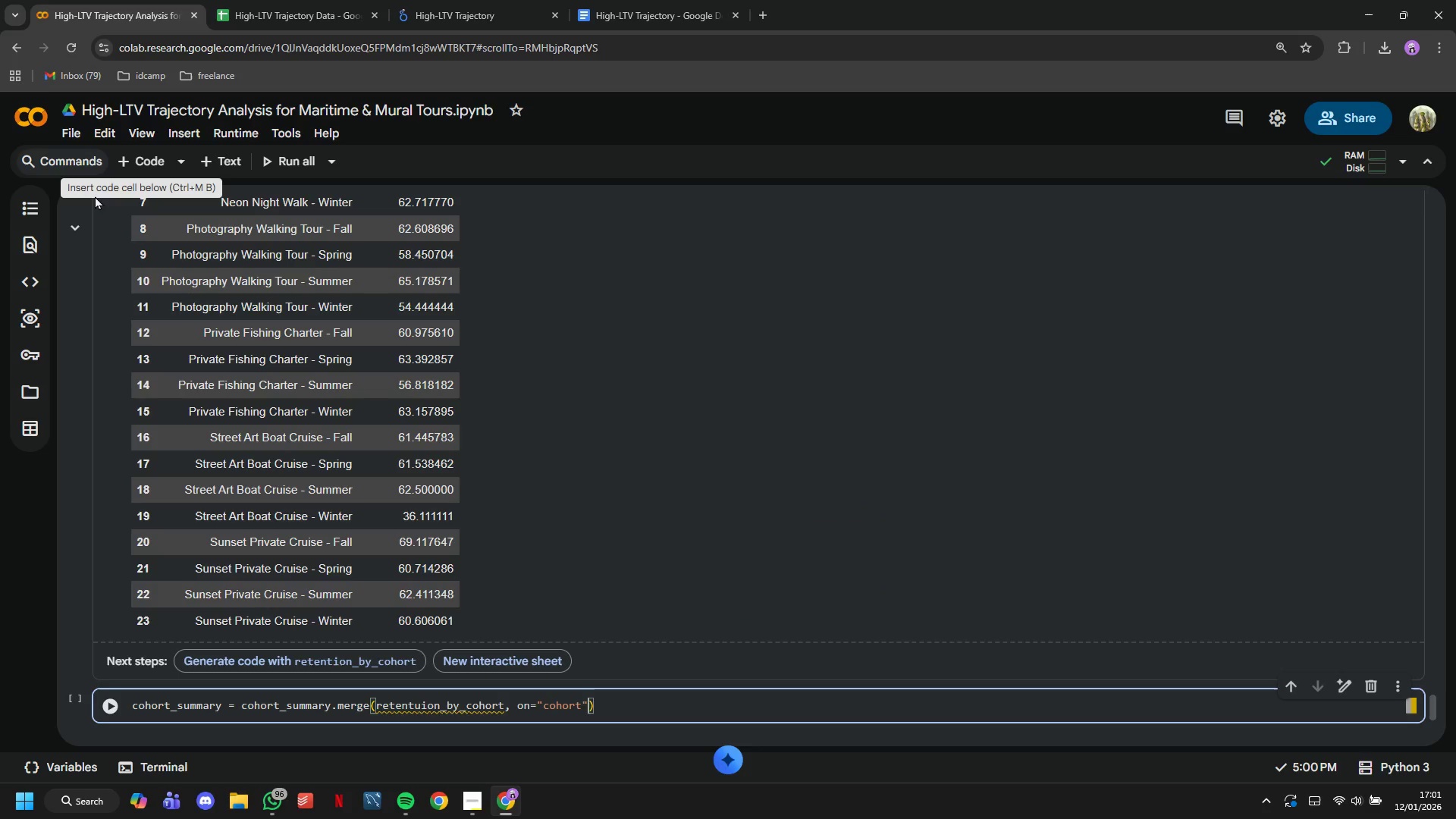 
key(ArrowRight)
 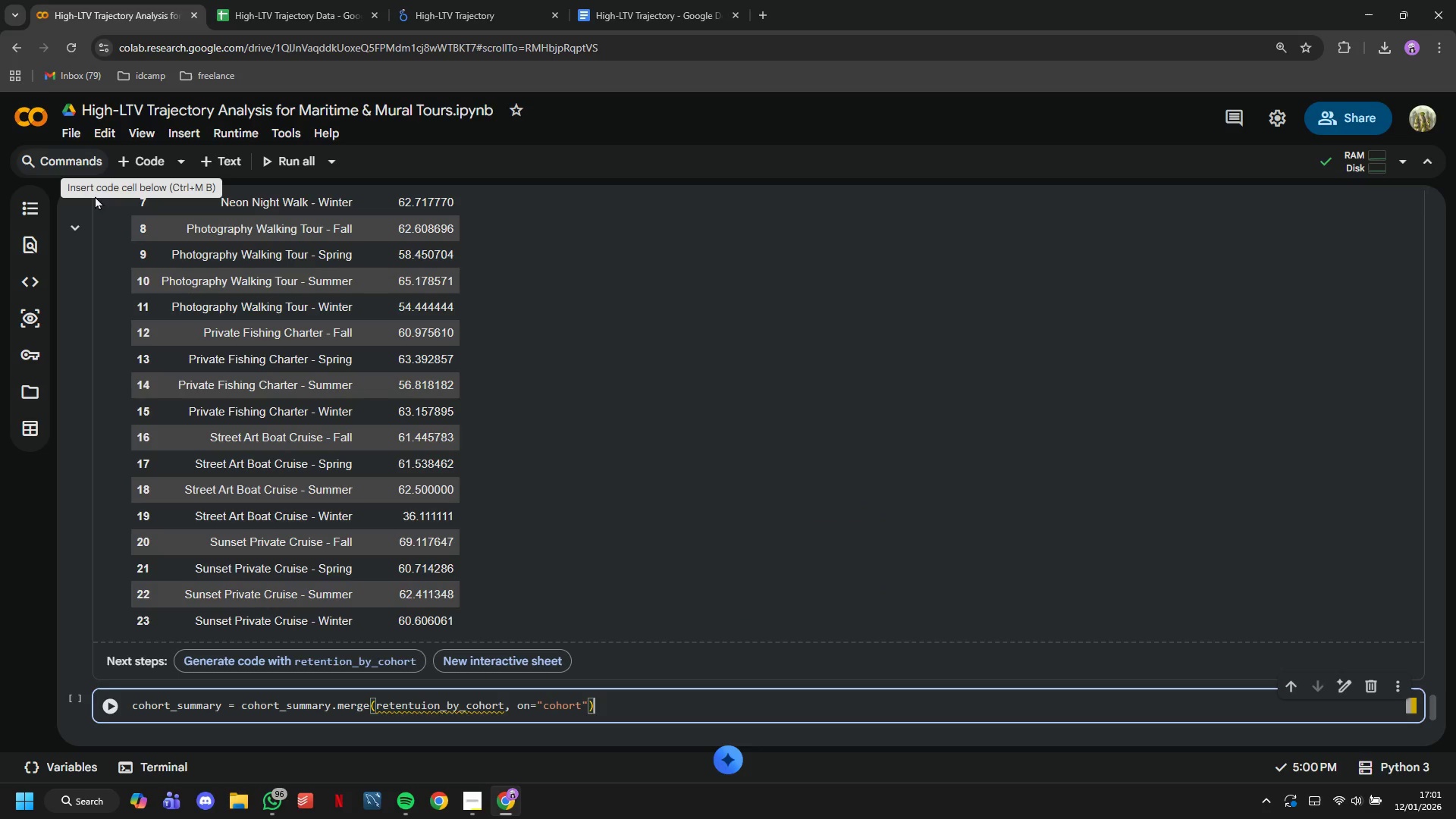 
key(ArrowRight)
 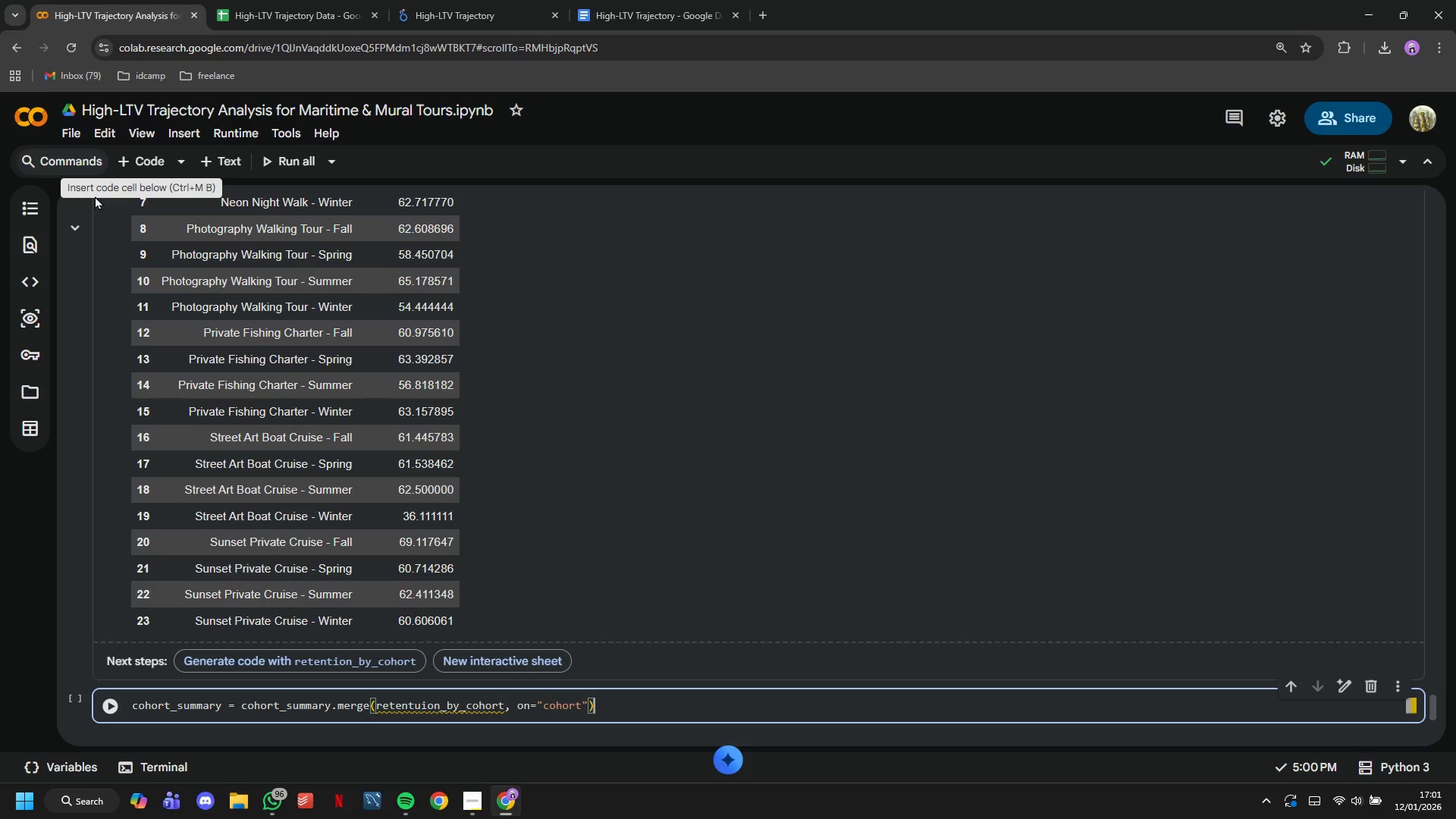 
key(Enter)
 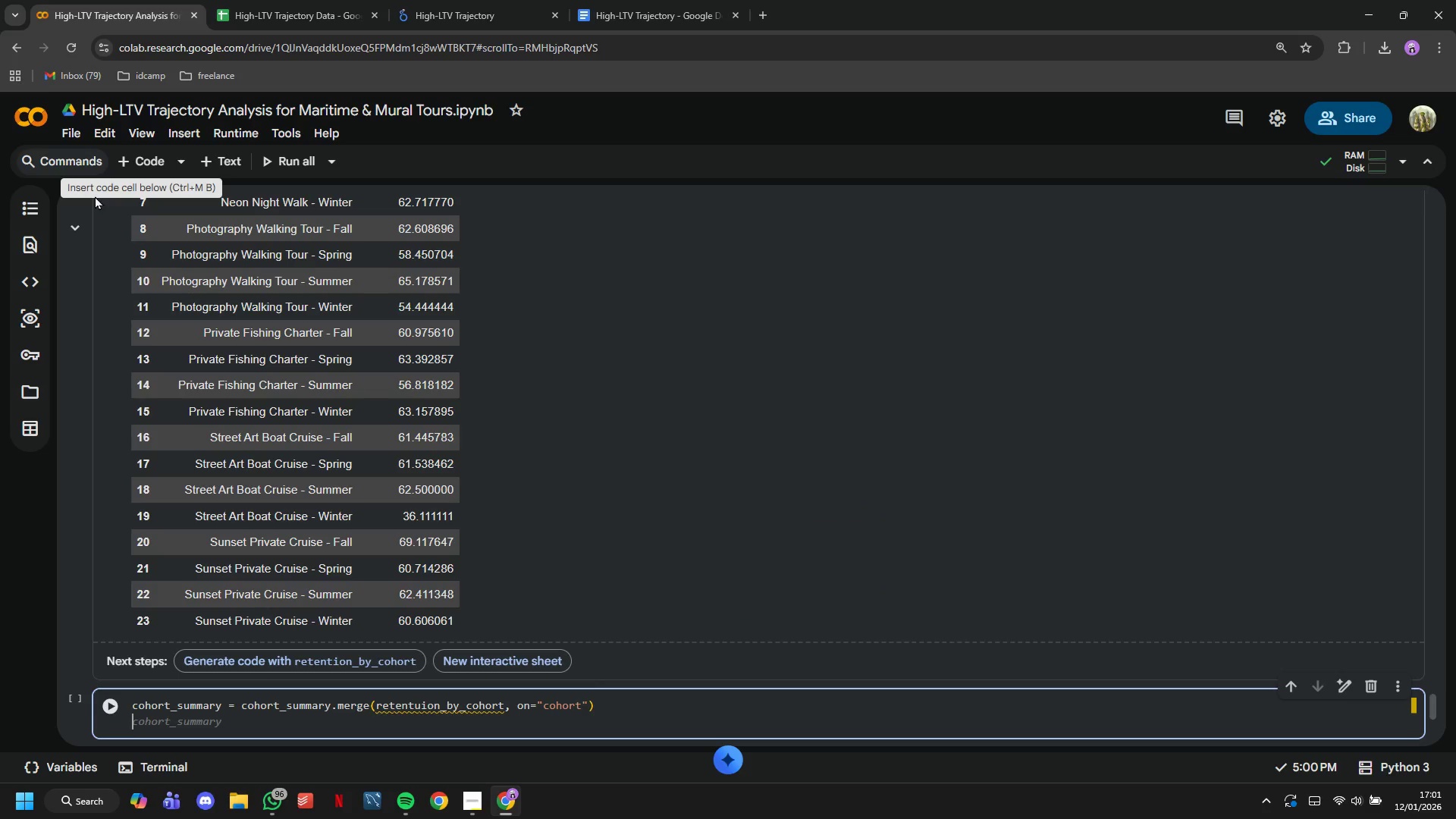 
key(Enter)
 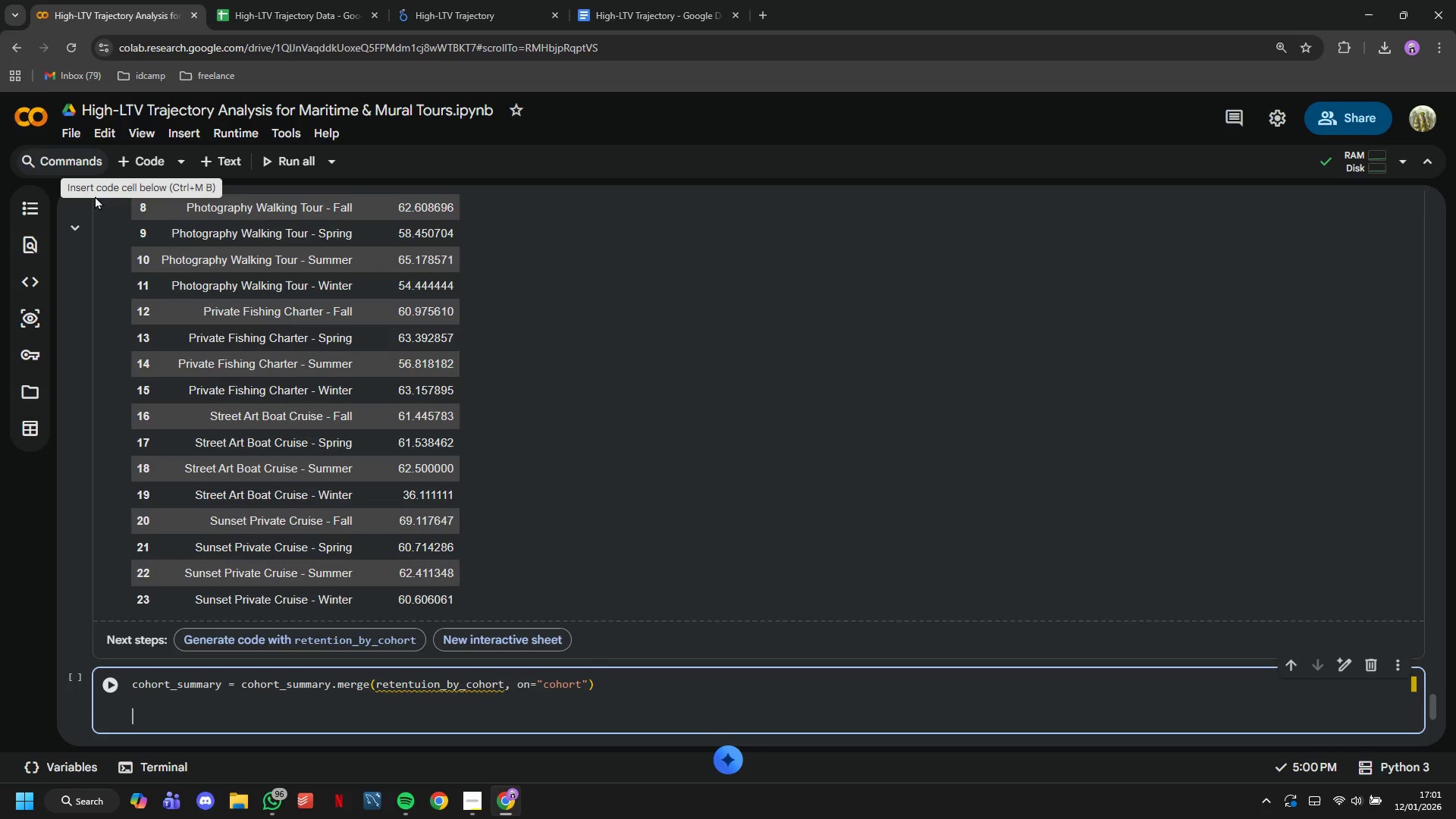 
type(# Calculate upgrade)
 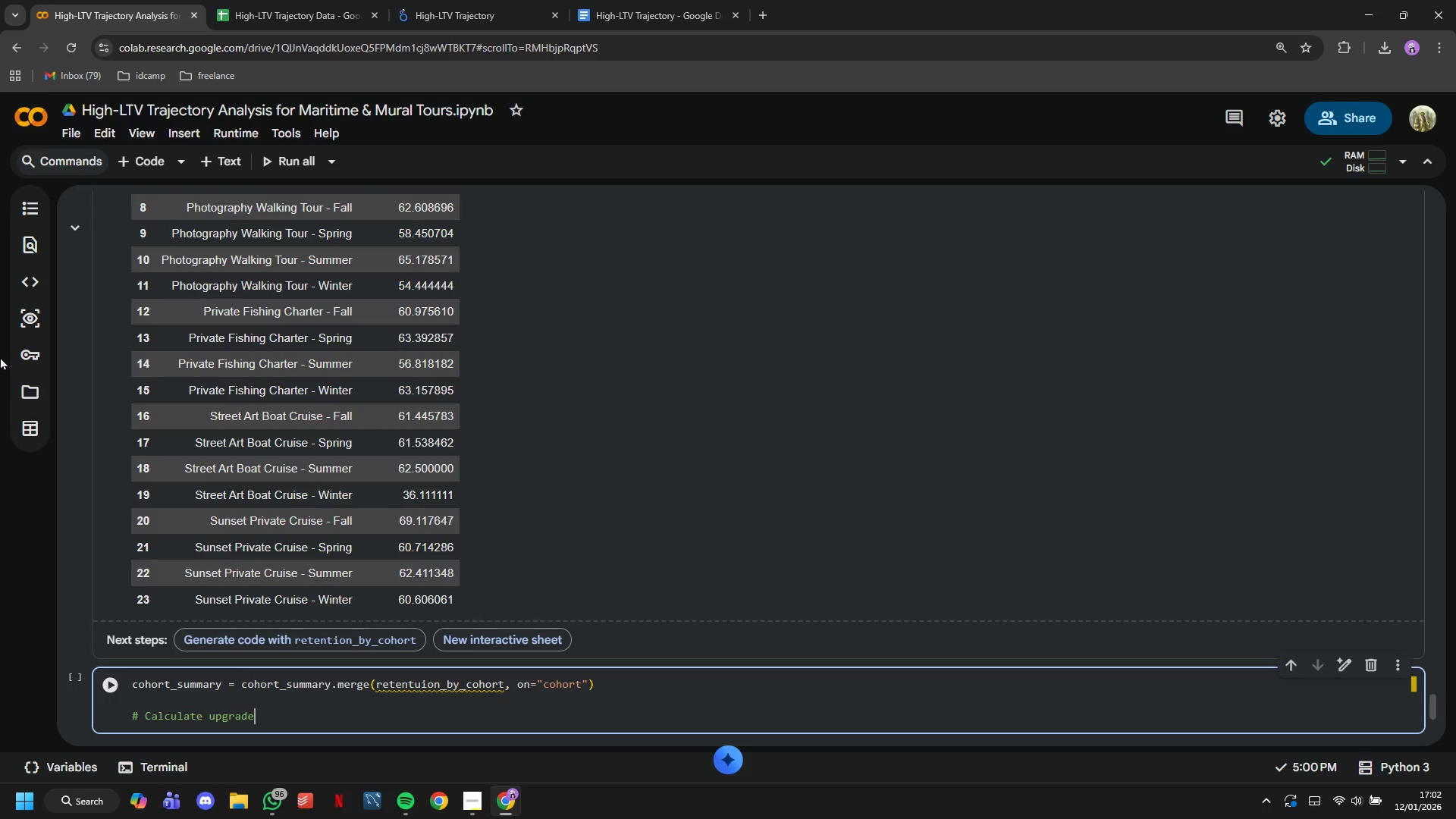 
type(r)
key(Backspace)
type( rate (customers who booked premium after low/wid)
key(Backspace)
key(Backspace)
key(Backspace)
type(mid tier)
 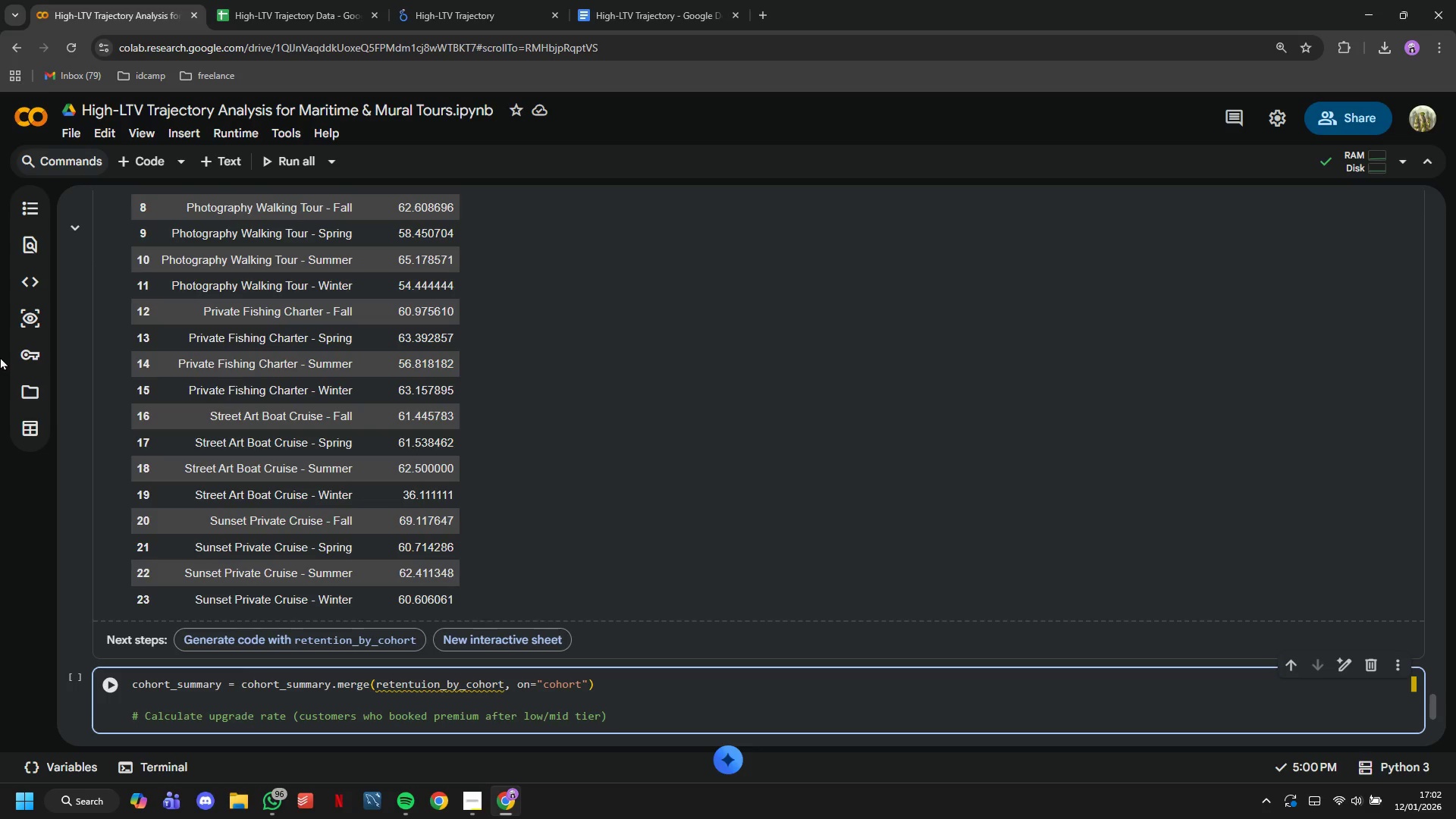 
 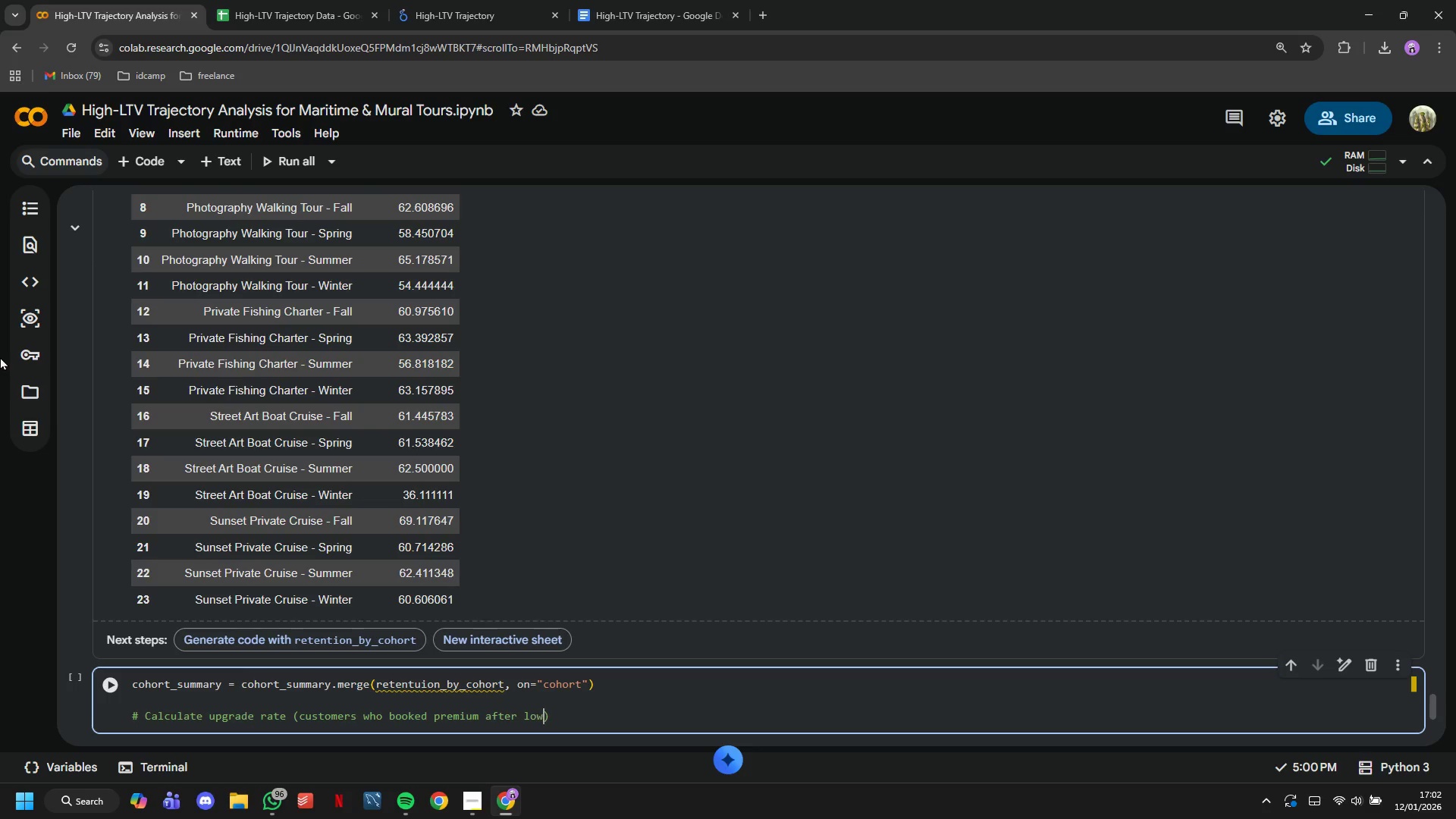 
key(ArrowRight)
 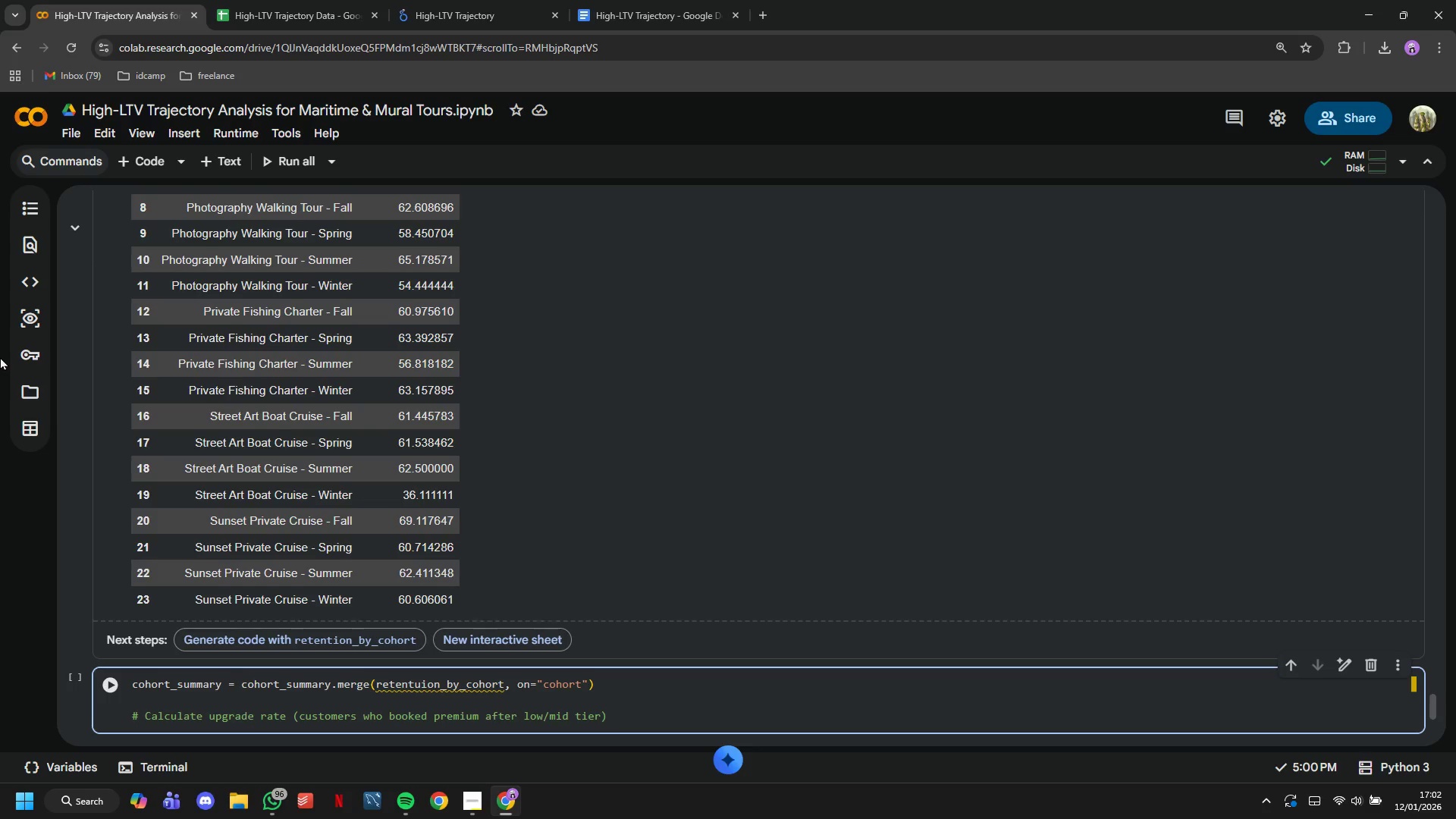 
key(Enter)
 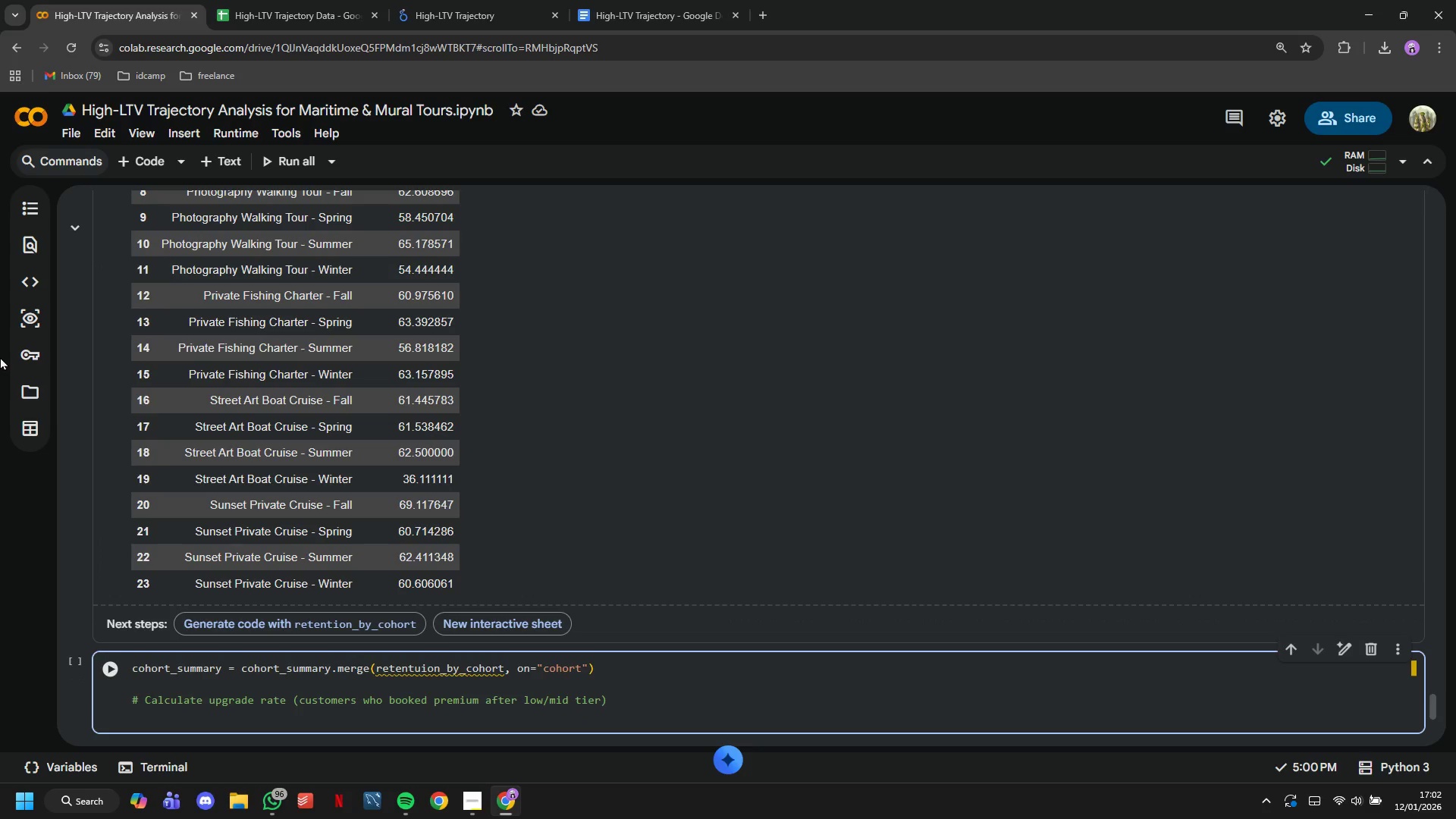 
wait(5.05)
 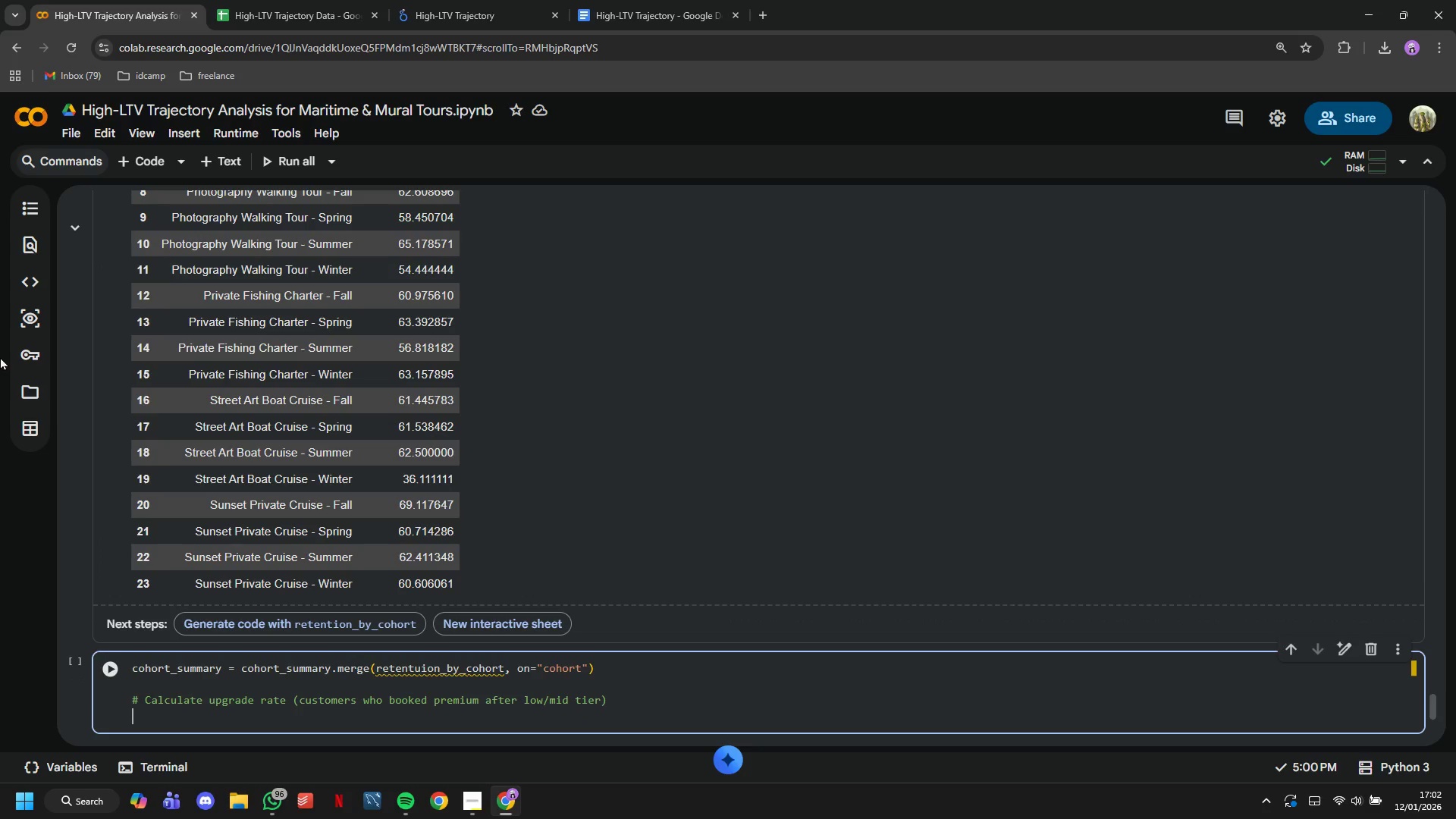 
type(upg)
 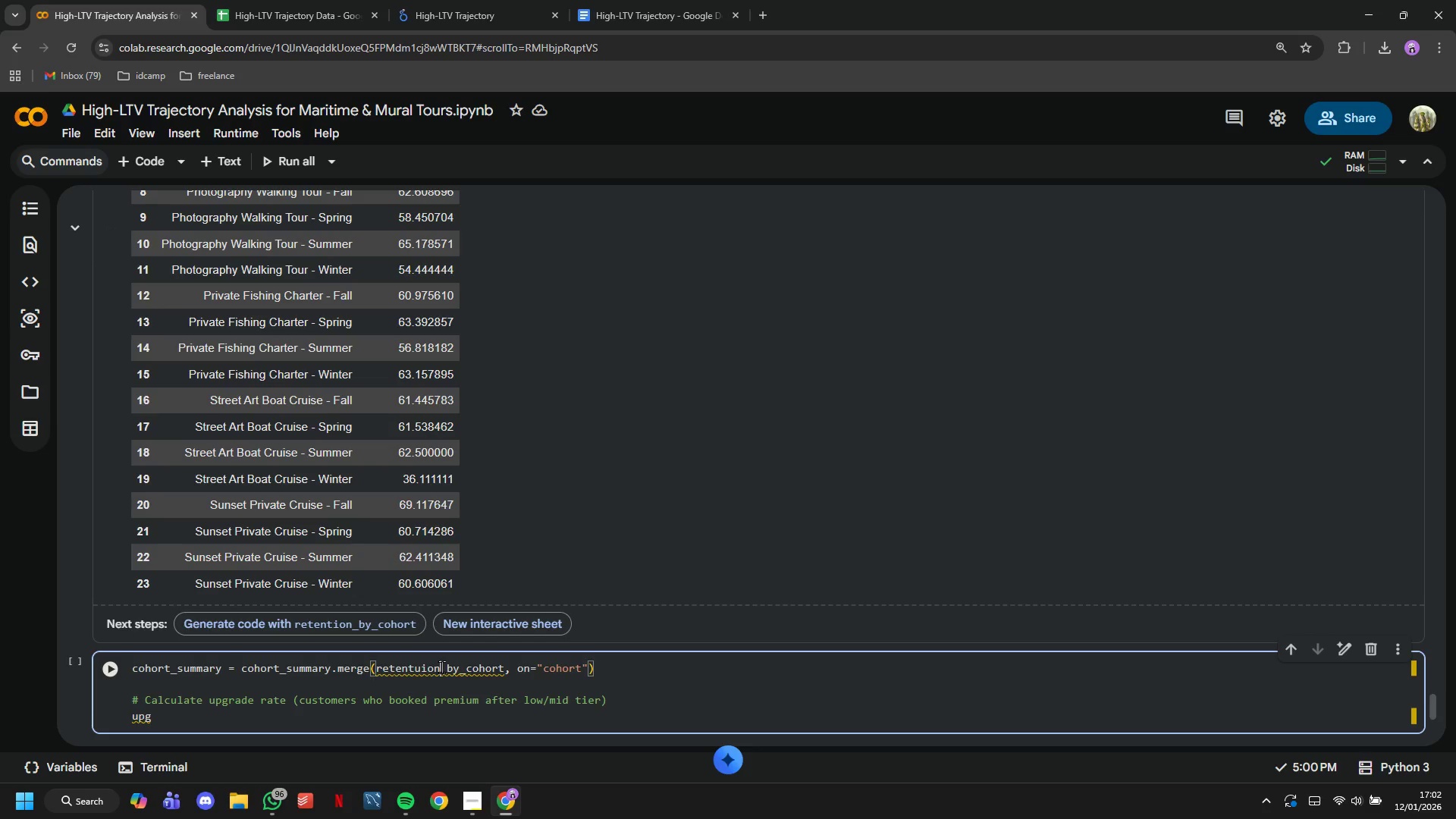 
wait(5.06)
 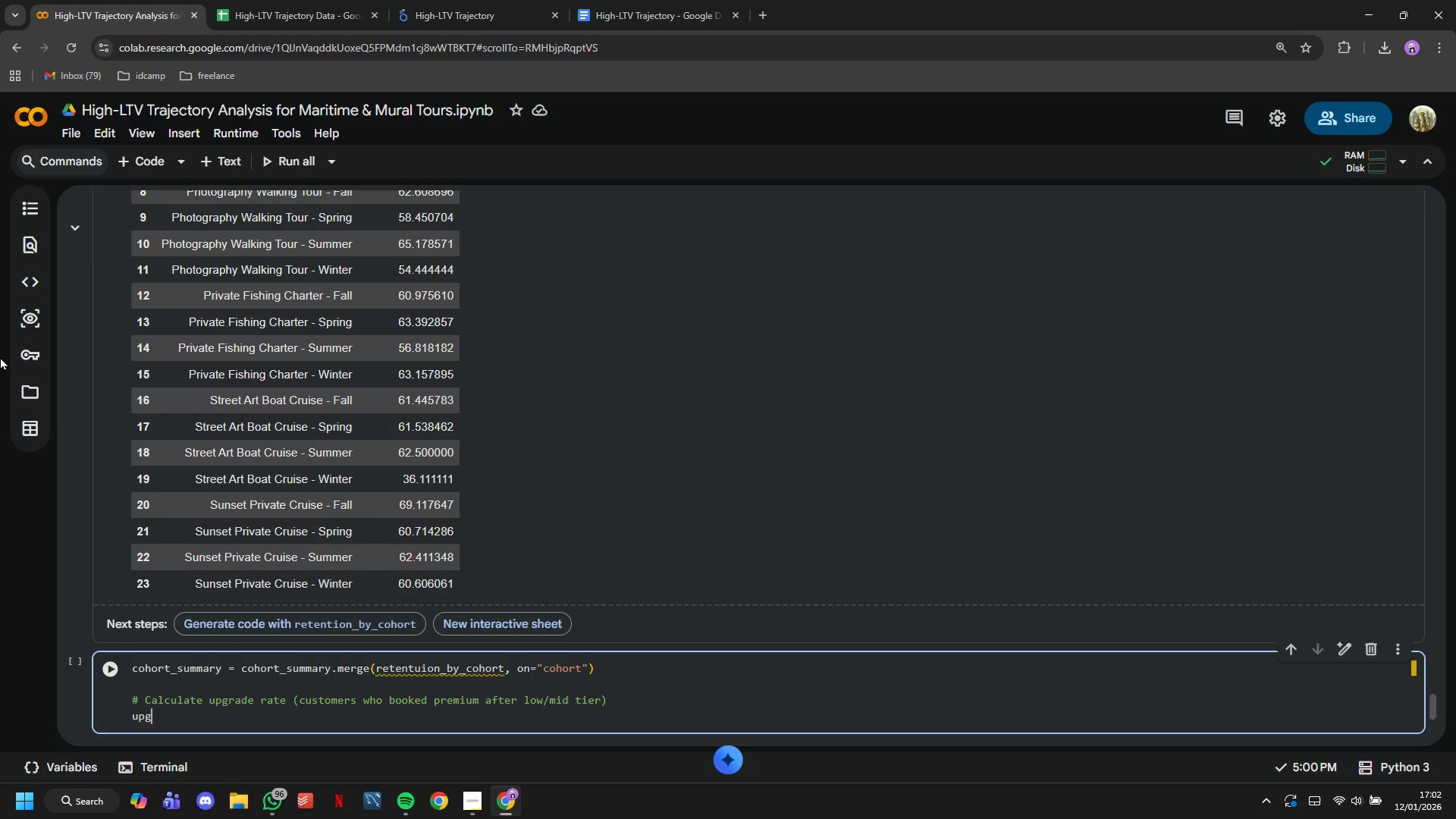 
left_click([421, 670])
 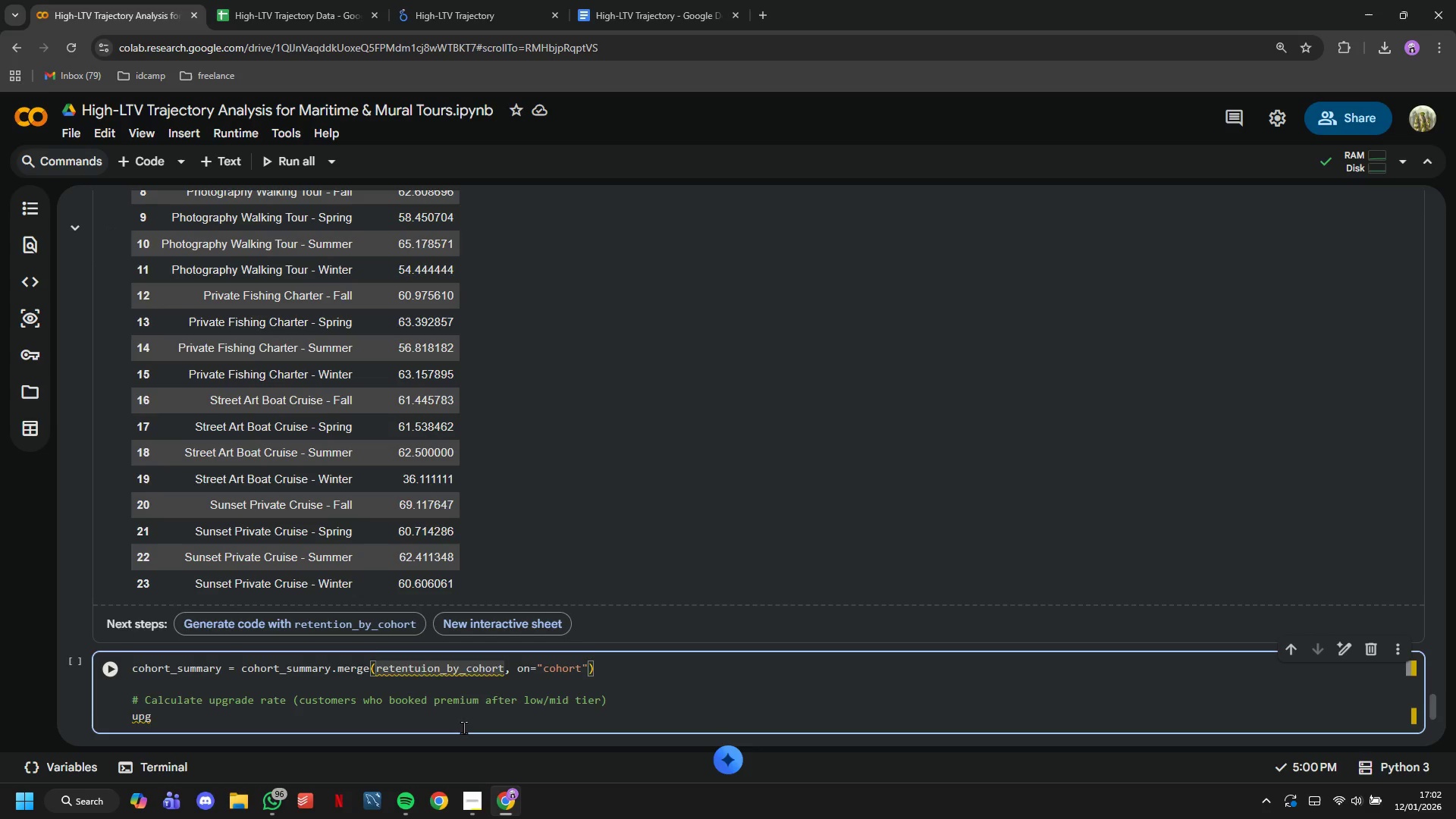 
key(Backspace)
 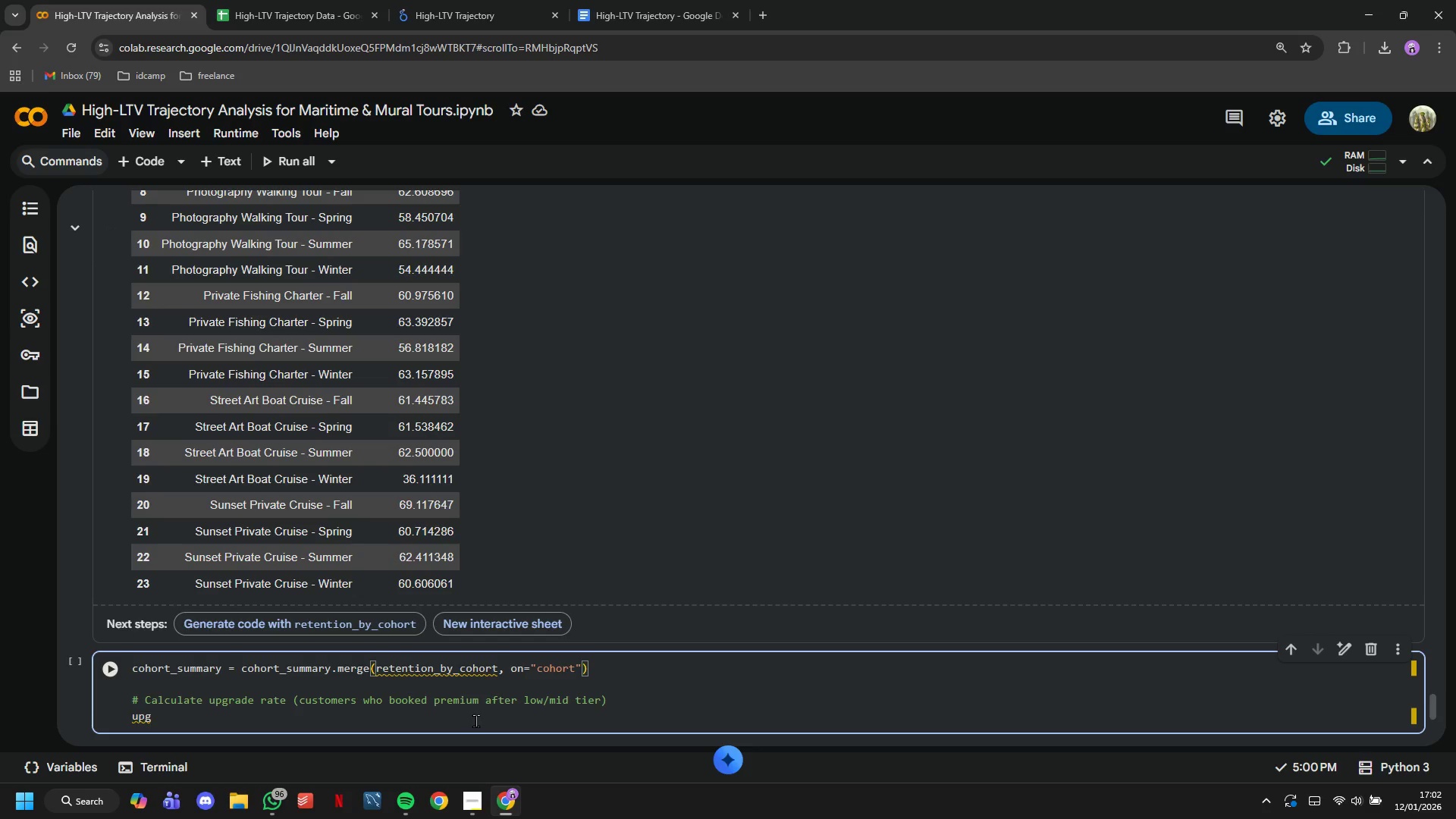 
left_click_drag(start_coordinate=[462, 716], to_coordinate=[115, 701])
 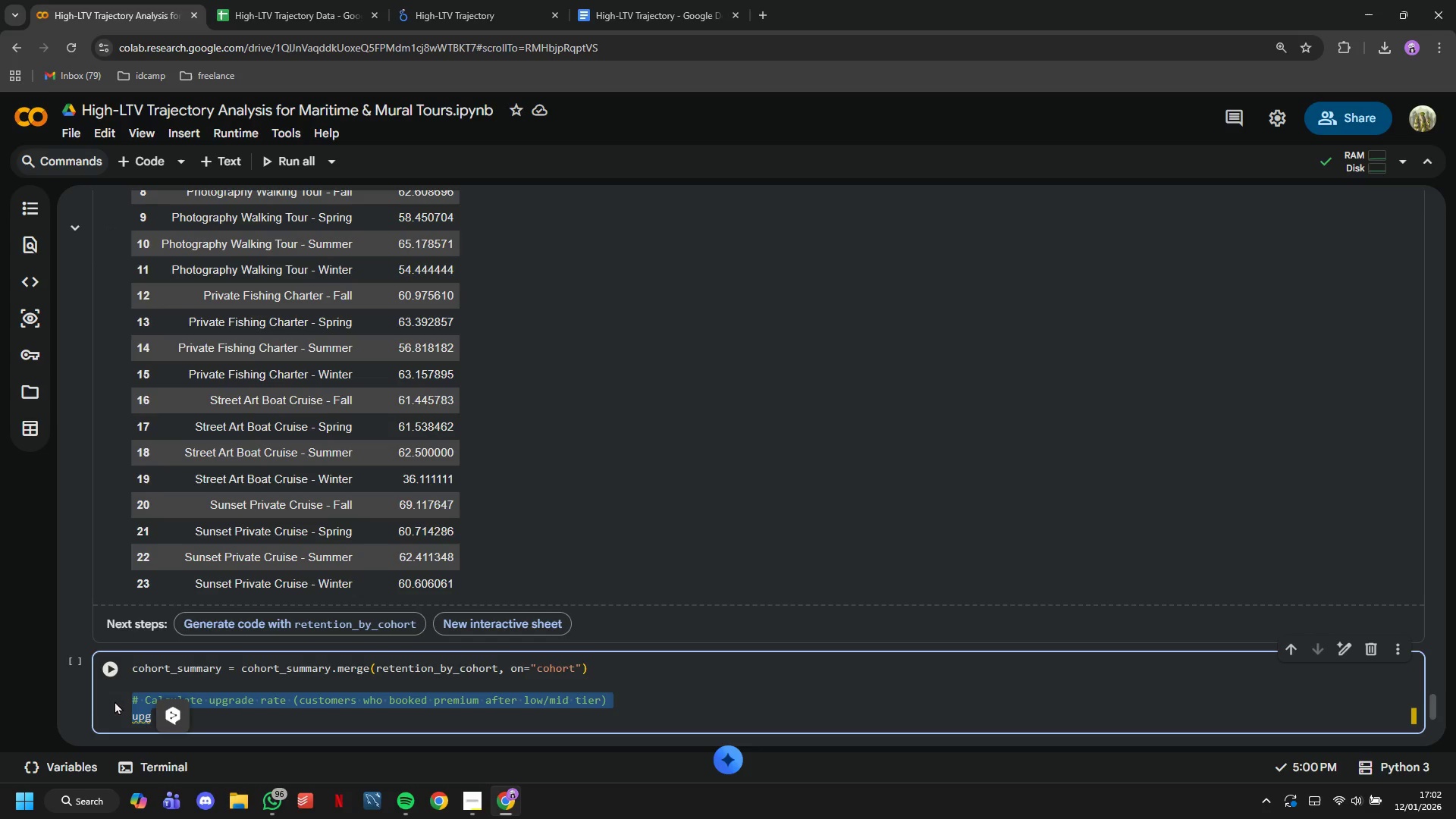 
key(Control+C)
 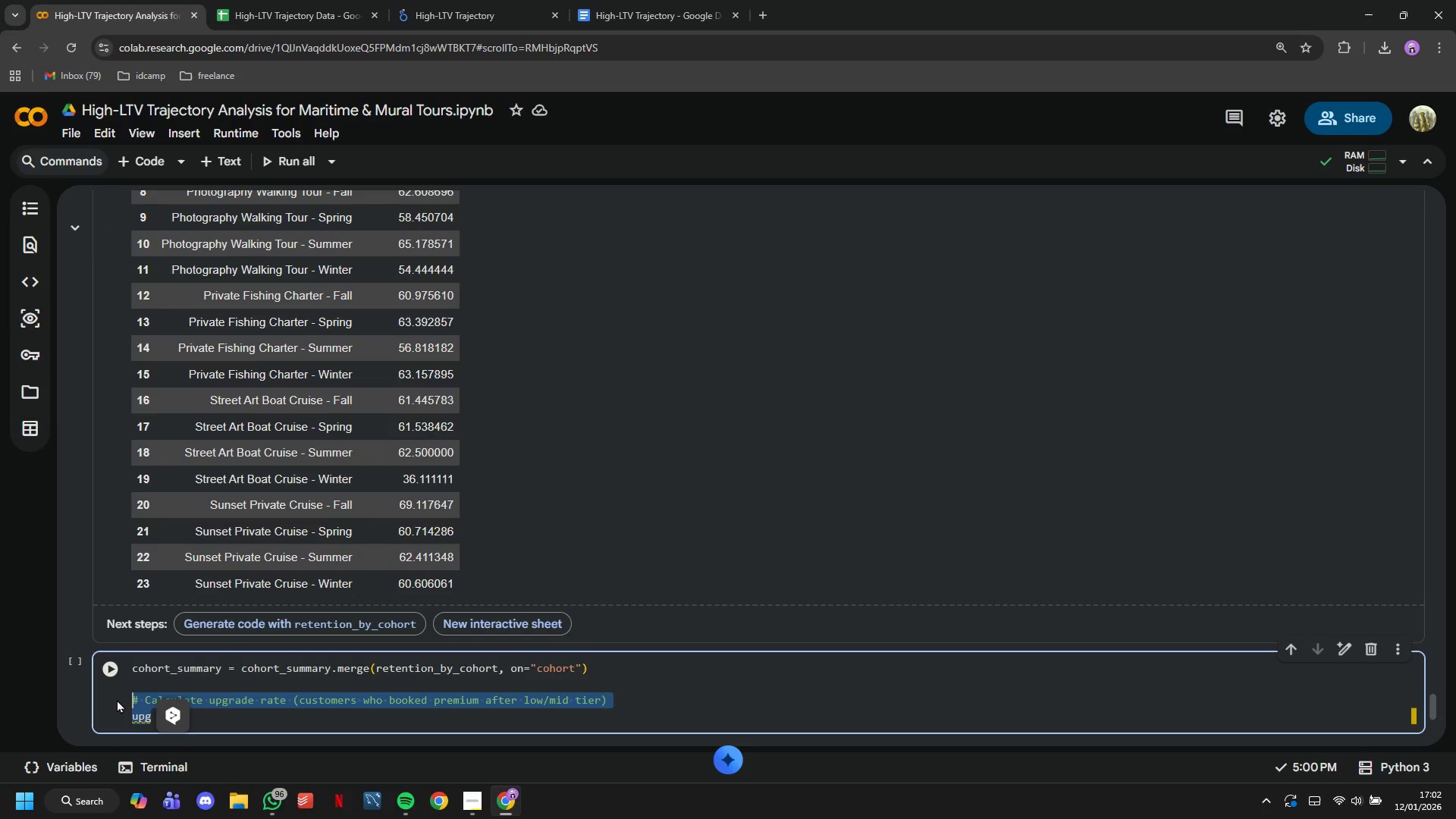 
key(Backspace)
 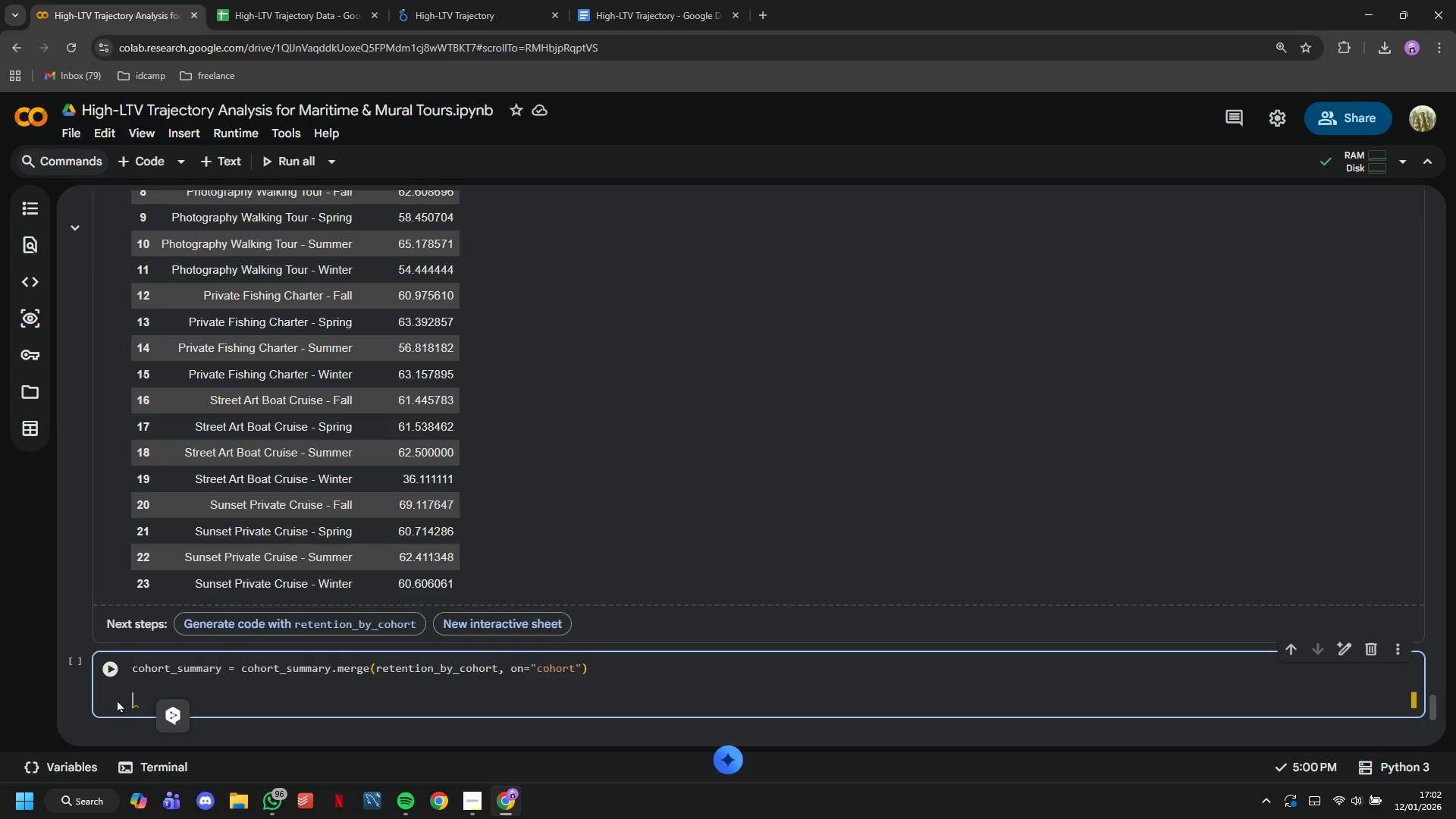 
key(Backspace)
 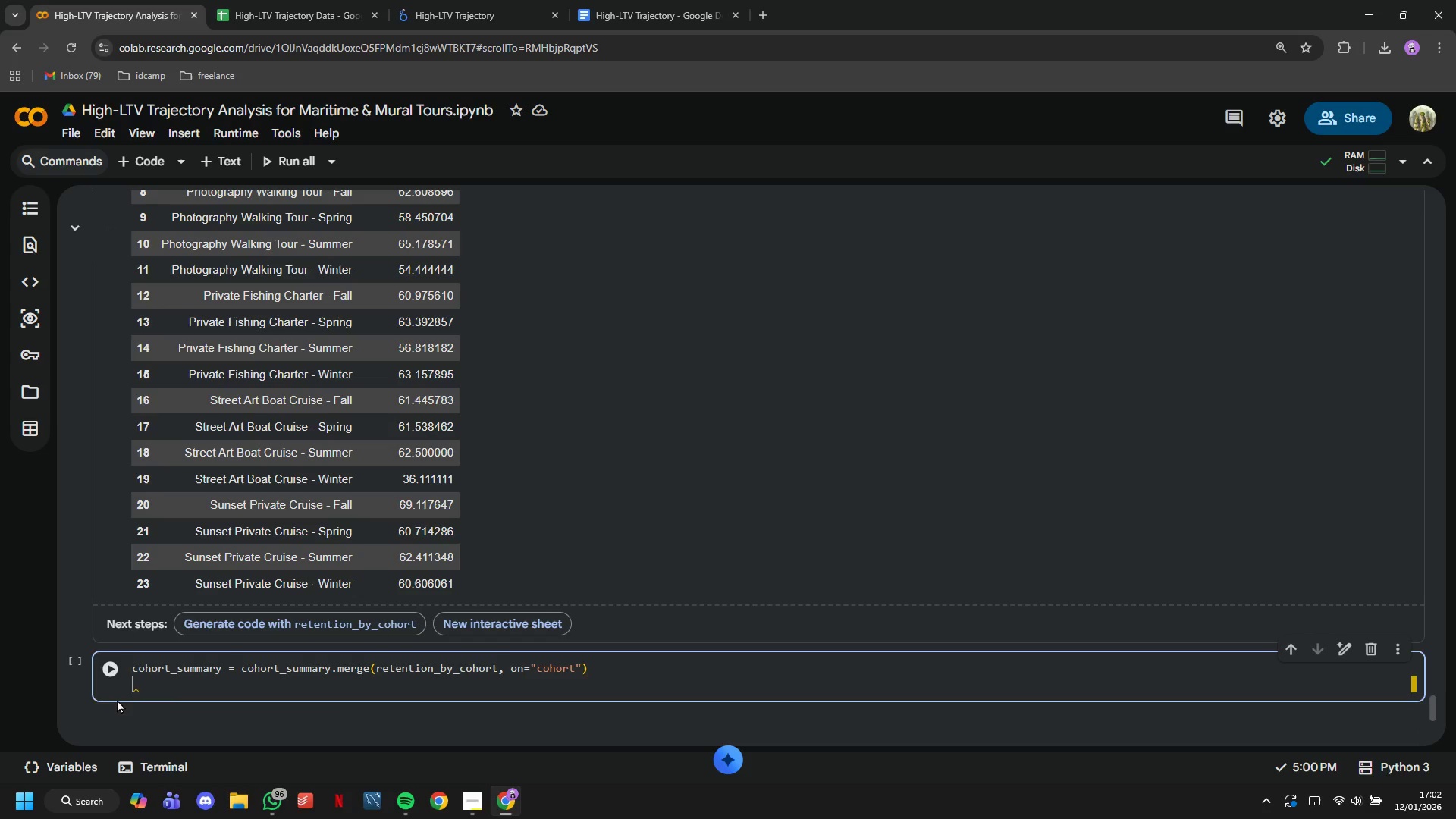 
key(Backspace)
 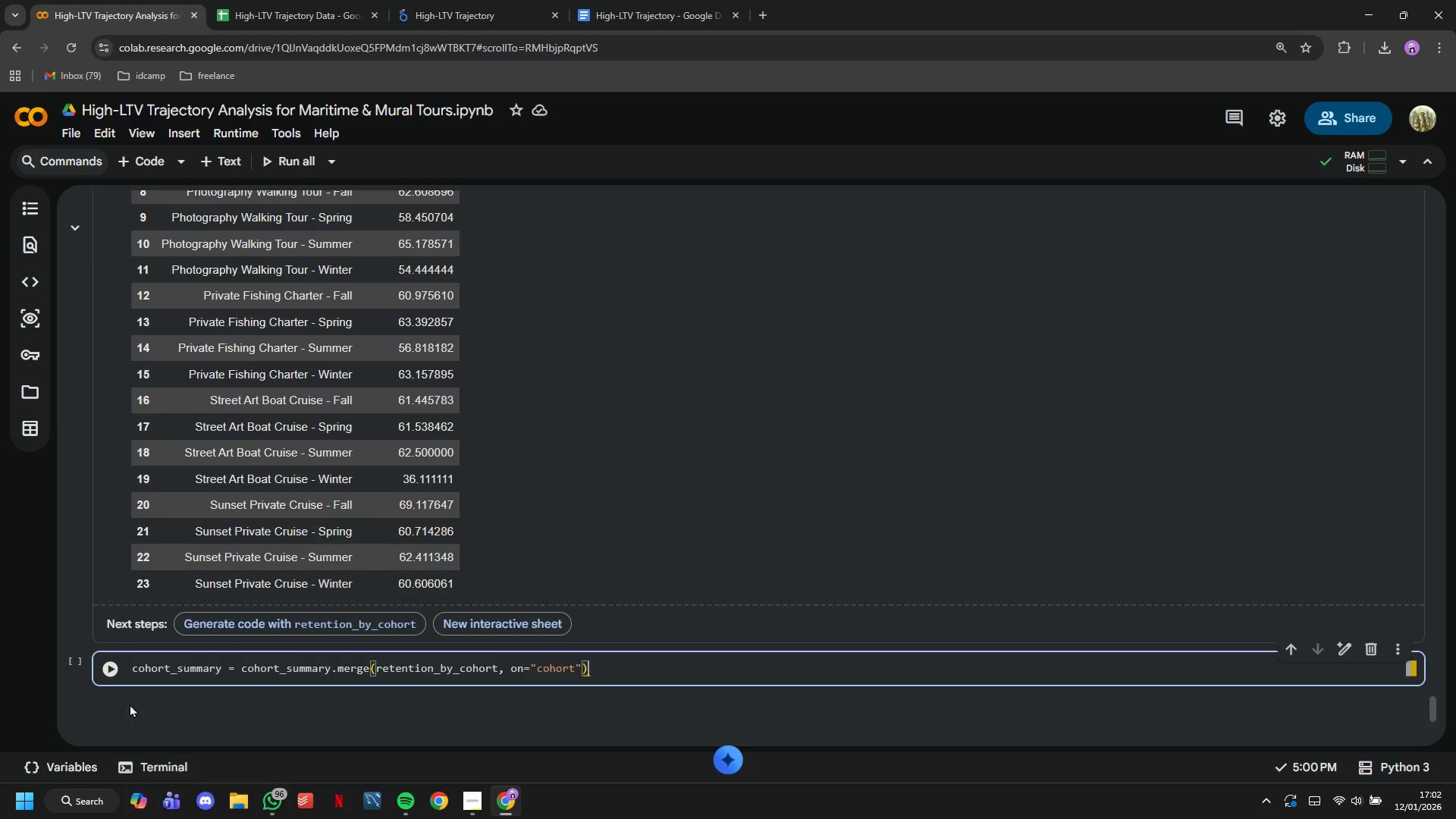 
left_click([109, 664])
 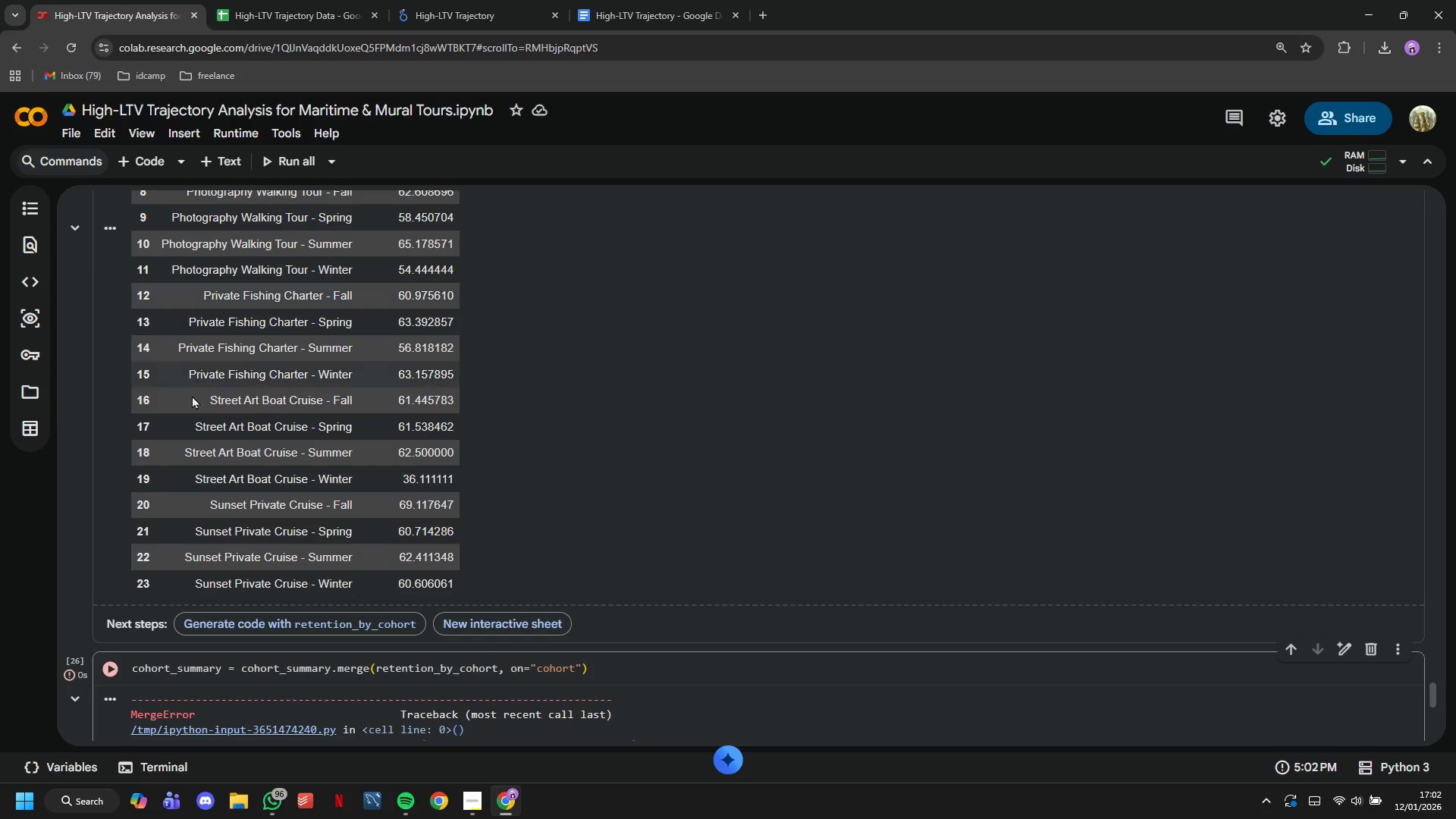 
scroll: coordinate [218, 454], scroll_direction: down, amount: 3.0
 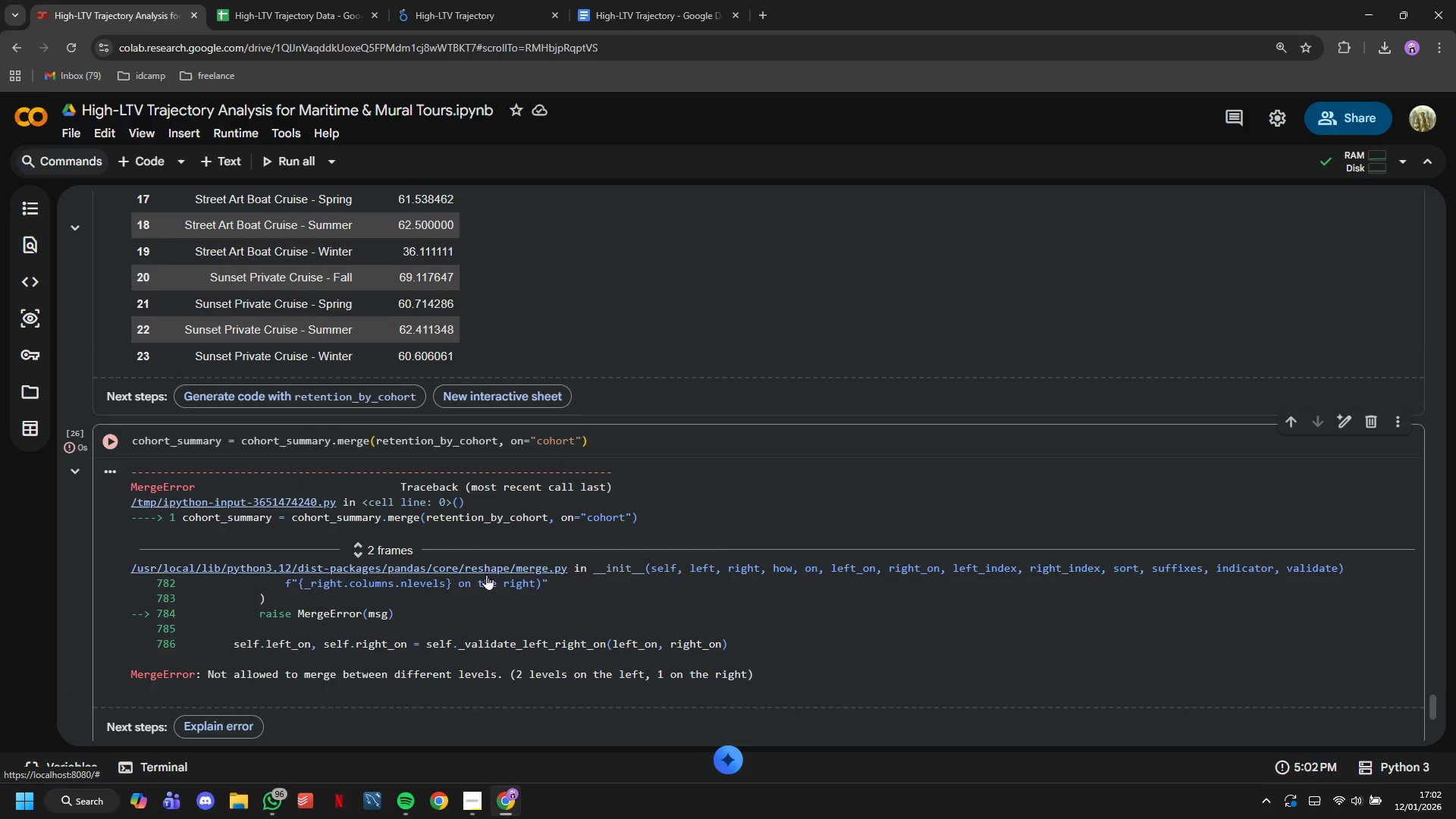 
wait(6.01)
 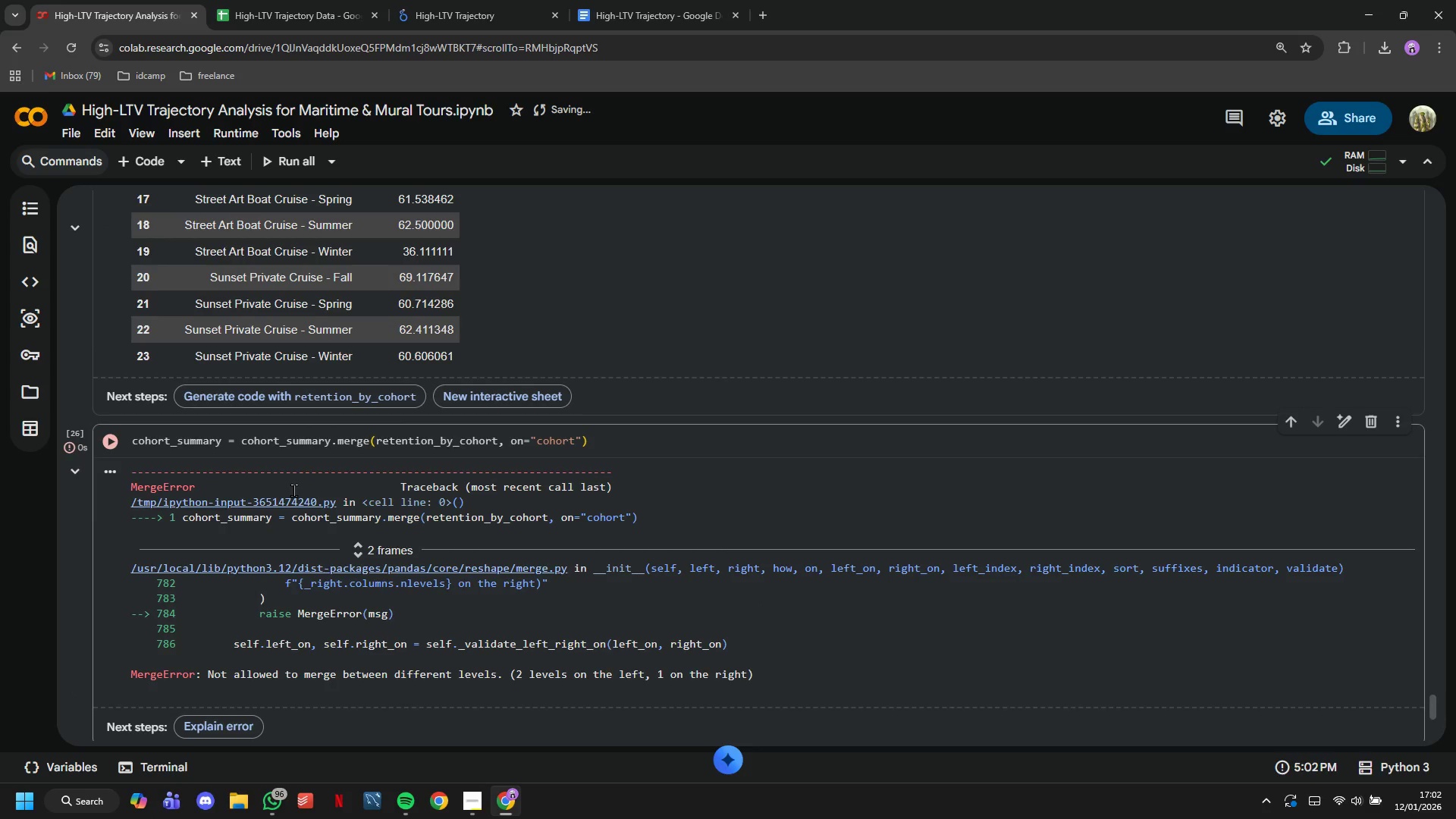 
scroll: coordinate [486, 574], scroll_direction: up, amount: 9.0
 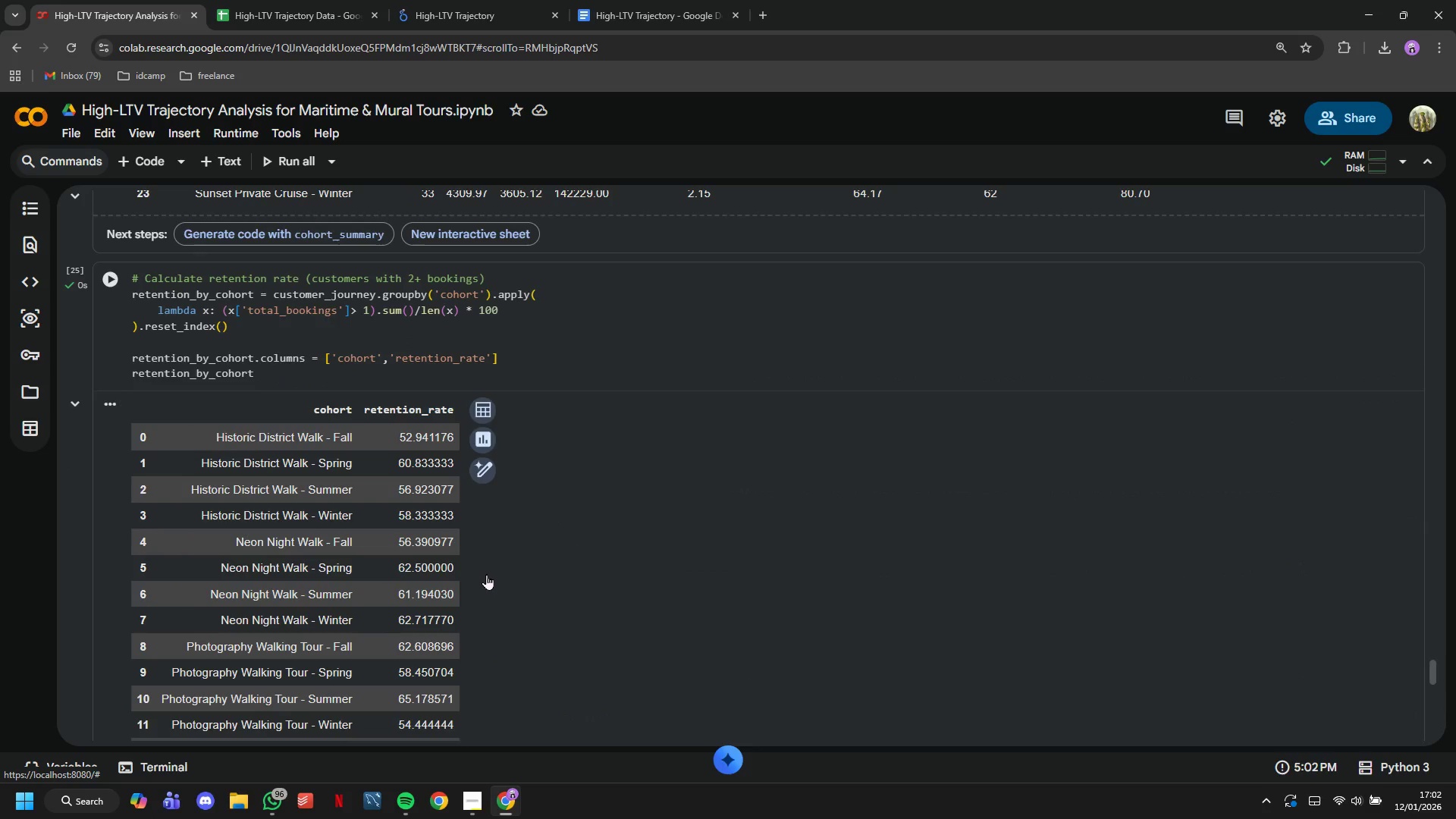 
scroll: coordinate [486, 574], scroll_direction: down, amount: 11.0
 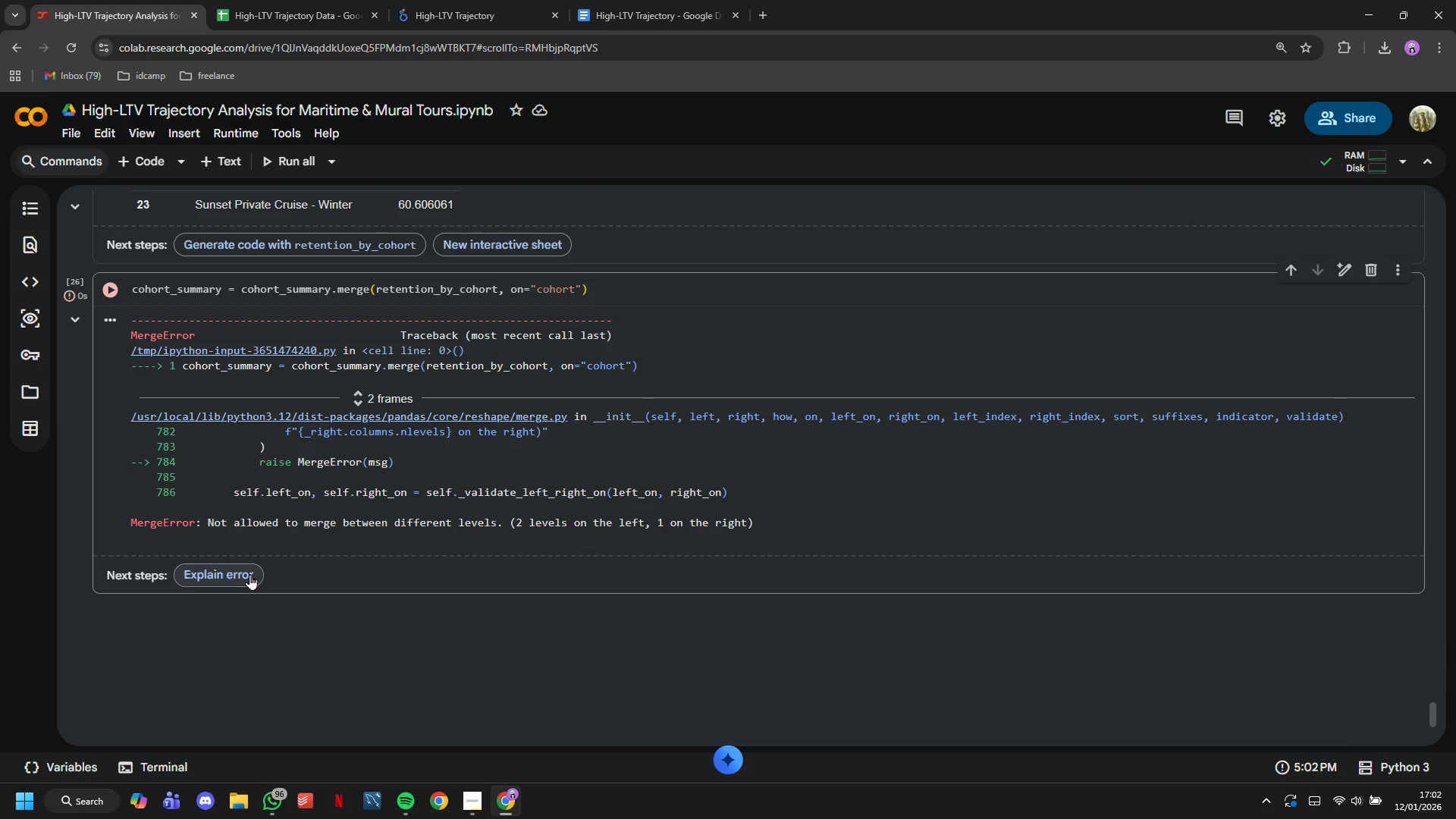 
wait(9.55)
 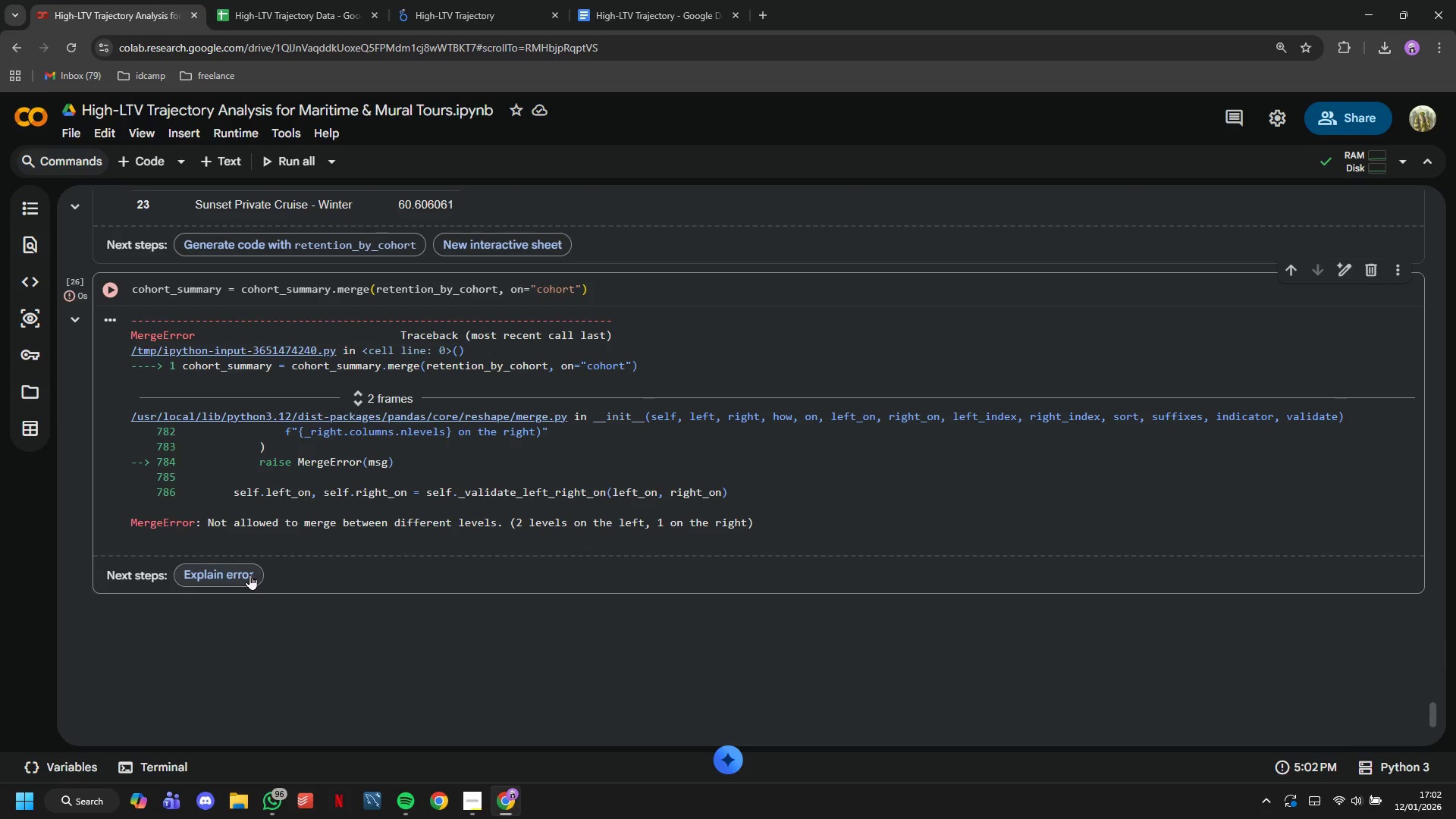 
left_click([249, 574])
 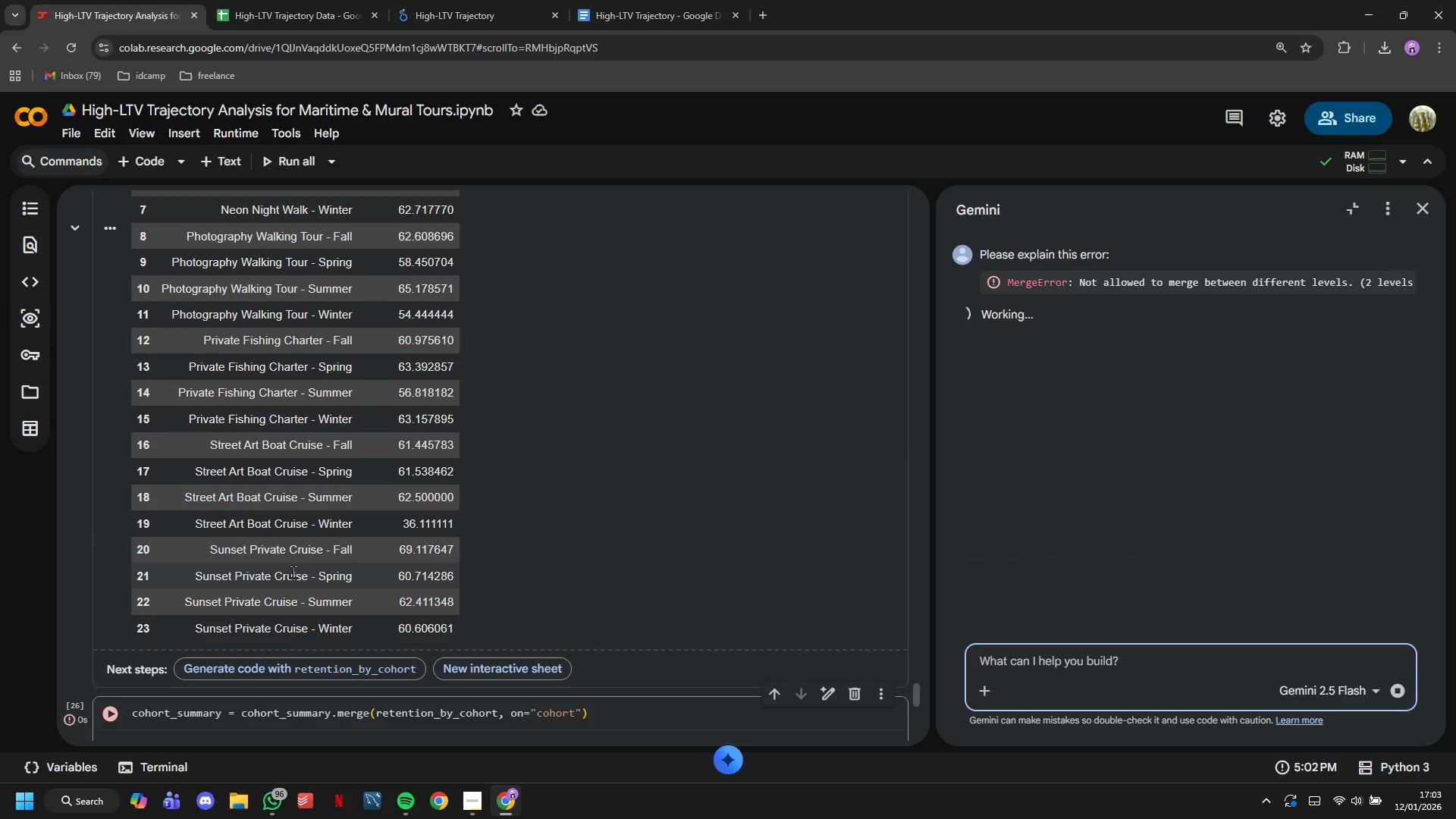 
scroll: coordinate [389, 533], scroll_direction: down, amount: 4.0
 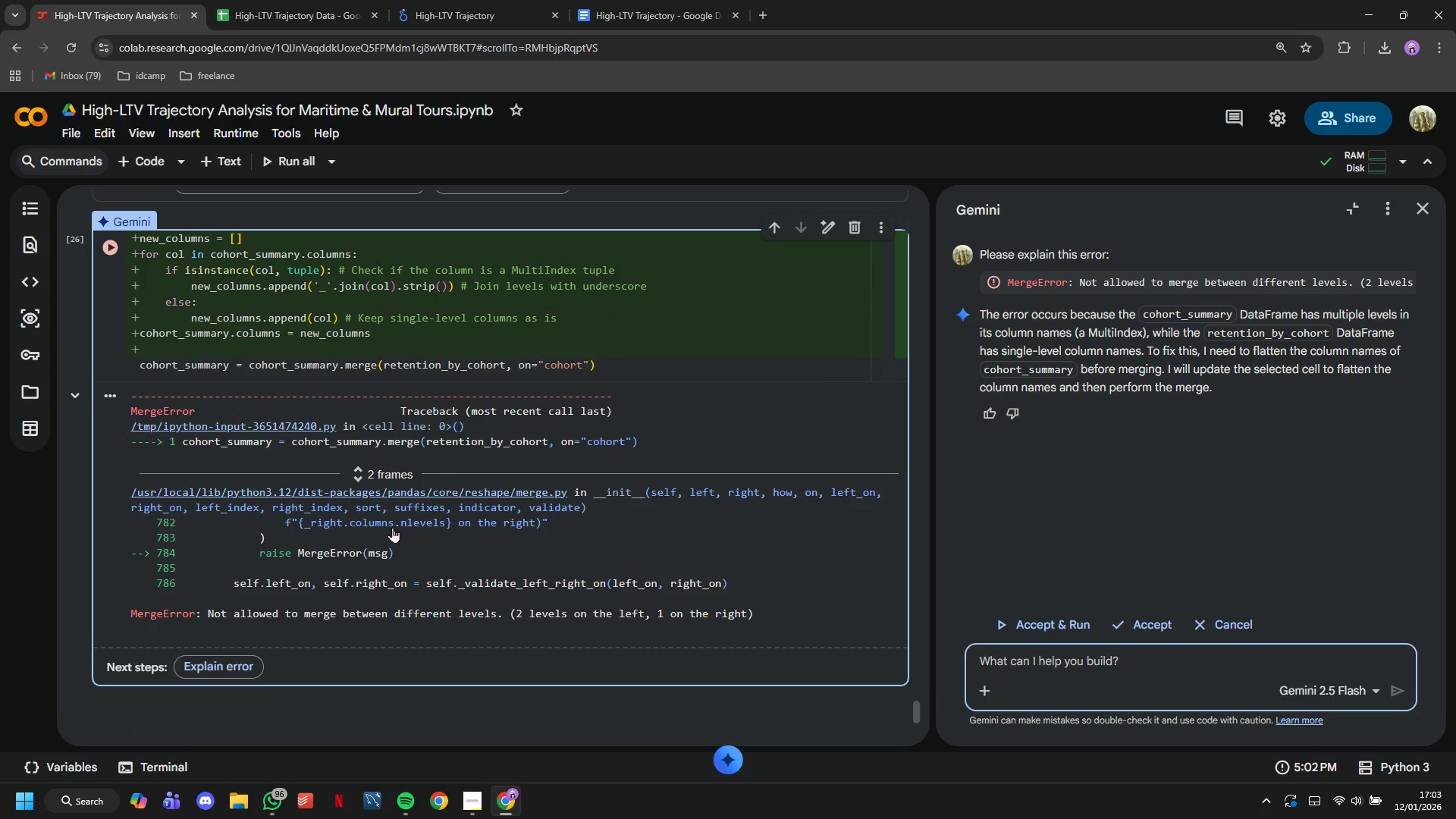 
wait(18.89)
 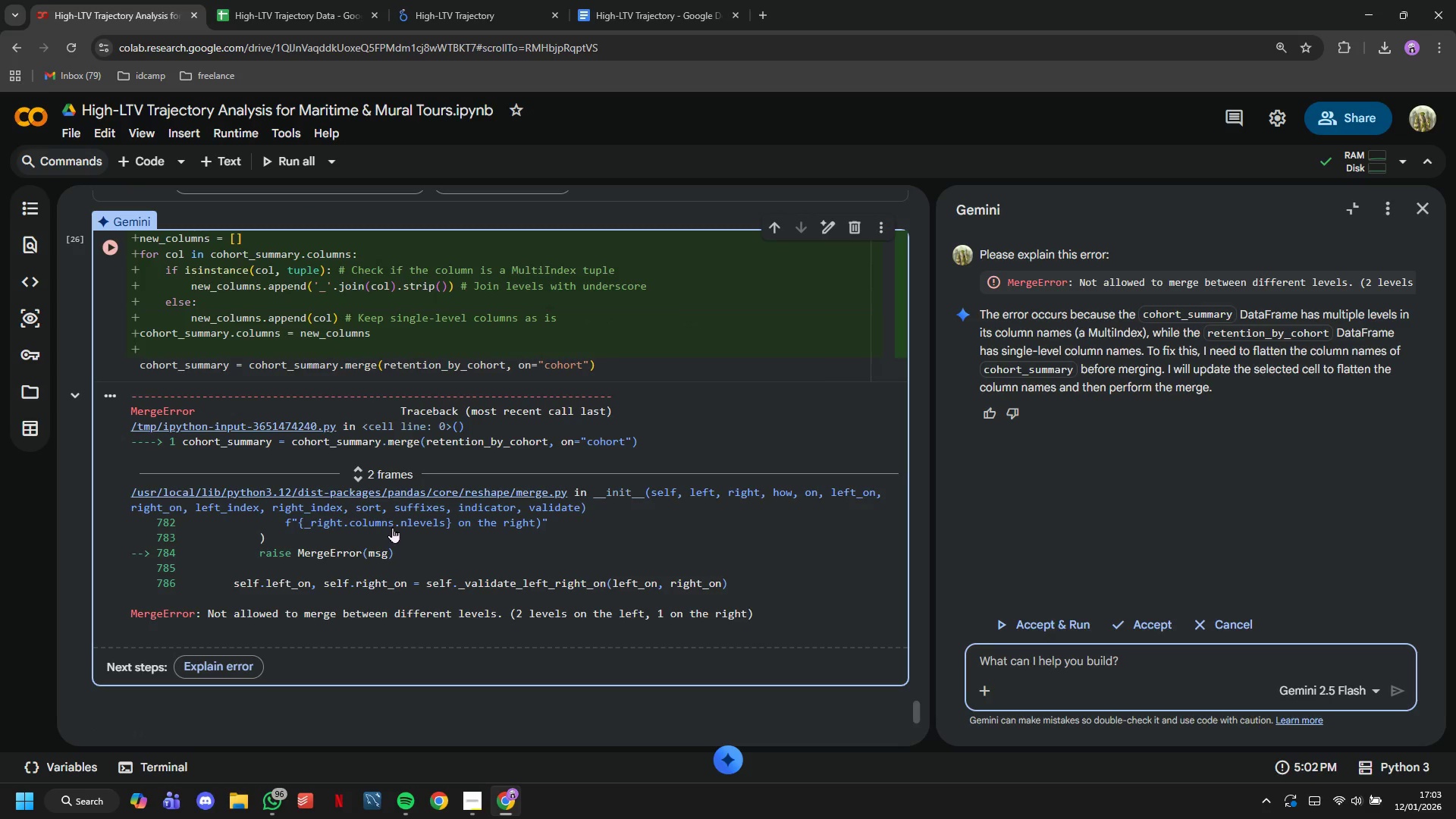 
left_click([1047, 627])
 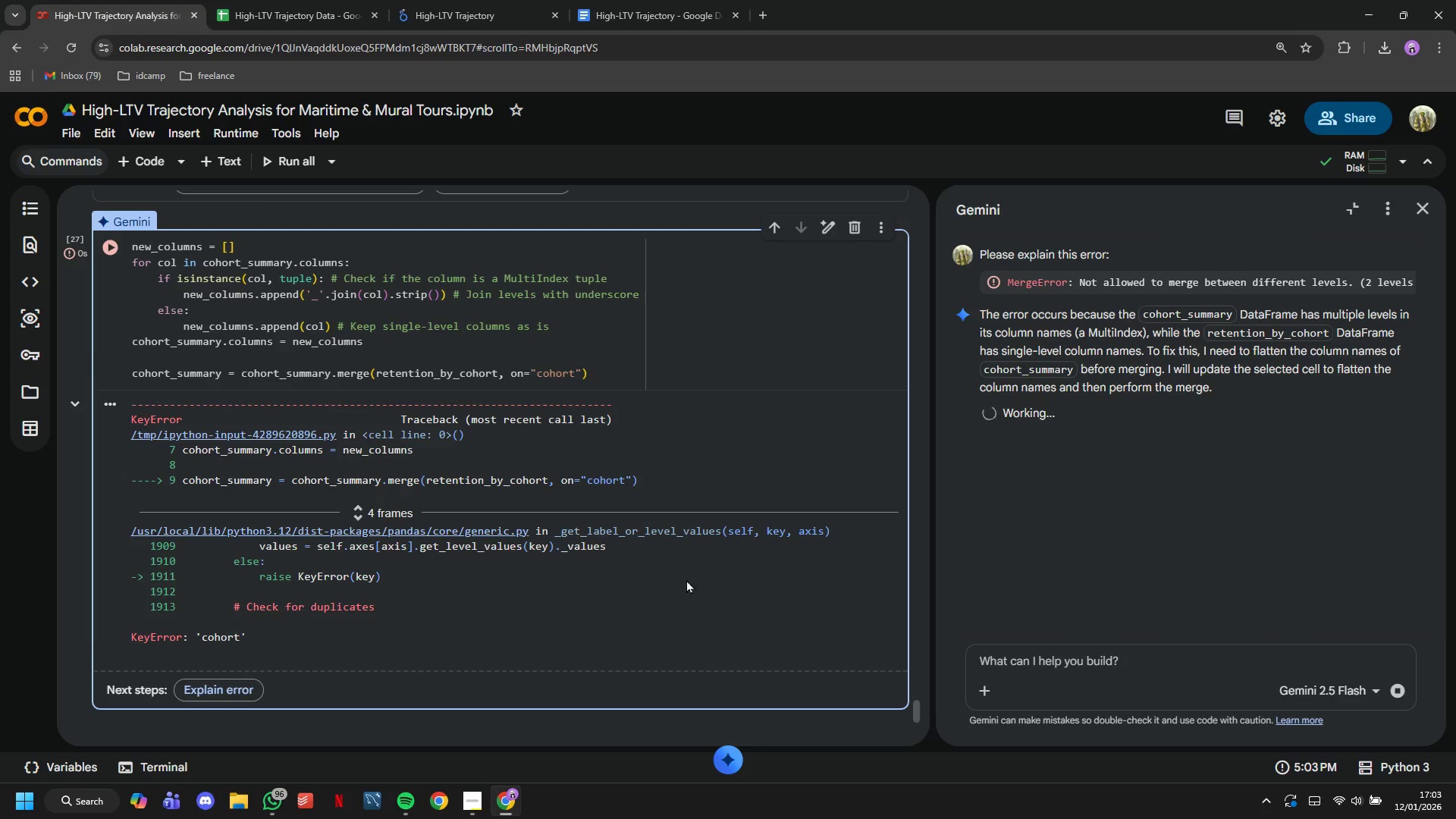 
left_click([112, 252])
 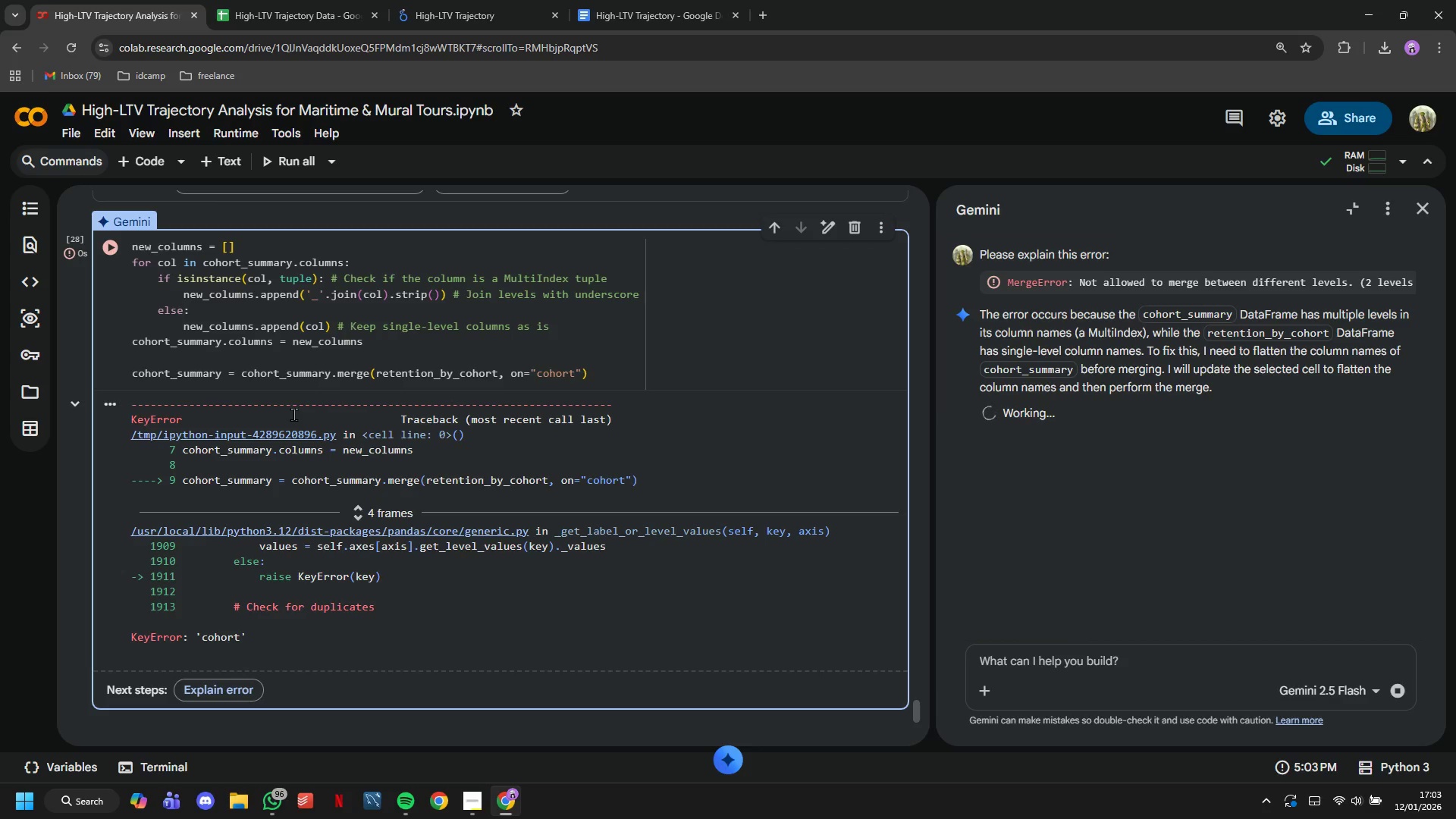 
wait(5.62)
 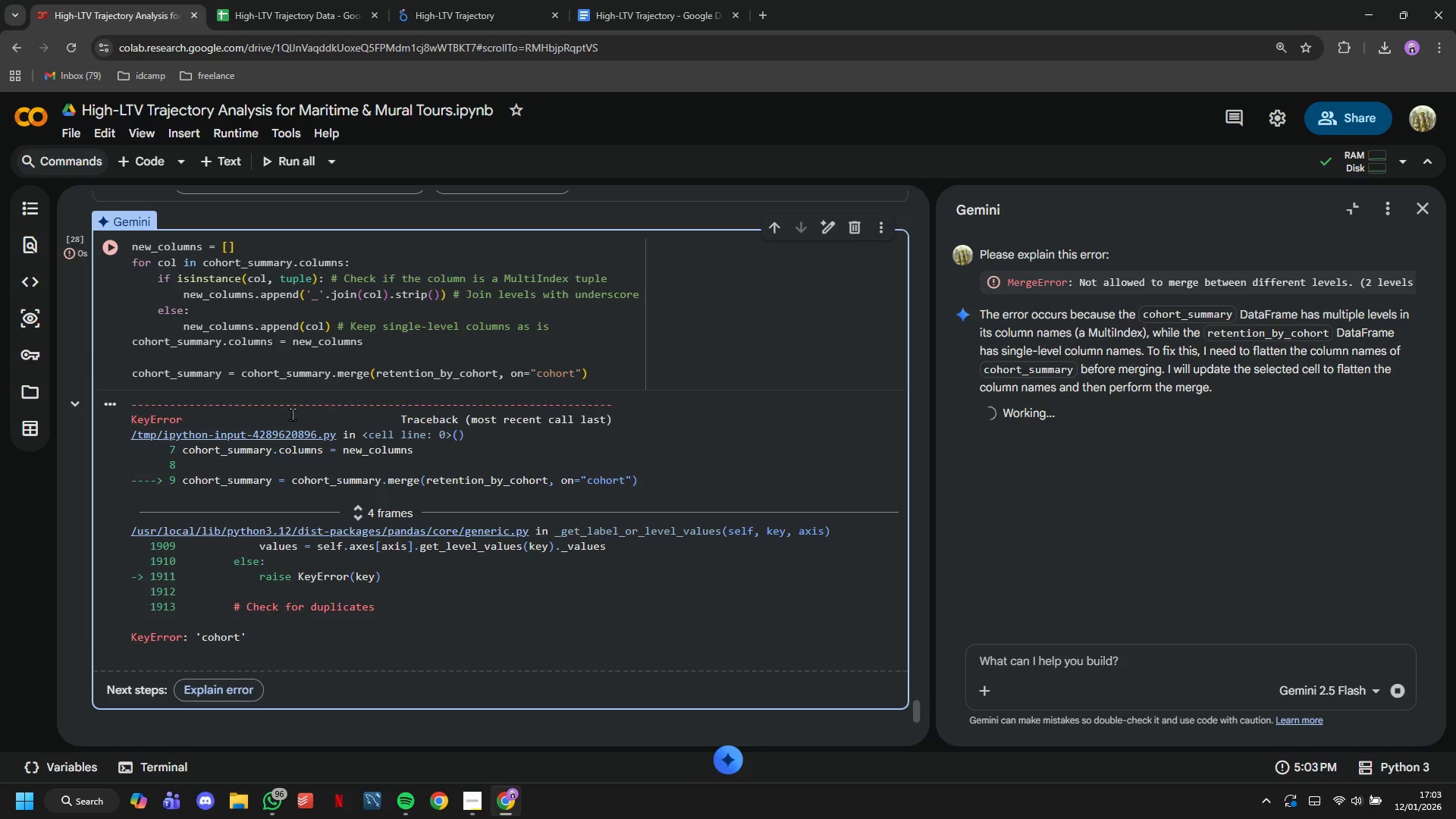 
scroll: coordinate [660, 450], scroll_direction: up, amount: 12.0
 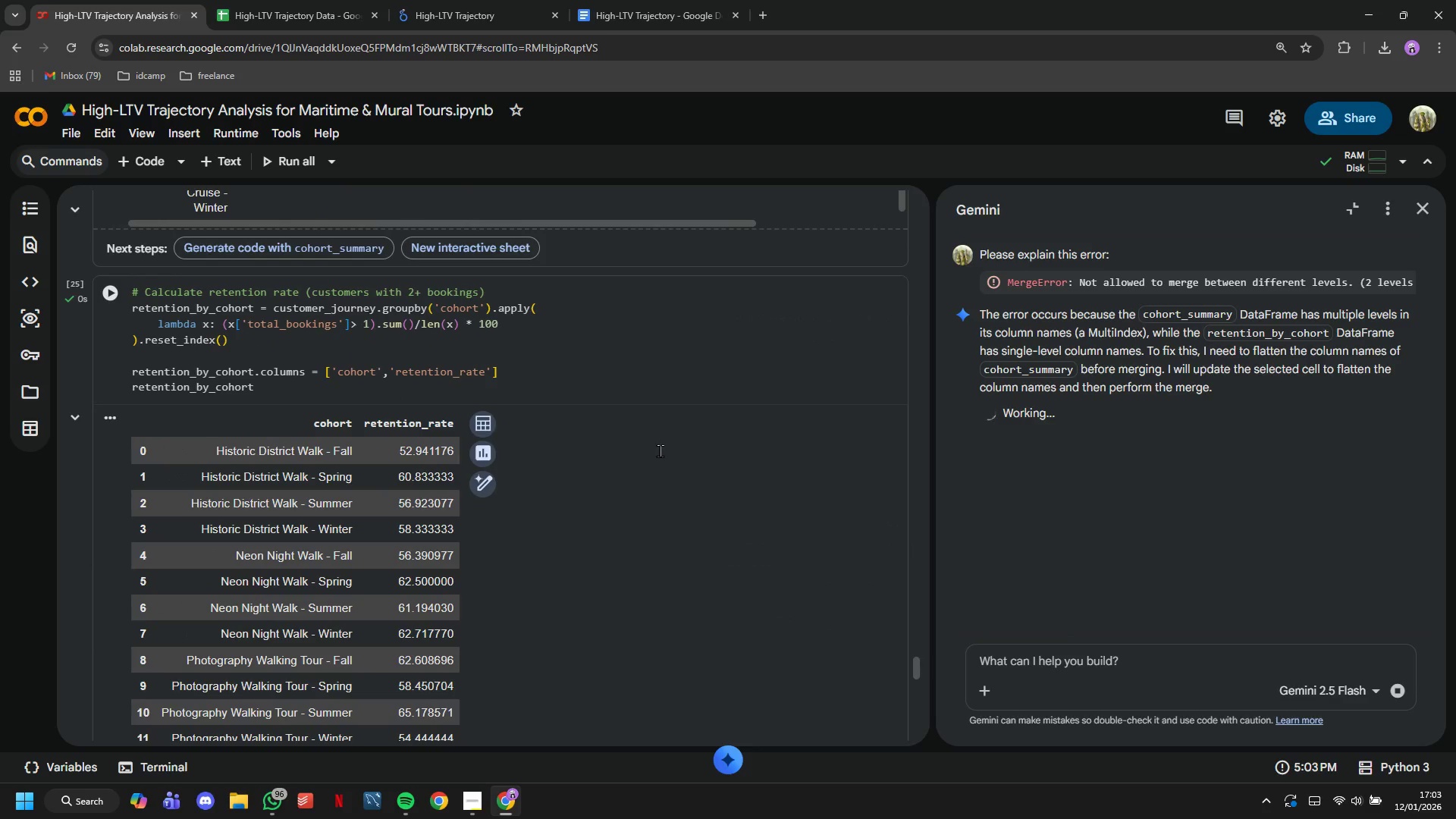 
scroll: coordinate [672, 470], scroll_direction: down, amount: 7.0
 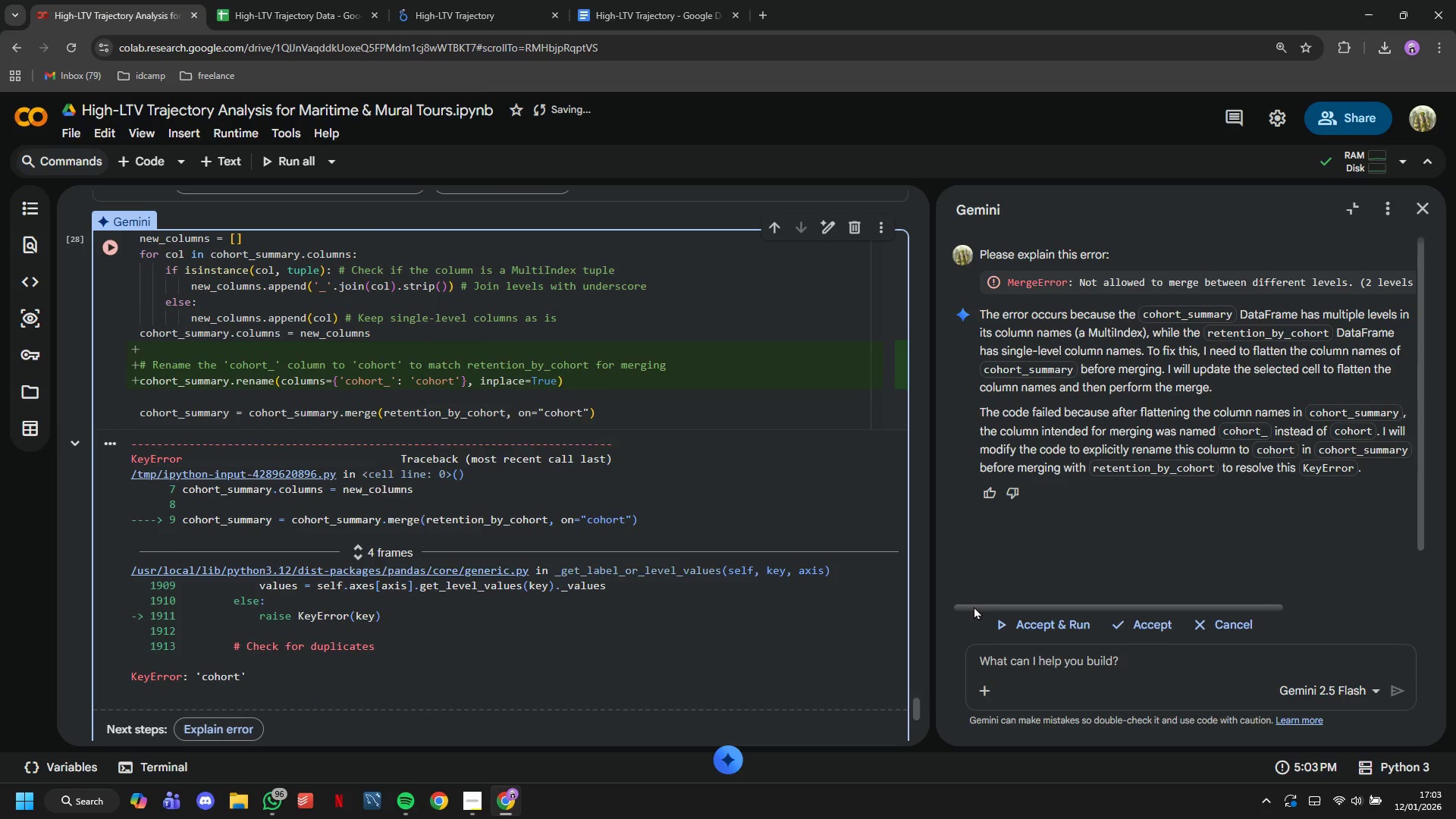 
left_click([1007, 617])
 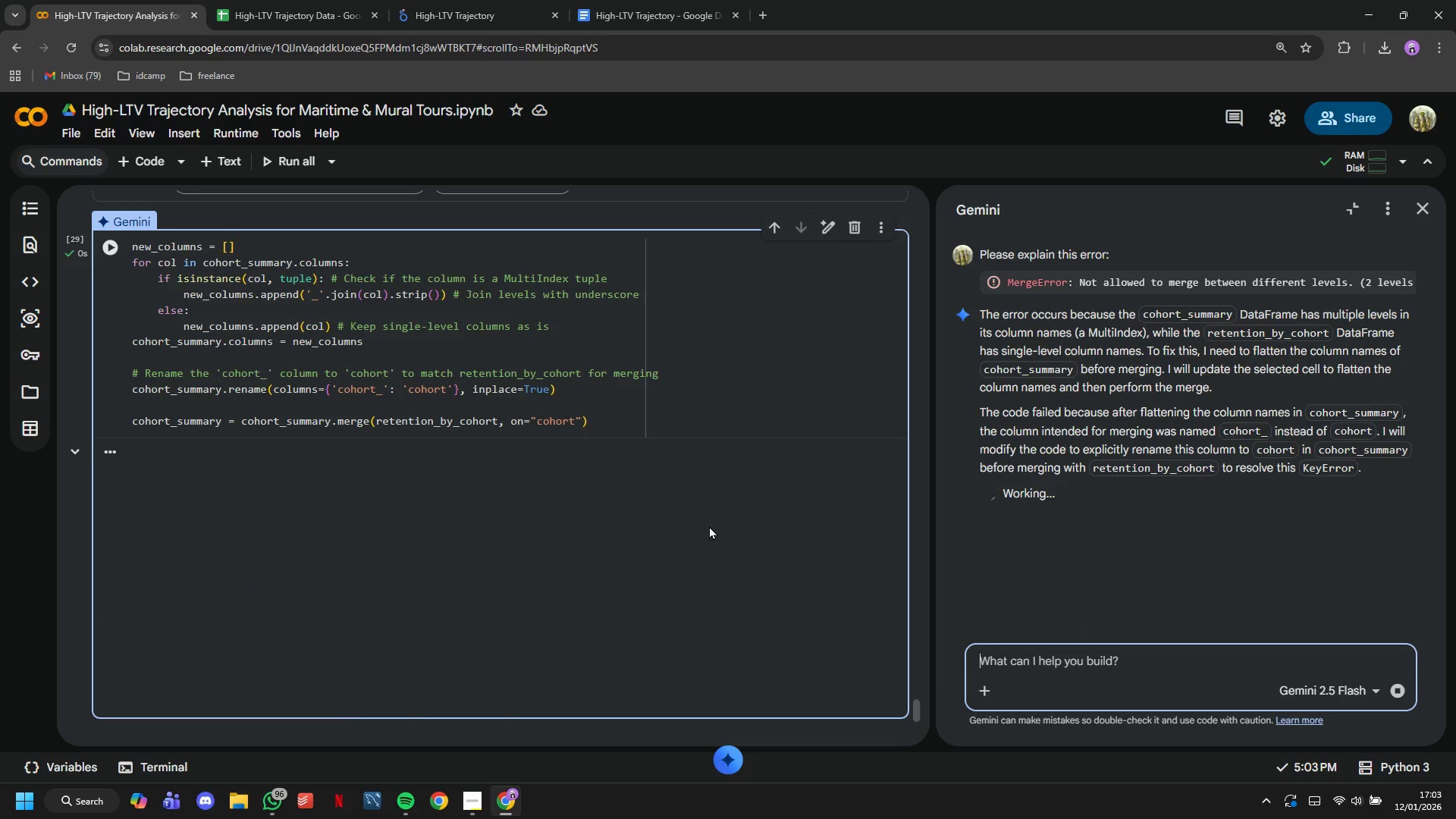 
scroll: coordinate [635, 458], scroll_direction: down, amount: 1.0
 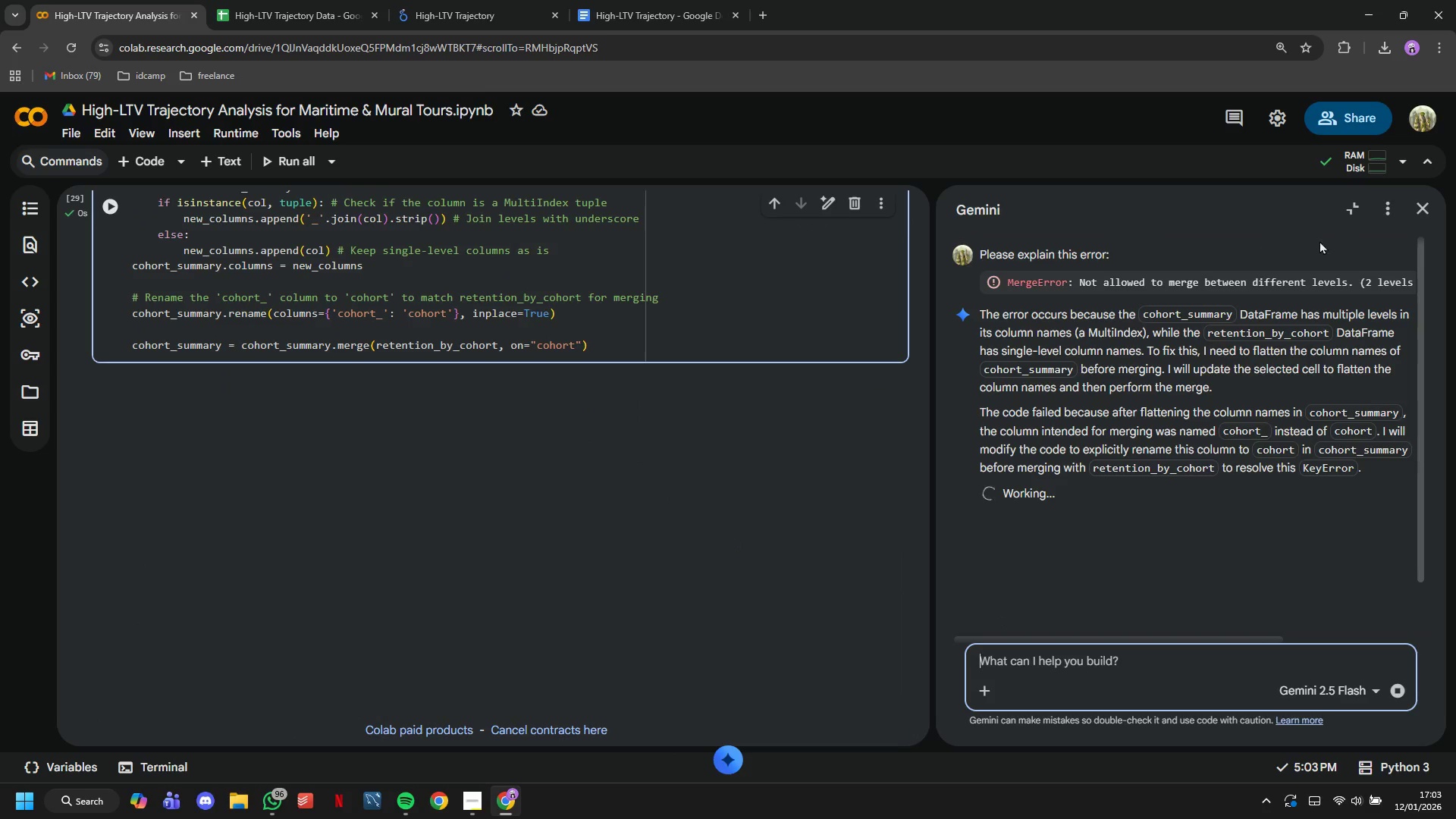 
left_click([1408, 207])
 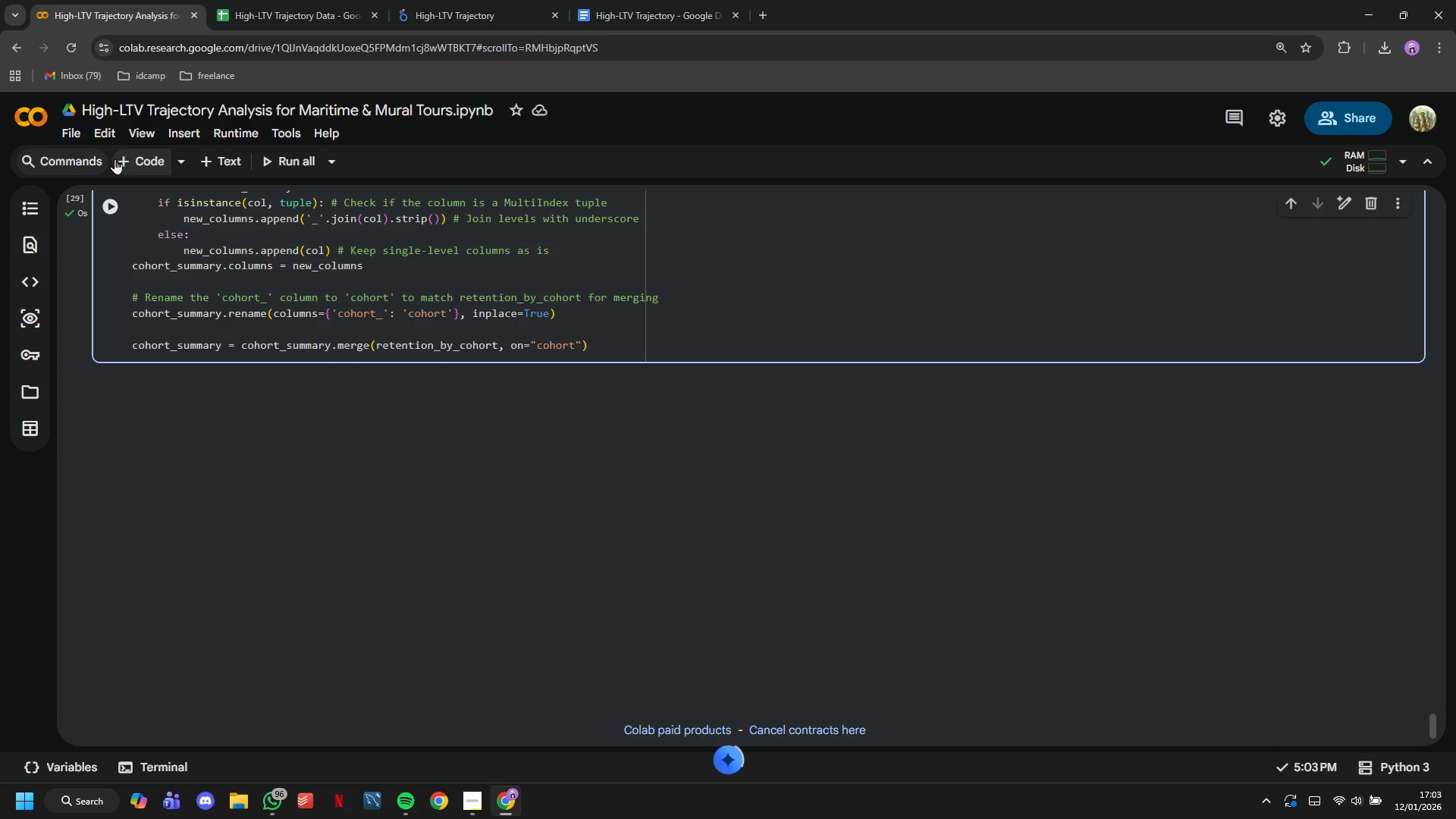 
scroll: coordinate [167, 331], scroll_direction: up, amount: 2.0
 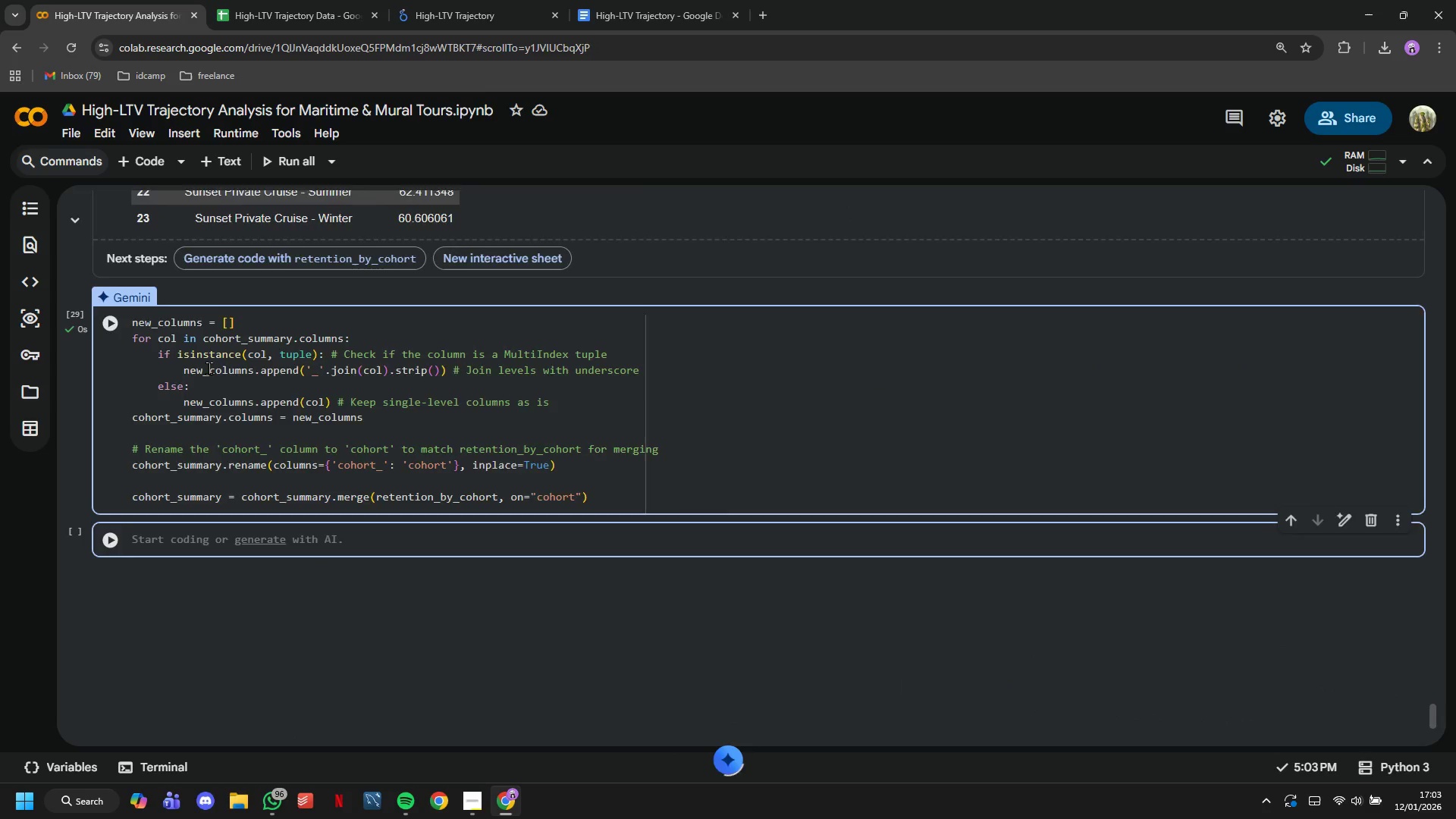 
scroll: coordinate [209, 368], scroll_direction: down, amount: 1.0
 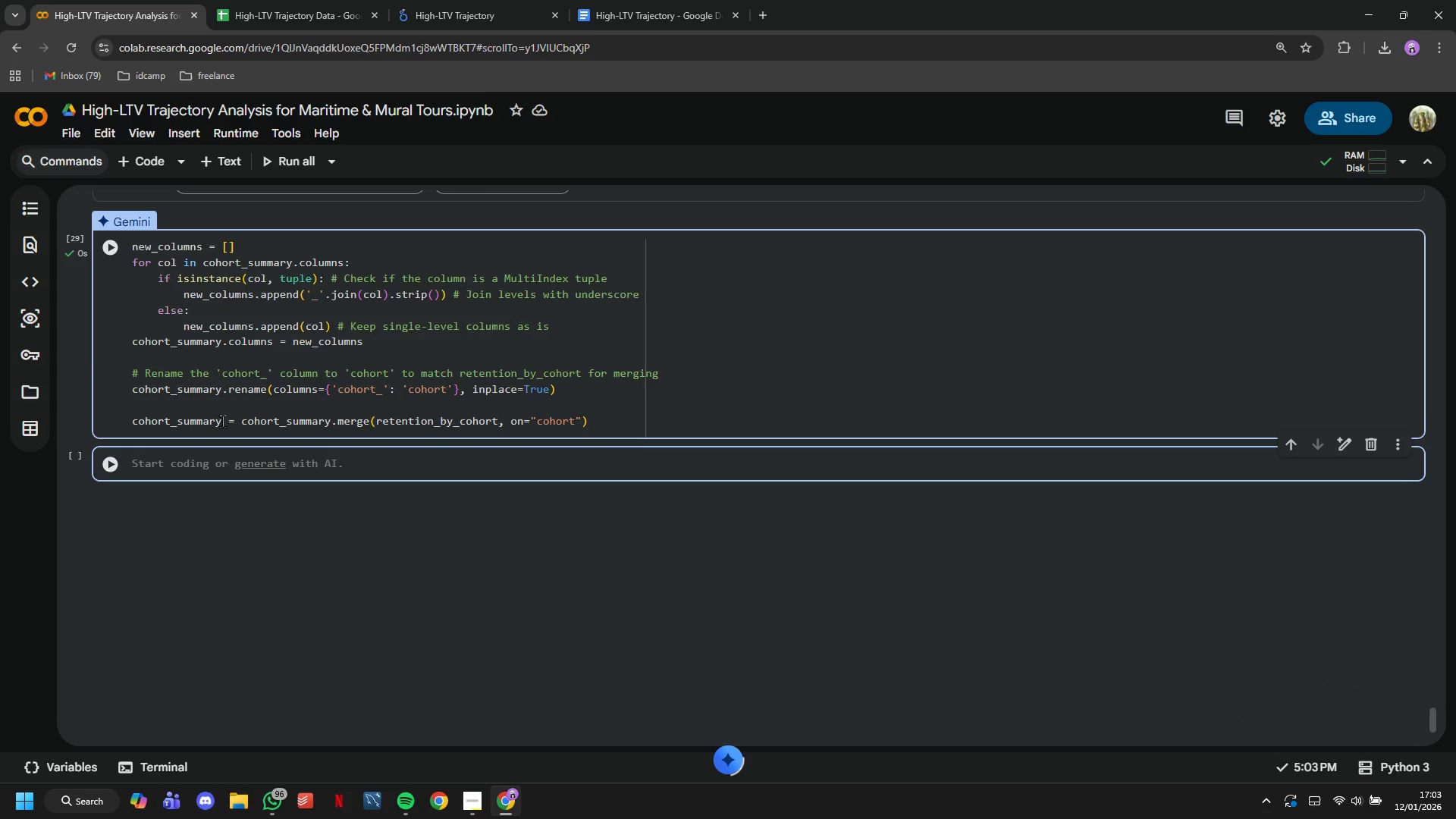 
left_click_drag(start_coordinate=[224, 424], to_coordinate=[132, 417])
 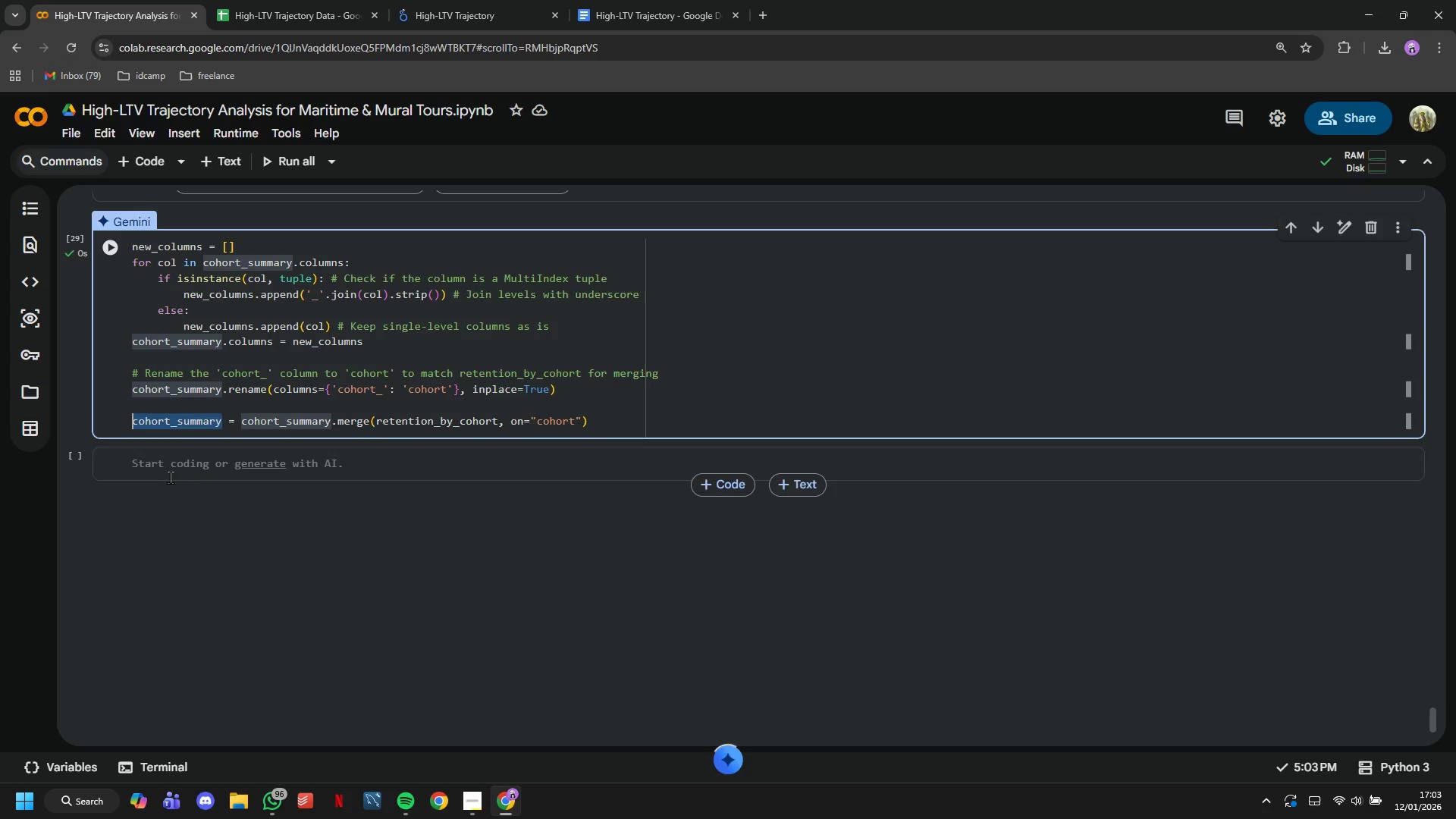 
key(Control+C)
 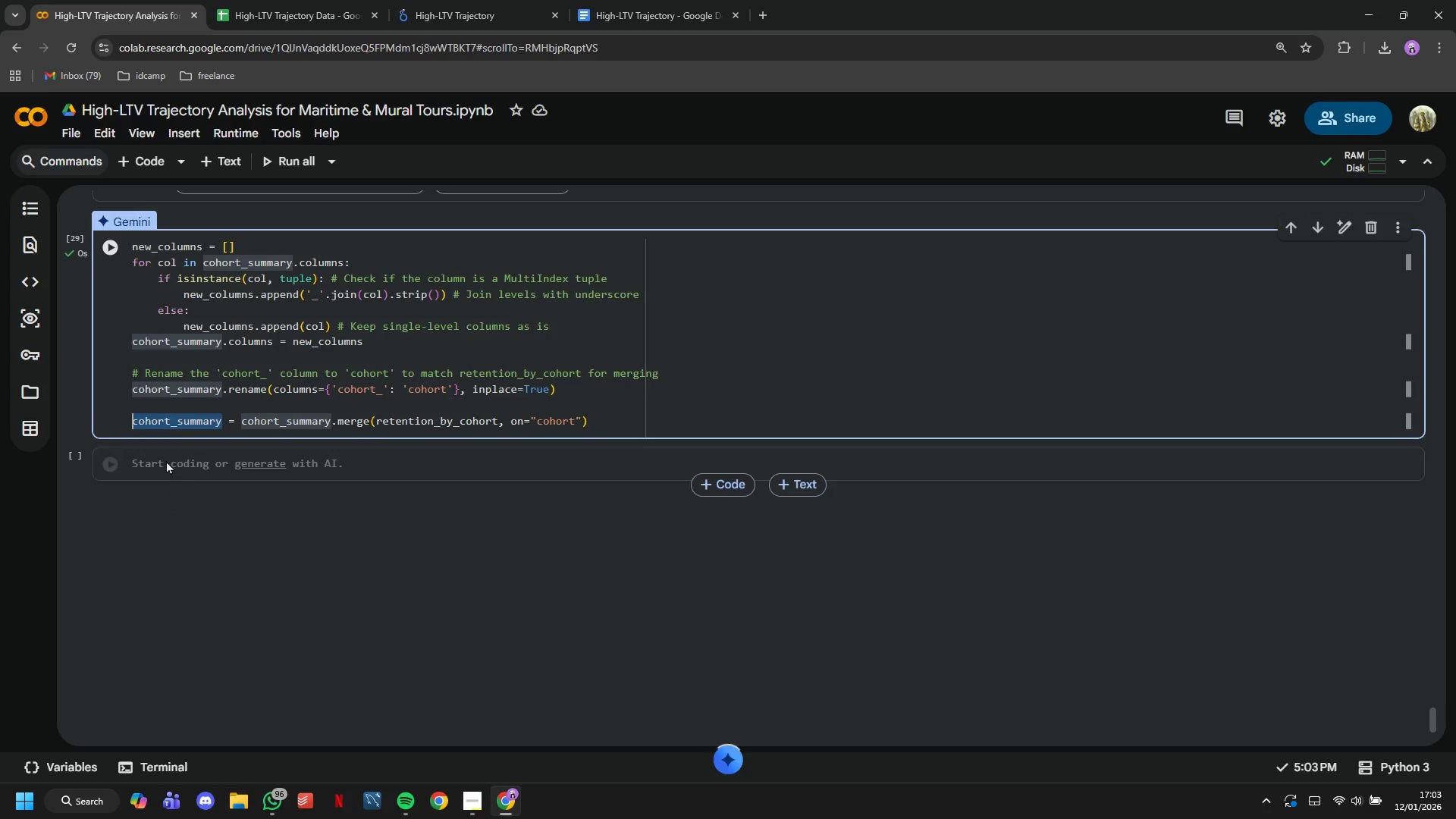 
left_click([165, 460])
 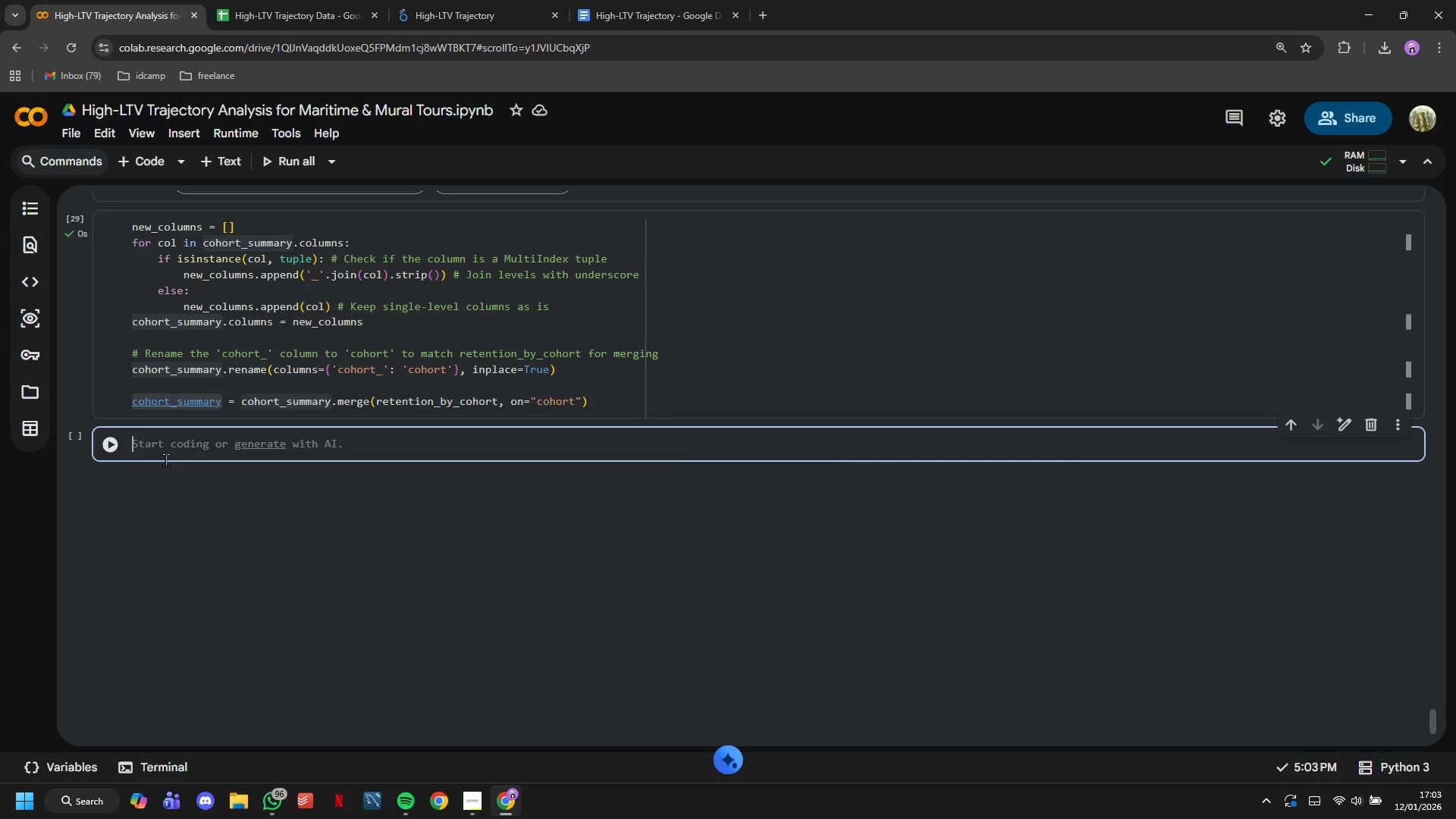 
key(Control+V)
 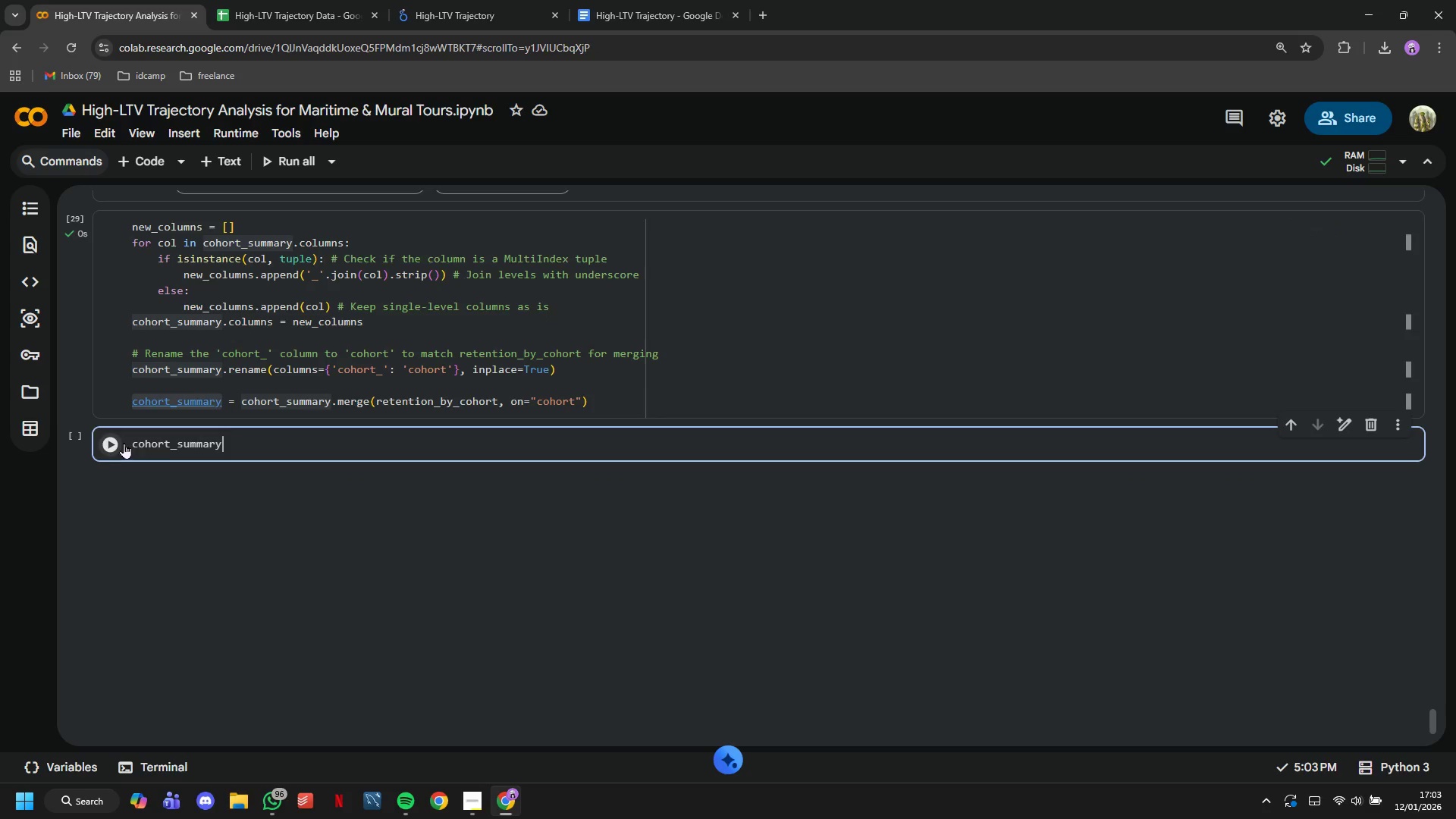 
left_click([124, 443])
 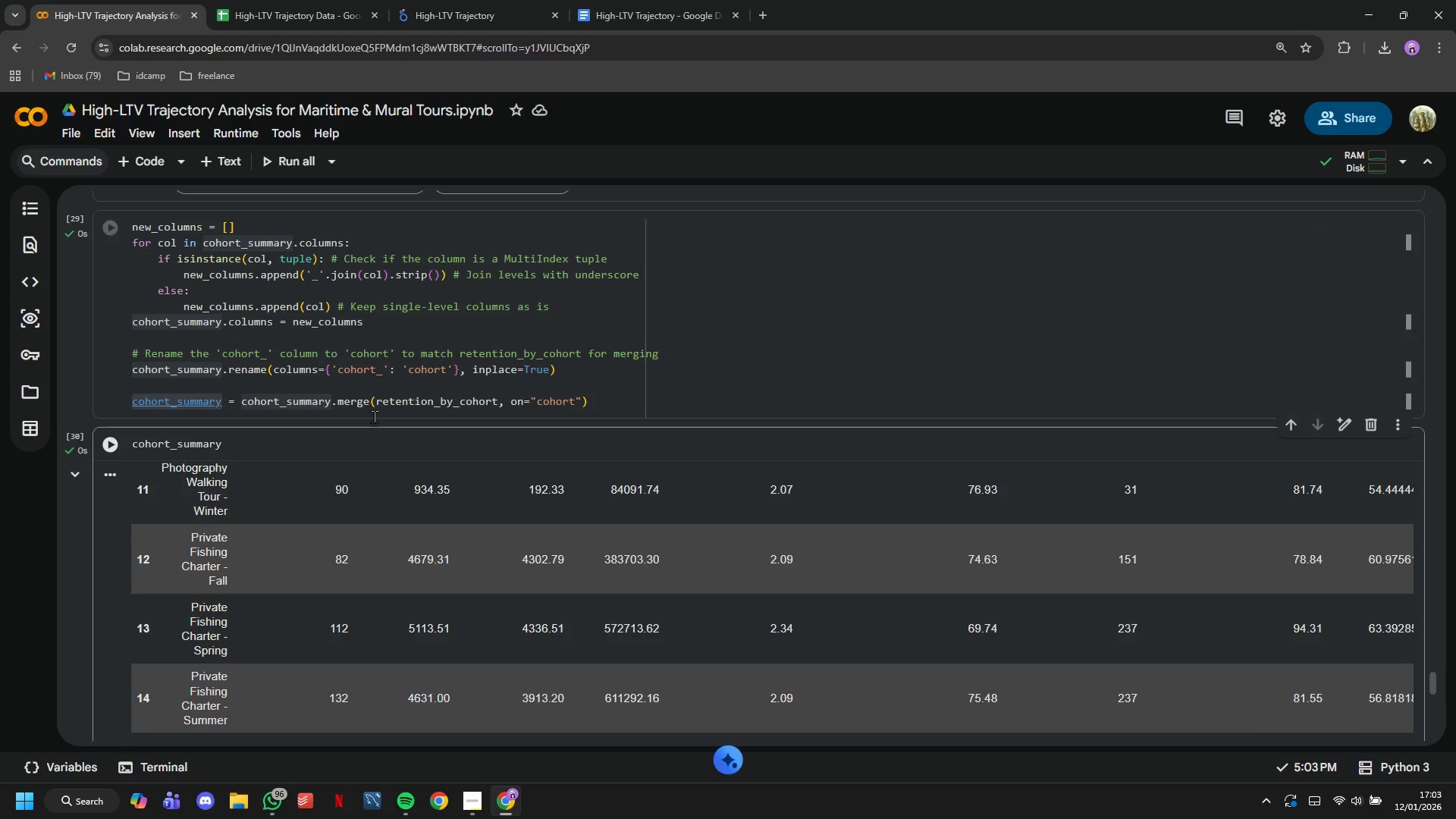 
scroll: coordinate [391, 460], scroll_direction: up, amount: 15.0
 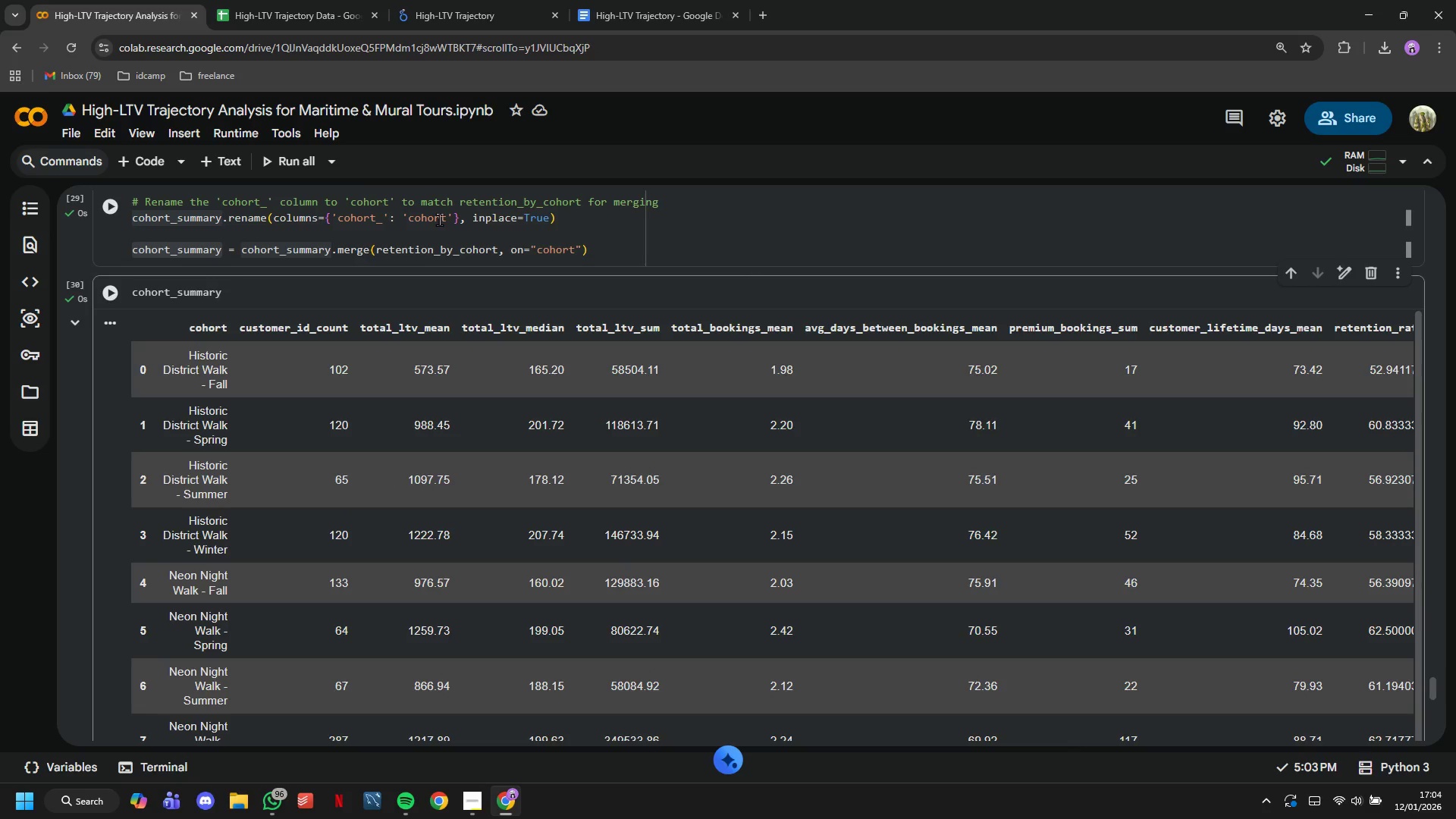 
scroll: coordinate [328, 331], scroll_direction: down, amount: 36.0
 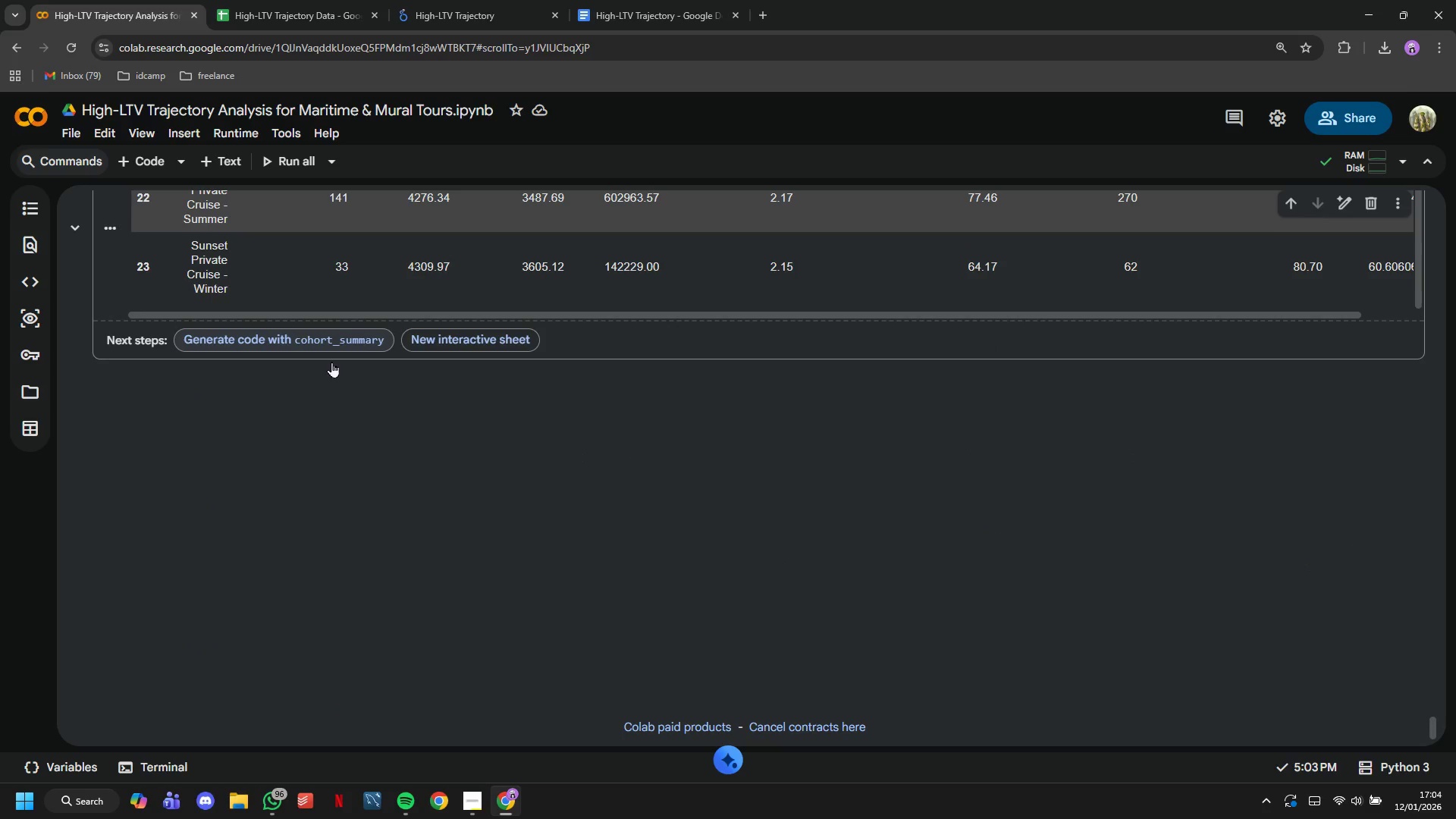 
scroll: coordinate [338, 494], scroll_direction: up, amount: 37.0
 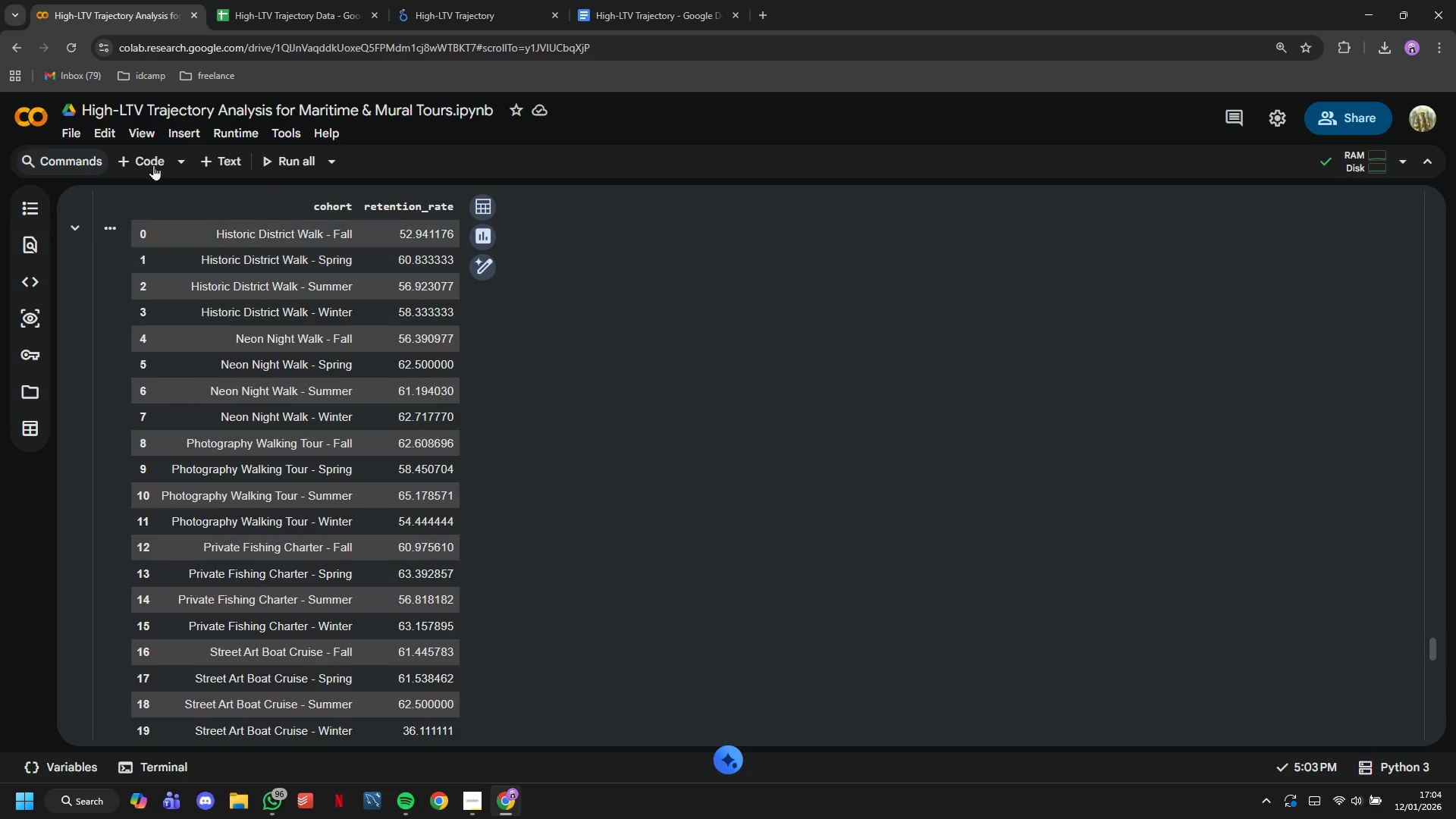 
left_click([152, 162])
 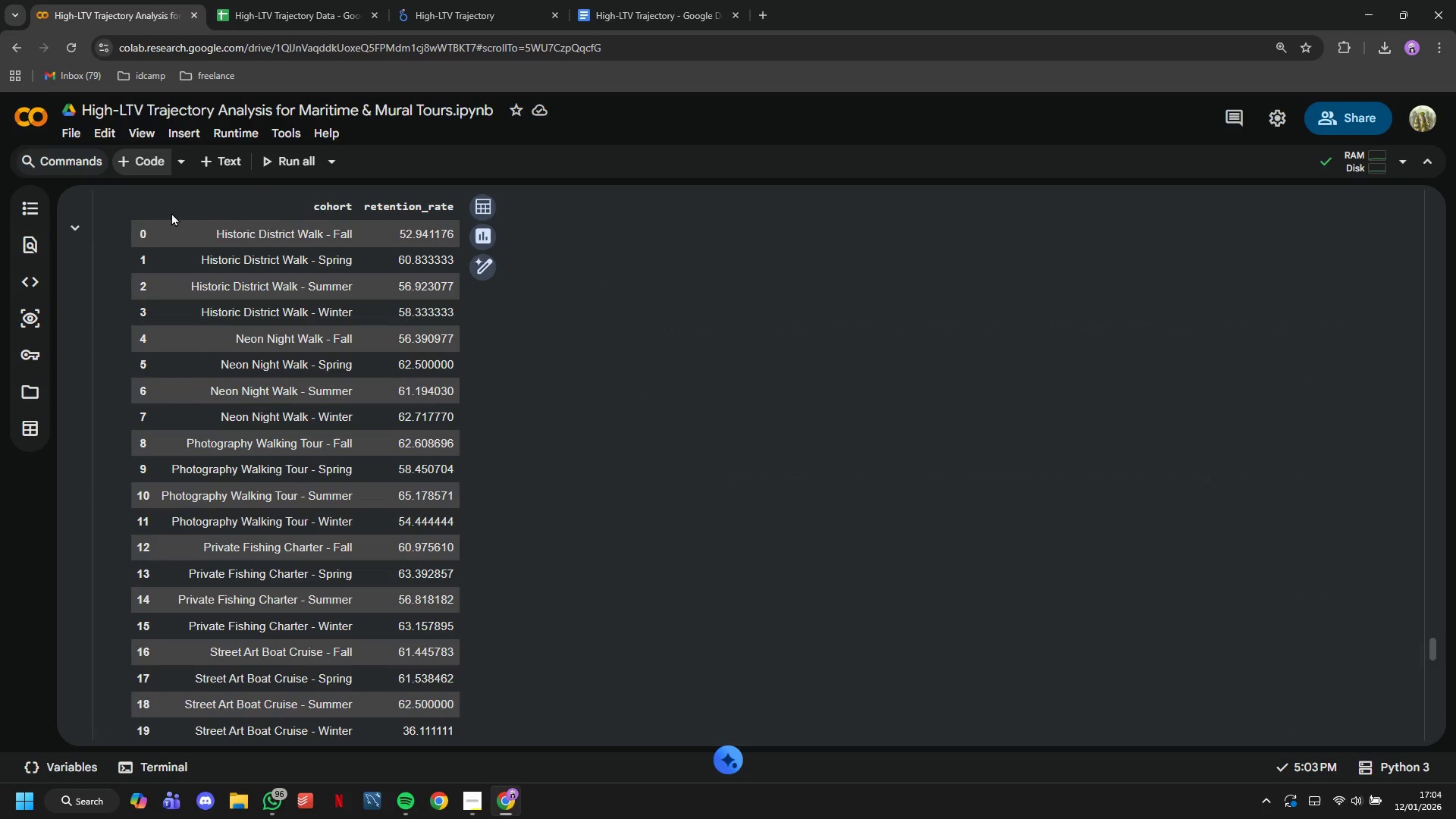 
scroll: coordinate [231, 344], scroll_direction: down, amount: 4.0
 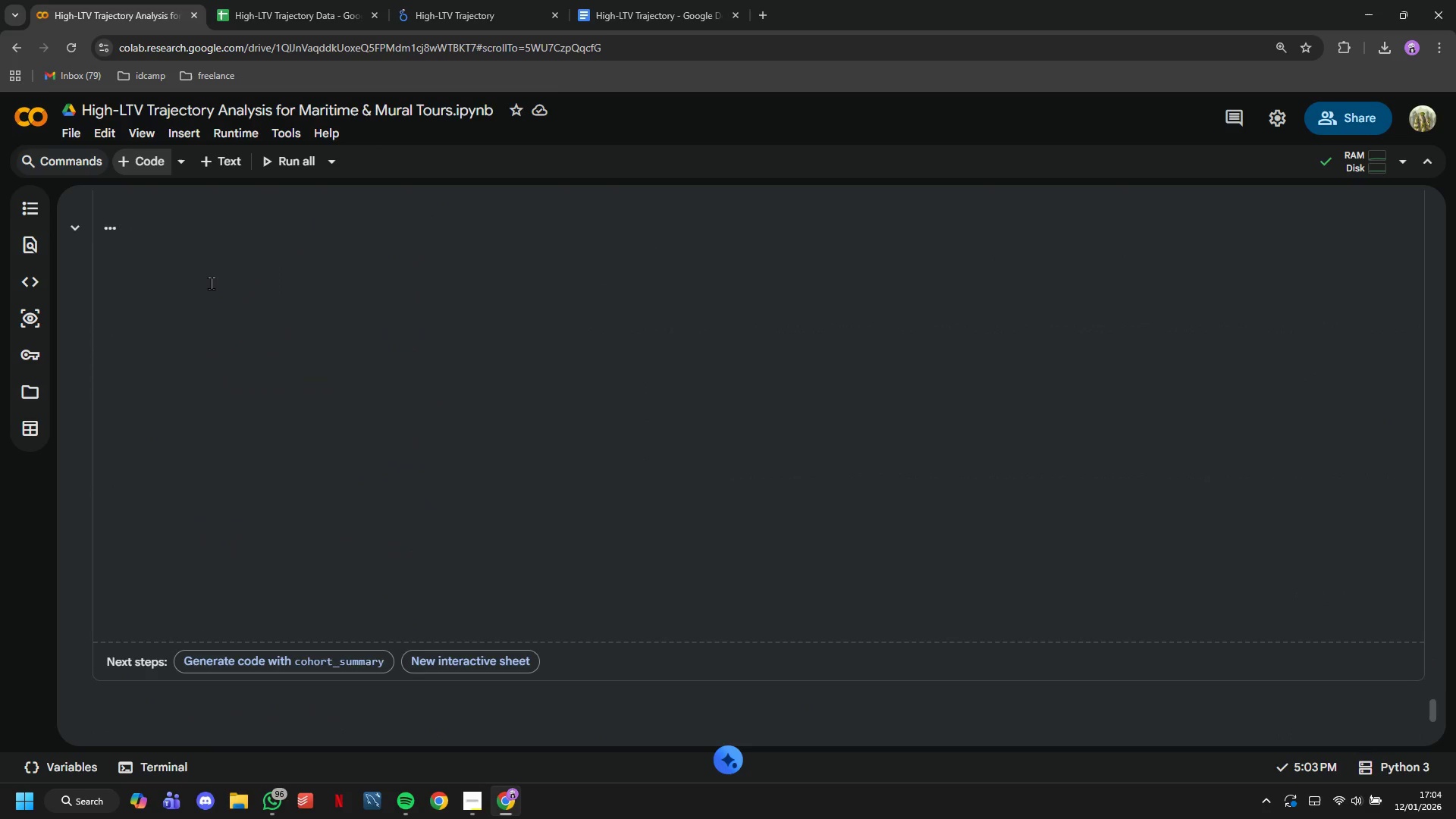 
type(# Calculate upgrade rate (customers who booked premium after low/mid tier)
 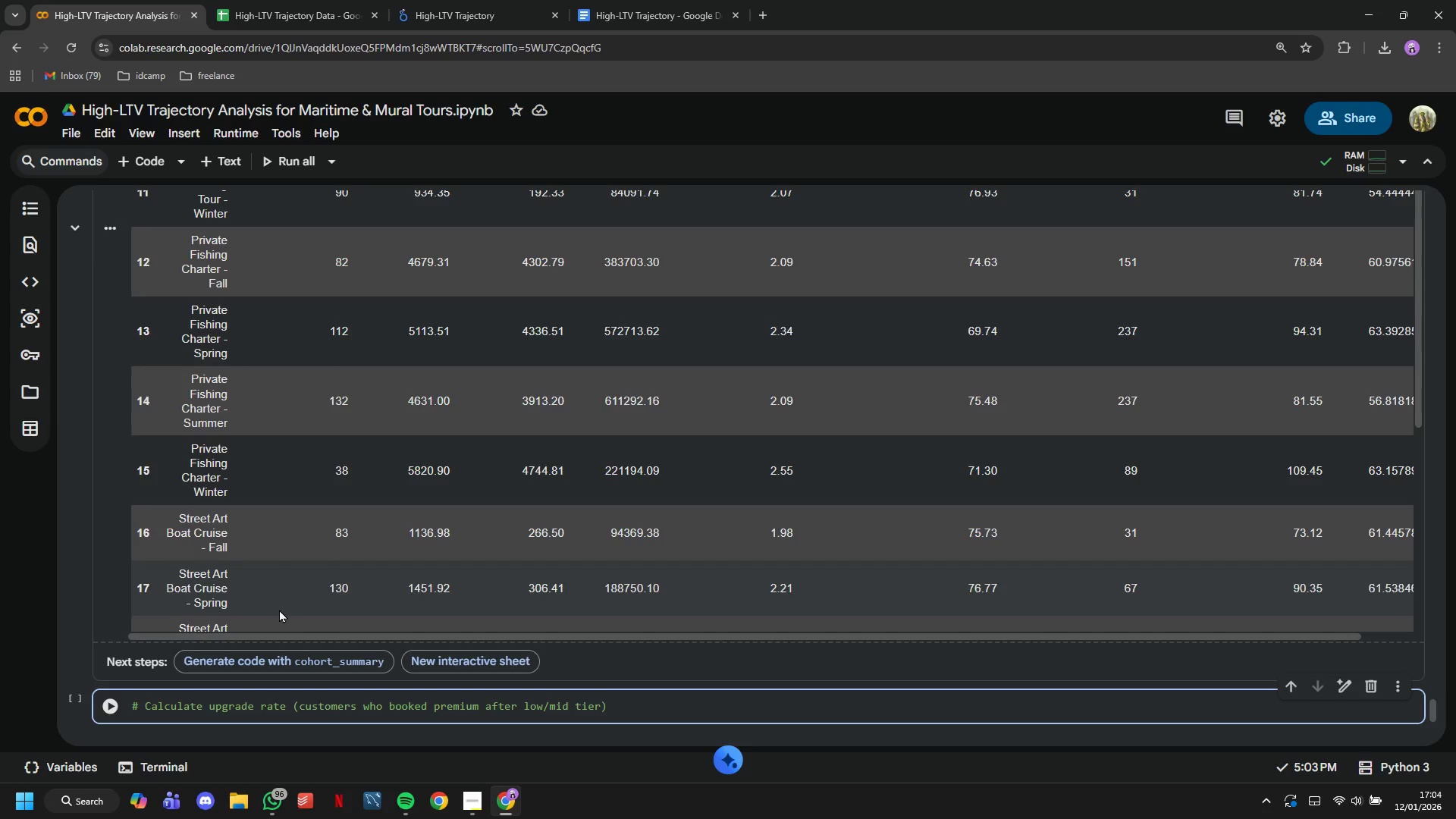 
key(ArrowRight)
 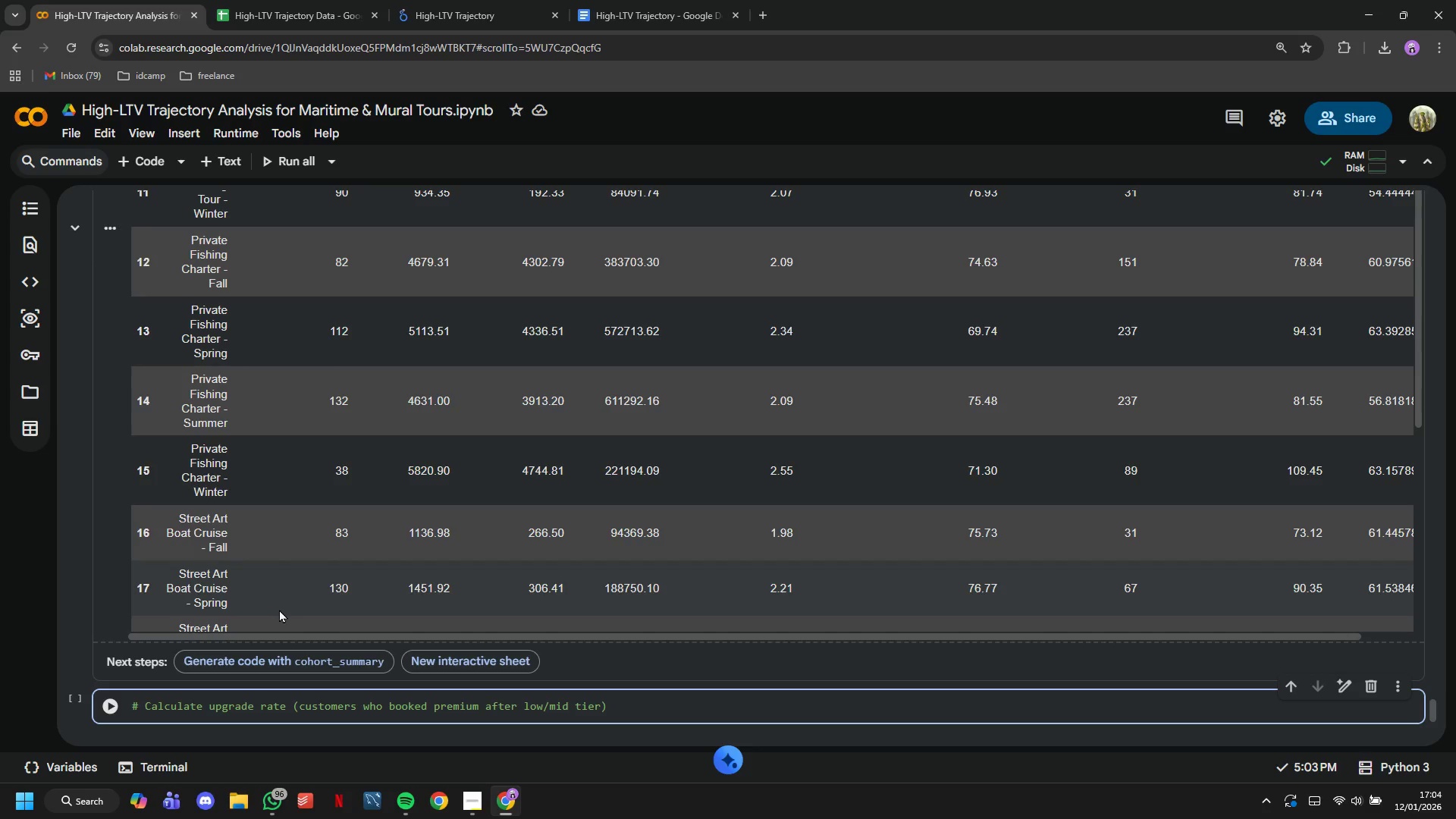 
key(Enter)
 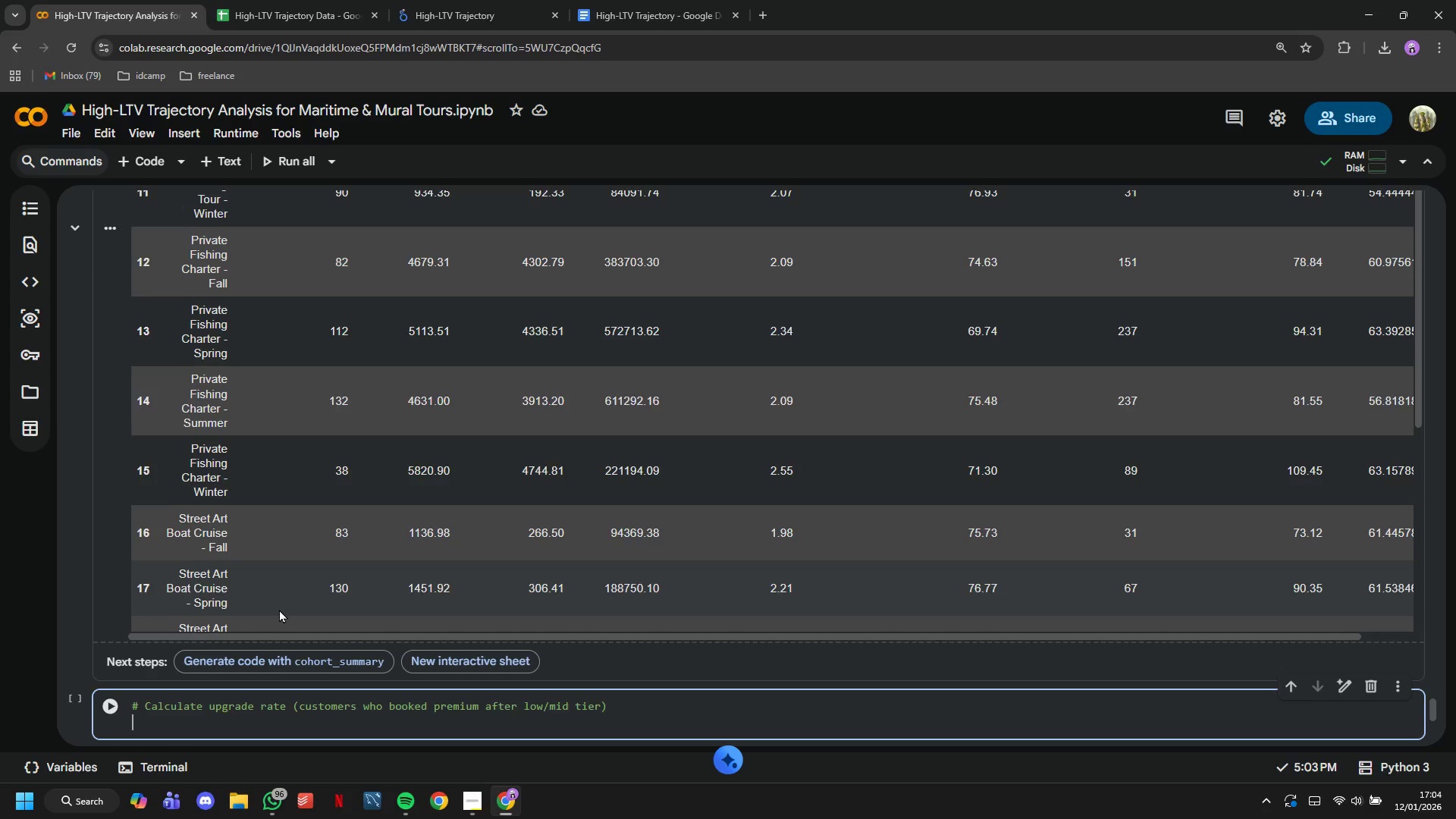 
key(Enter)
 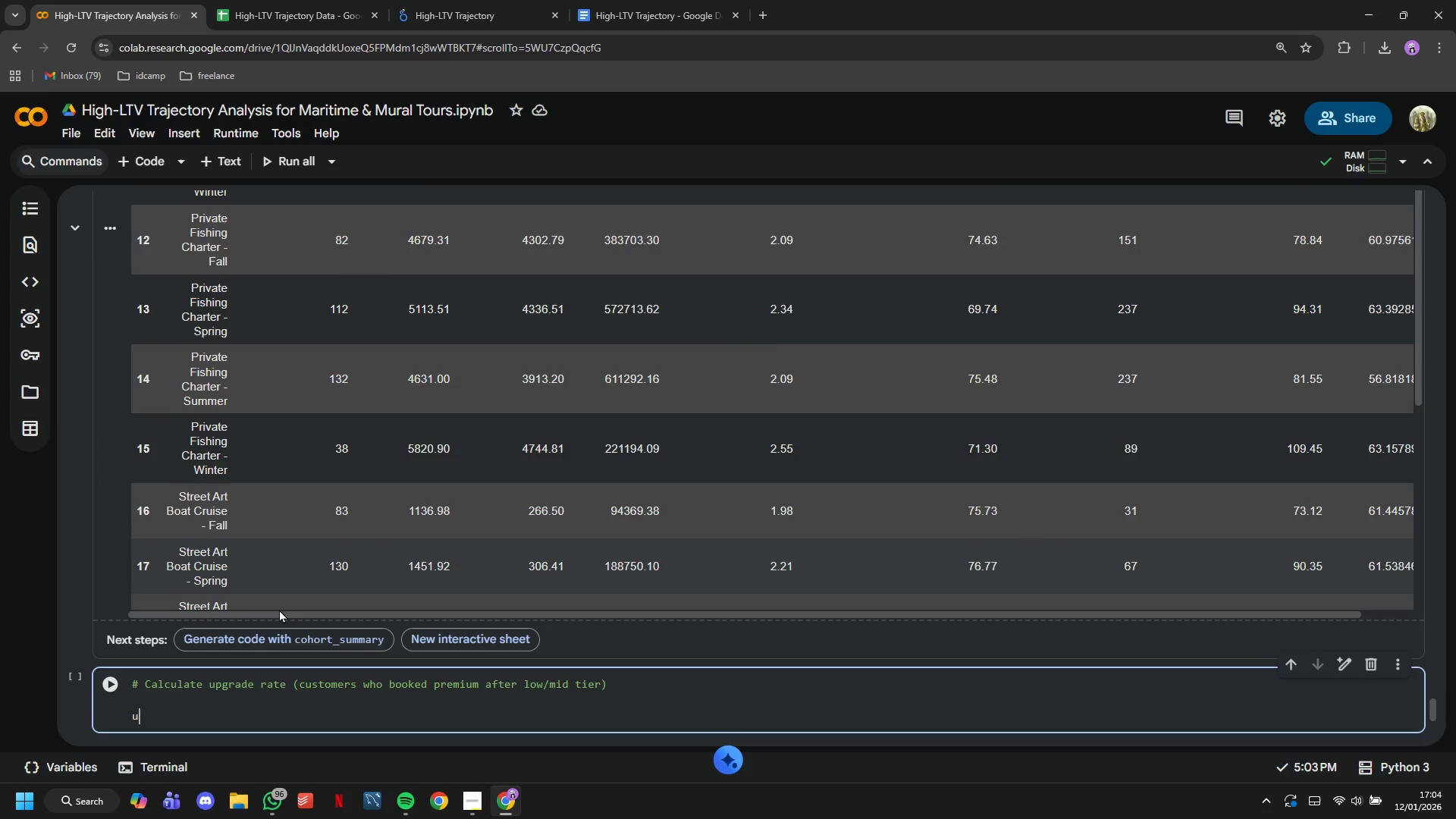 
type(upgrade_rate)
 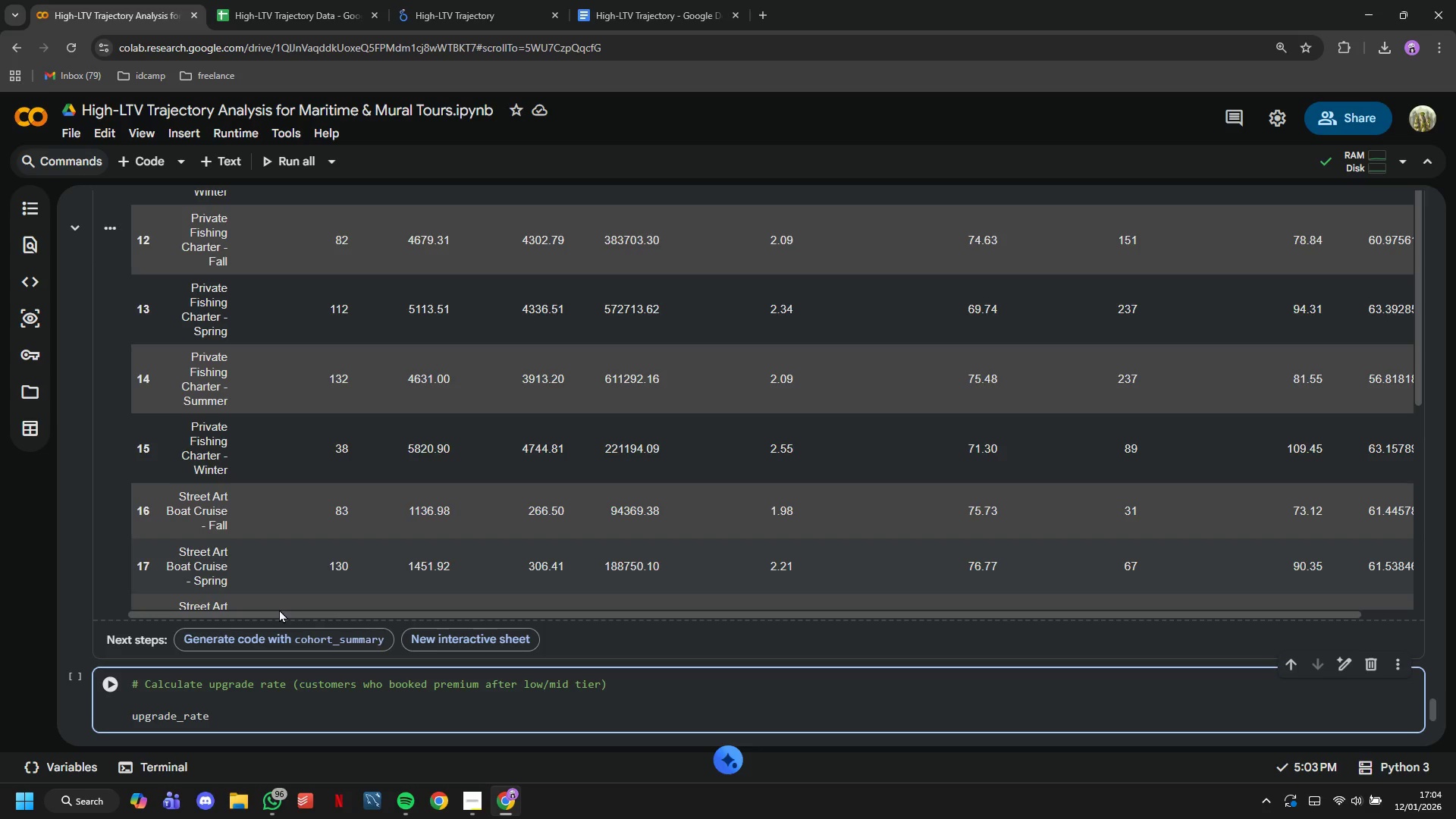 
wait(24.3)
 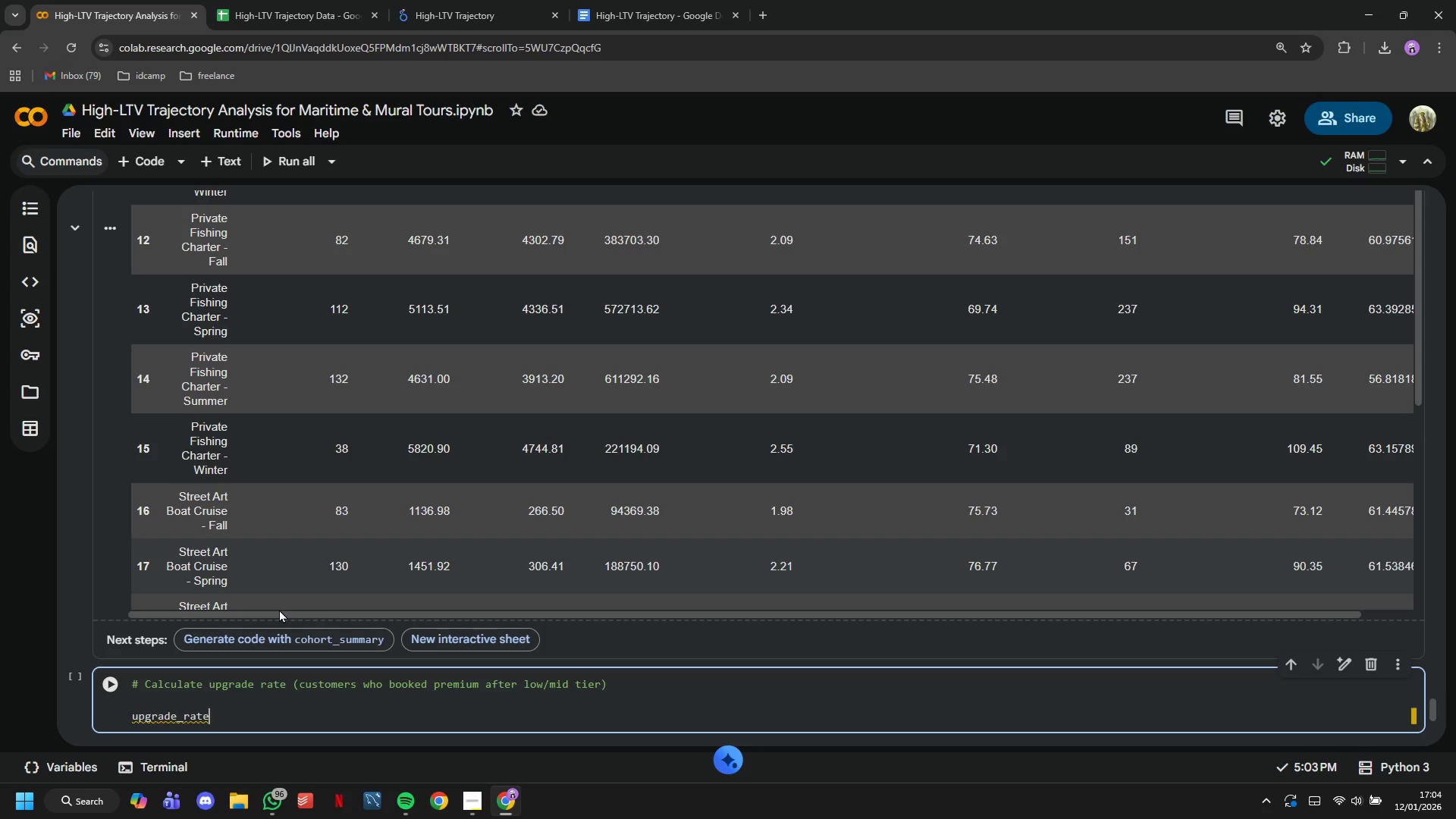 
type( = customer_journet)
key(Backspace)
type(y(customer_jpurnet)
key(Backspace)
key(Backspace)
key(Backspace)
key(Backspace)
key(Backspace)
key(Backspace)
type(ourney['first_tour_tier)
 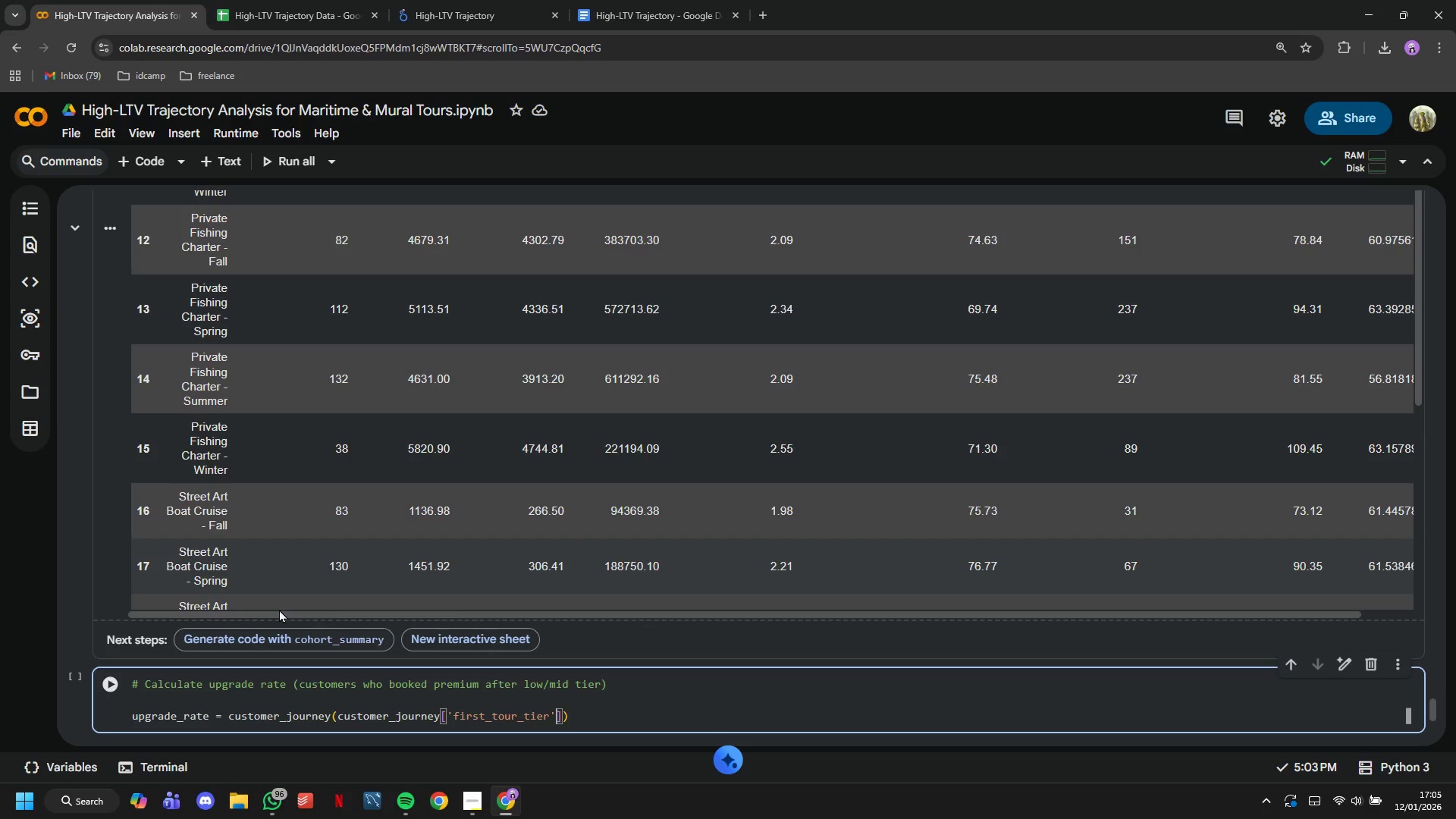 
 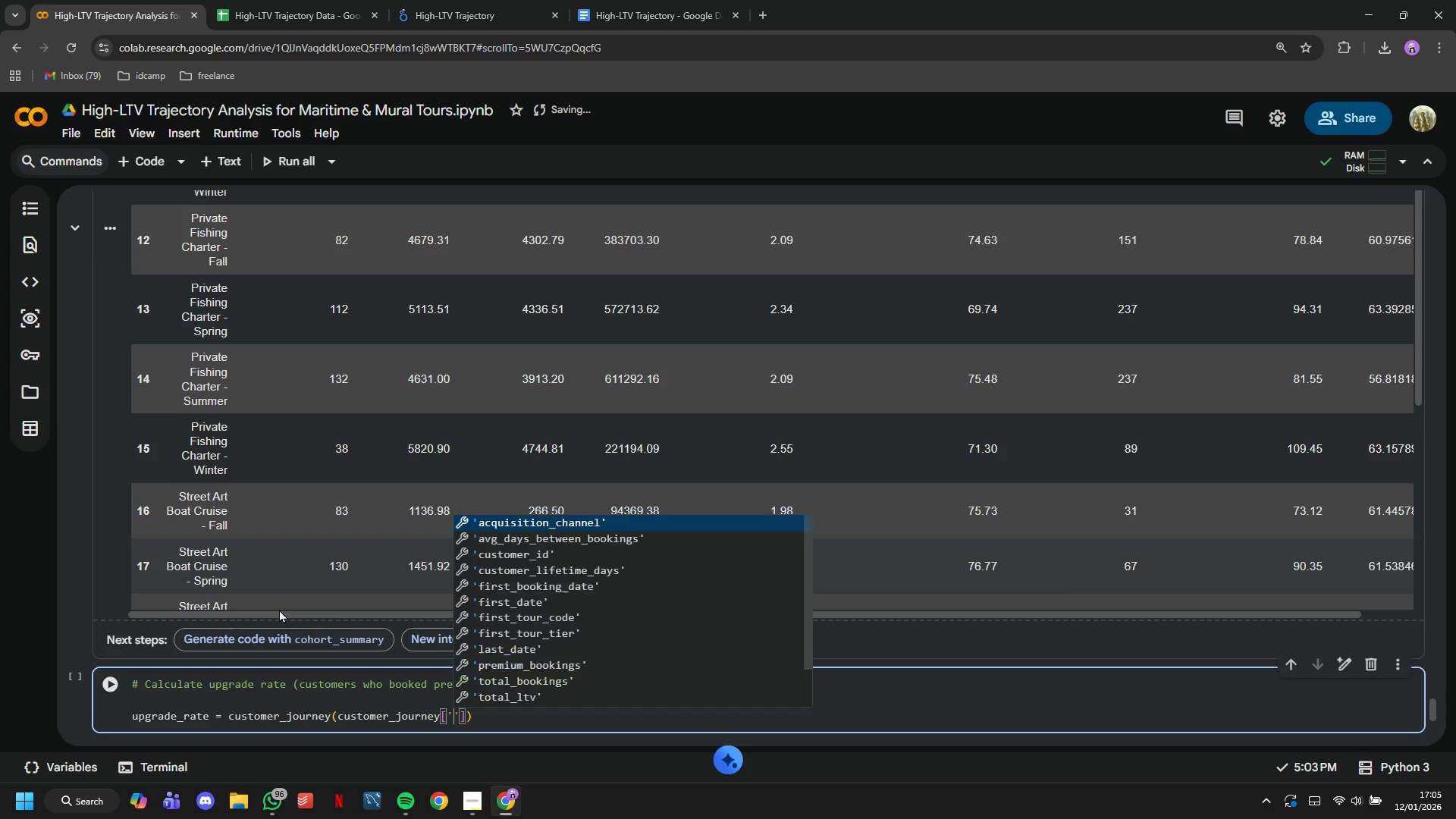 
key(ArrowRight)
 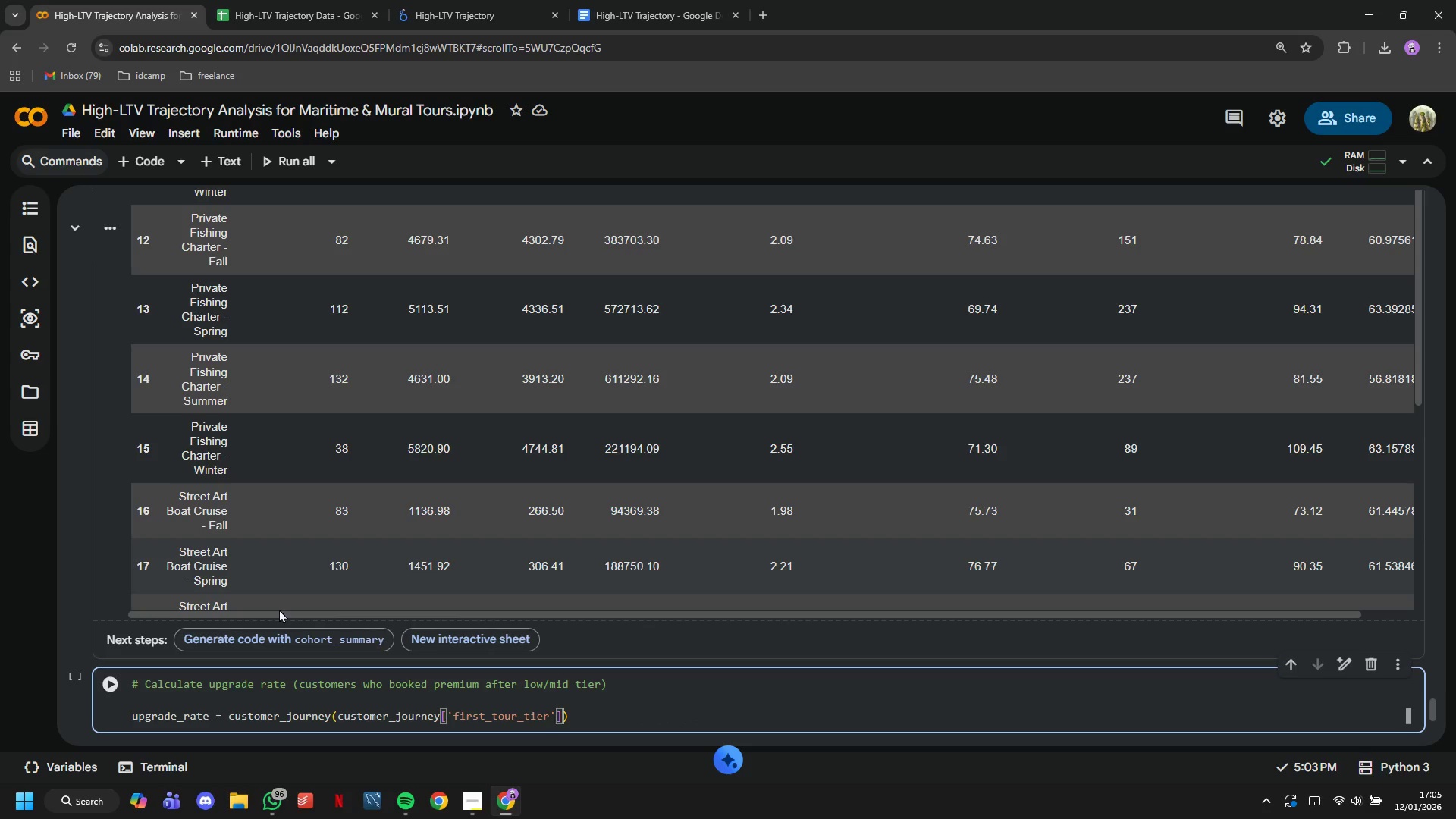 
key(ArrowRight)
 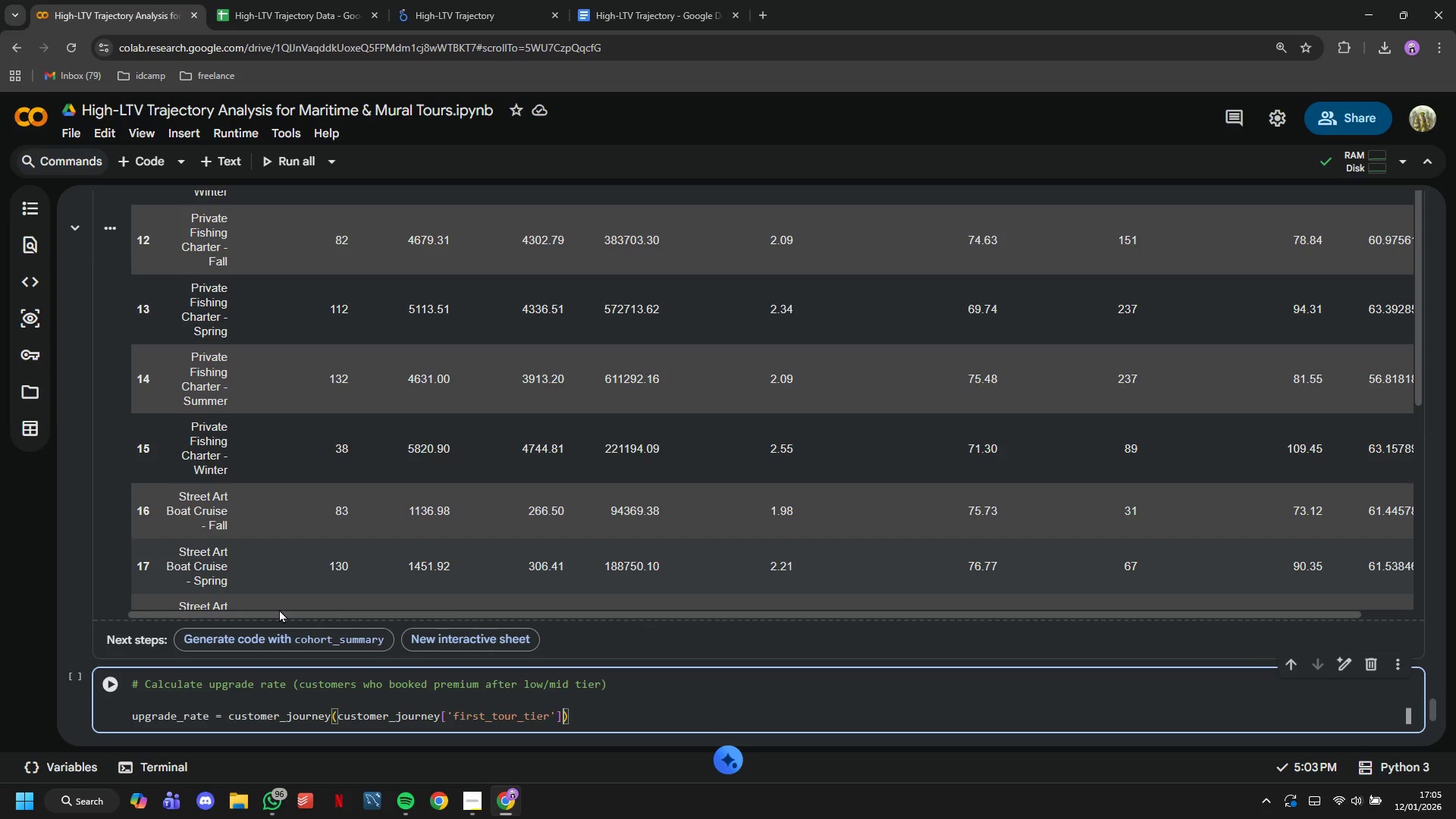 
type(<>'high)
 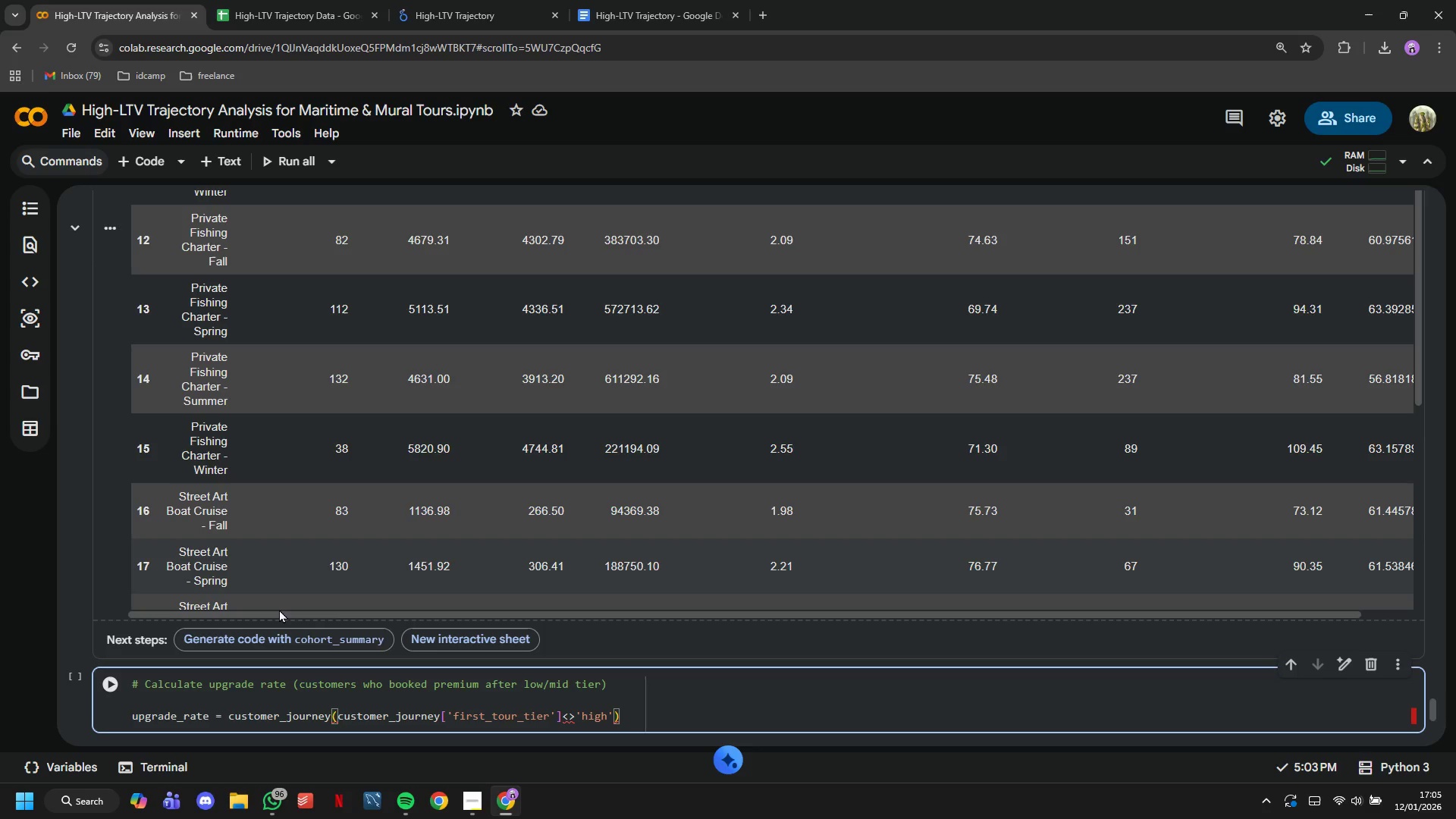 
key(ArrowRight)
 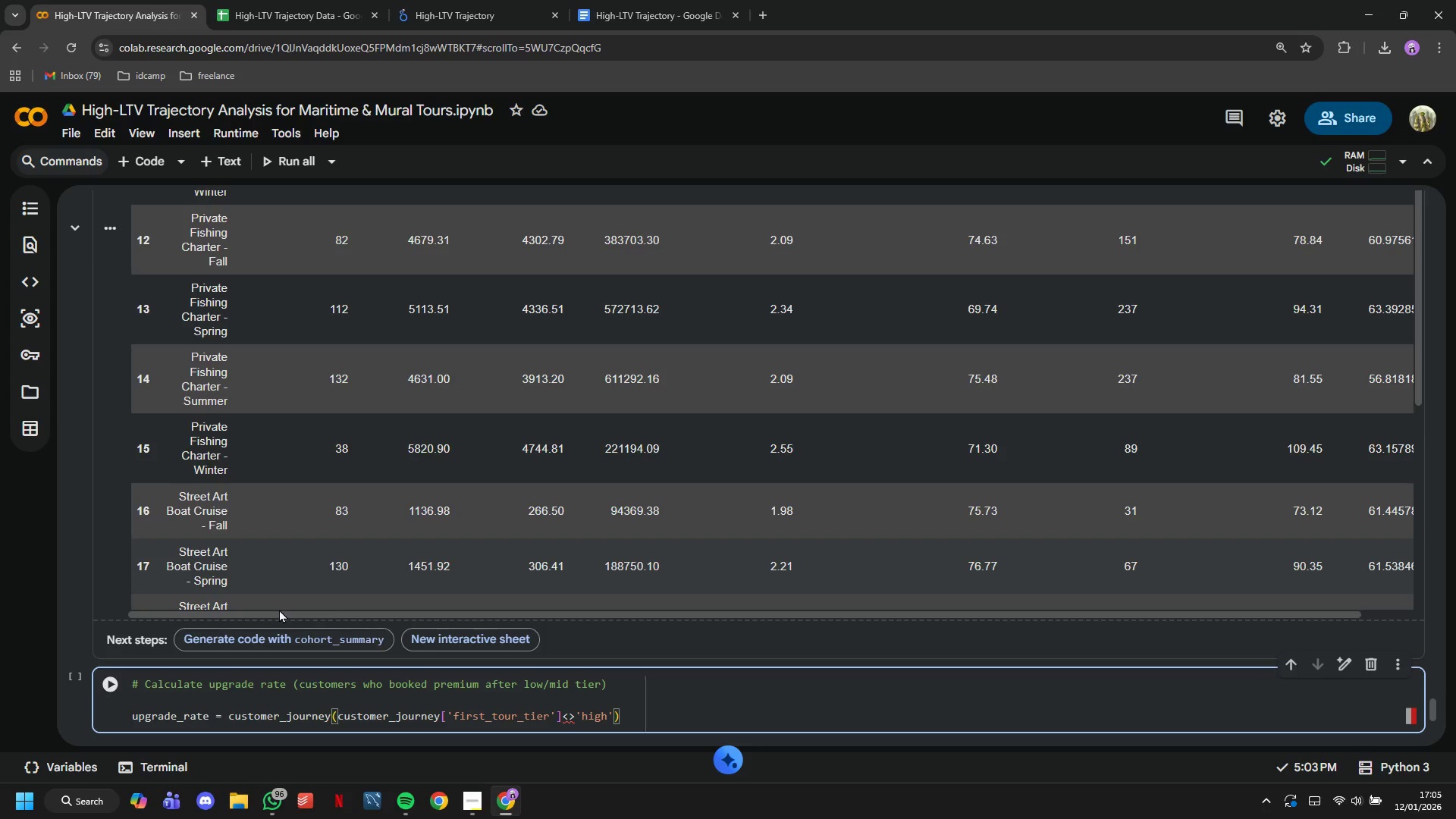 
wait(5.03)
 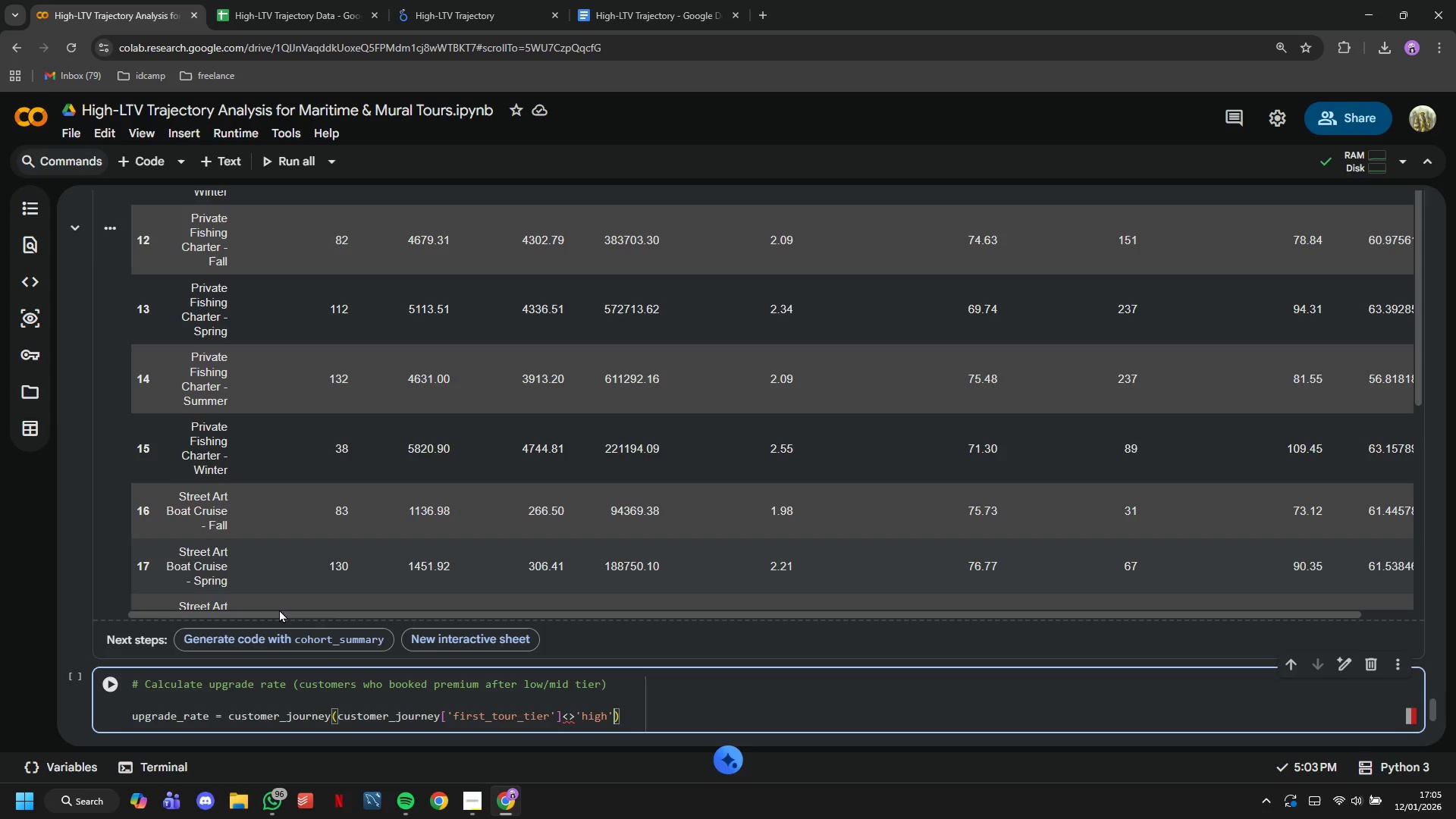 
key(ArrowRight)
 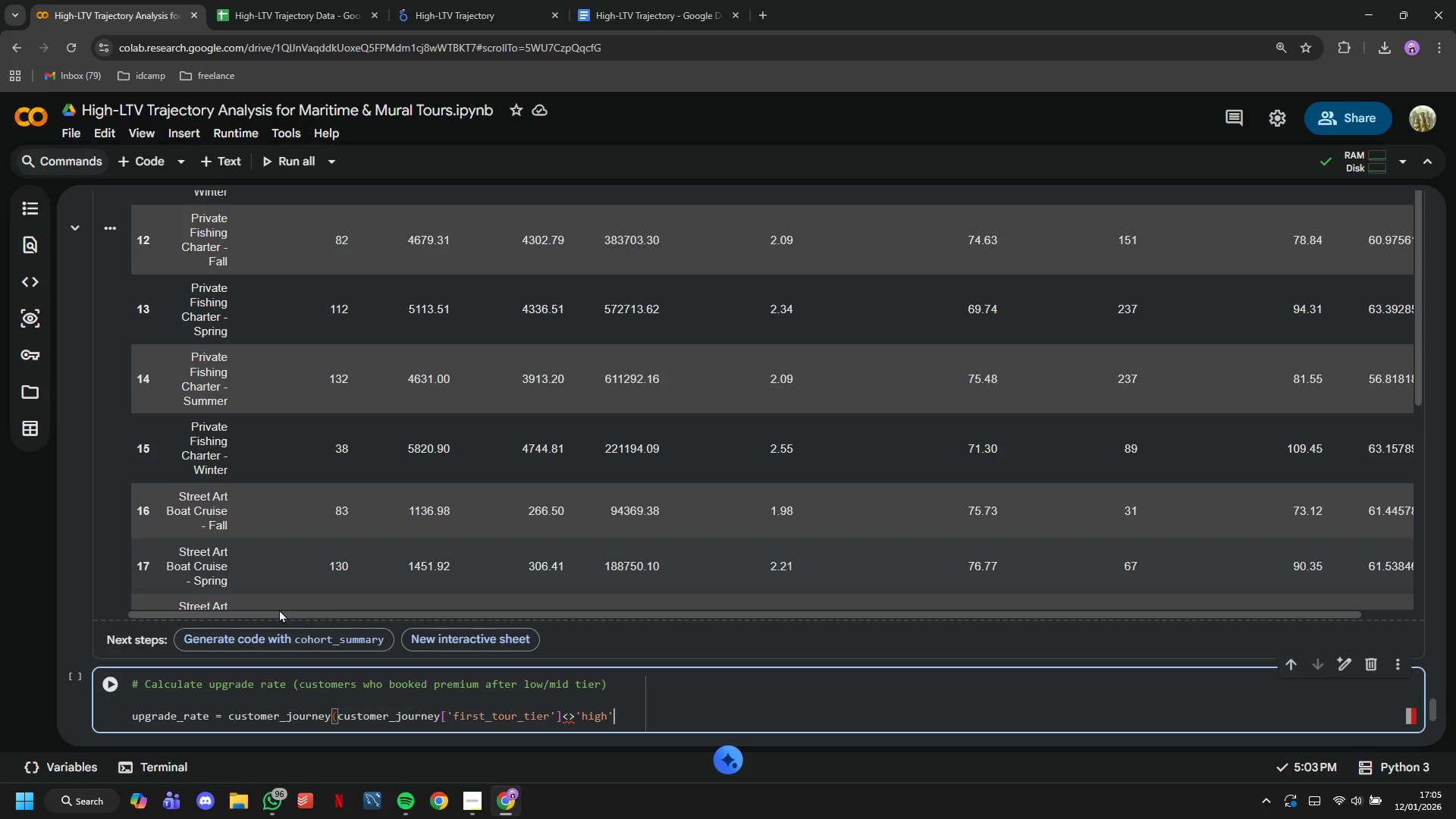 
key(Backspace)
 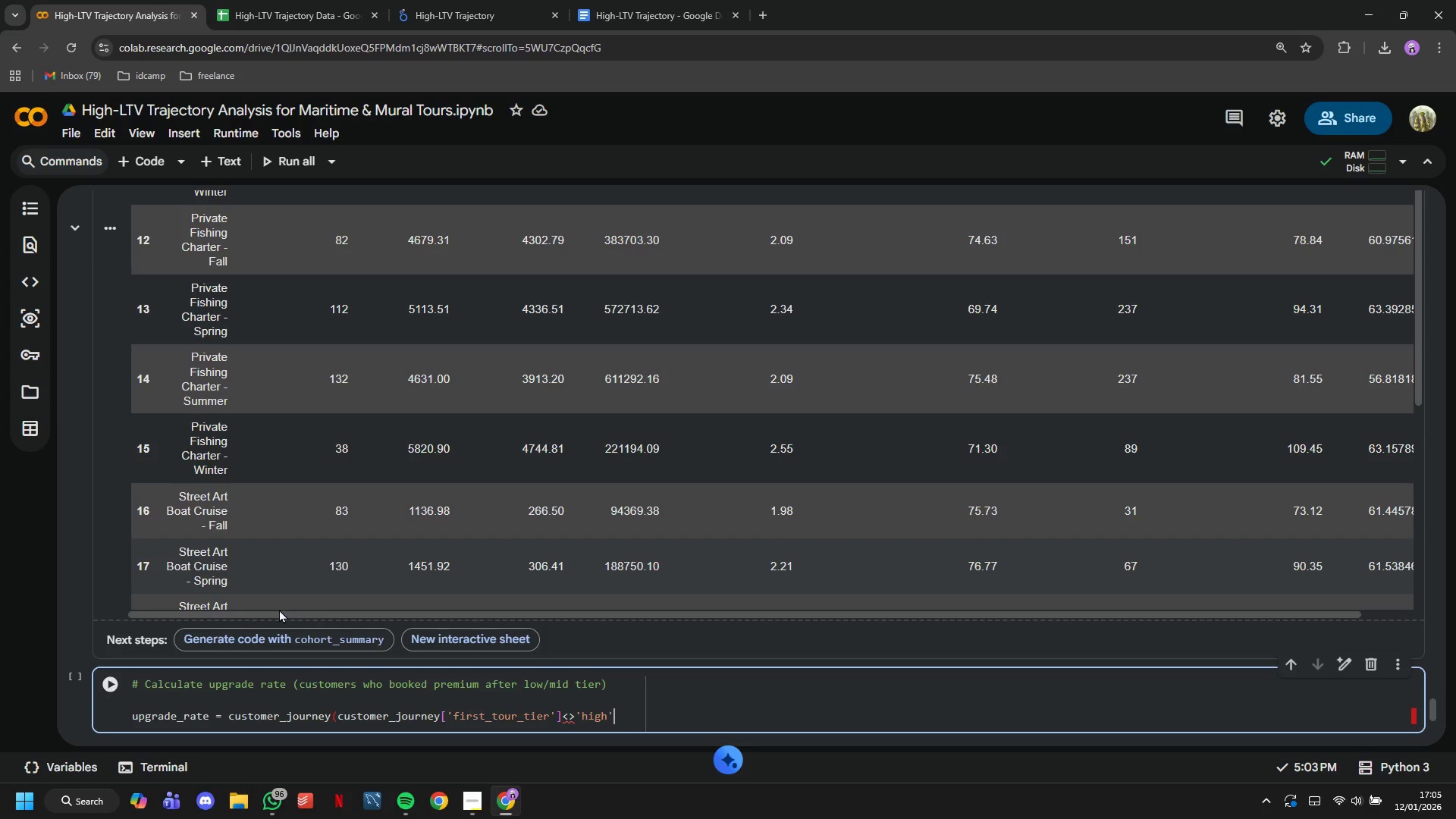 
key(BracketRight)
 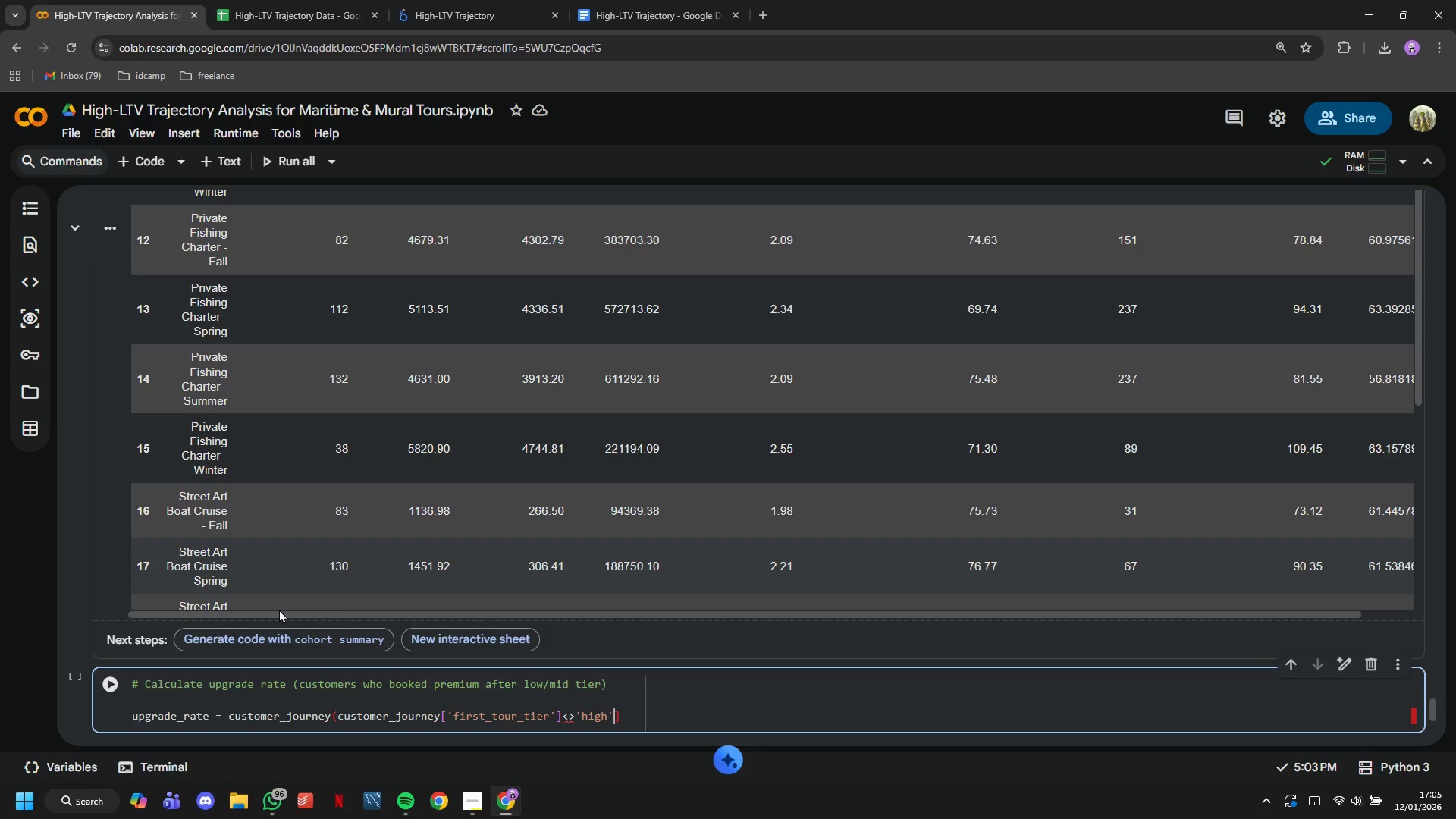 
hold_key(key=ArrowLeft, duration=1.51)
 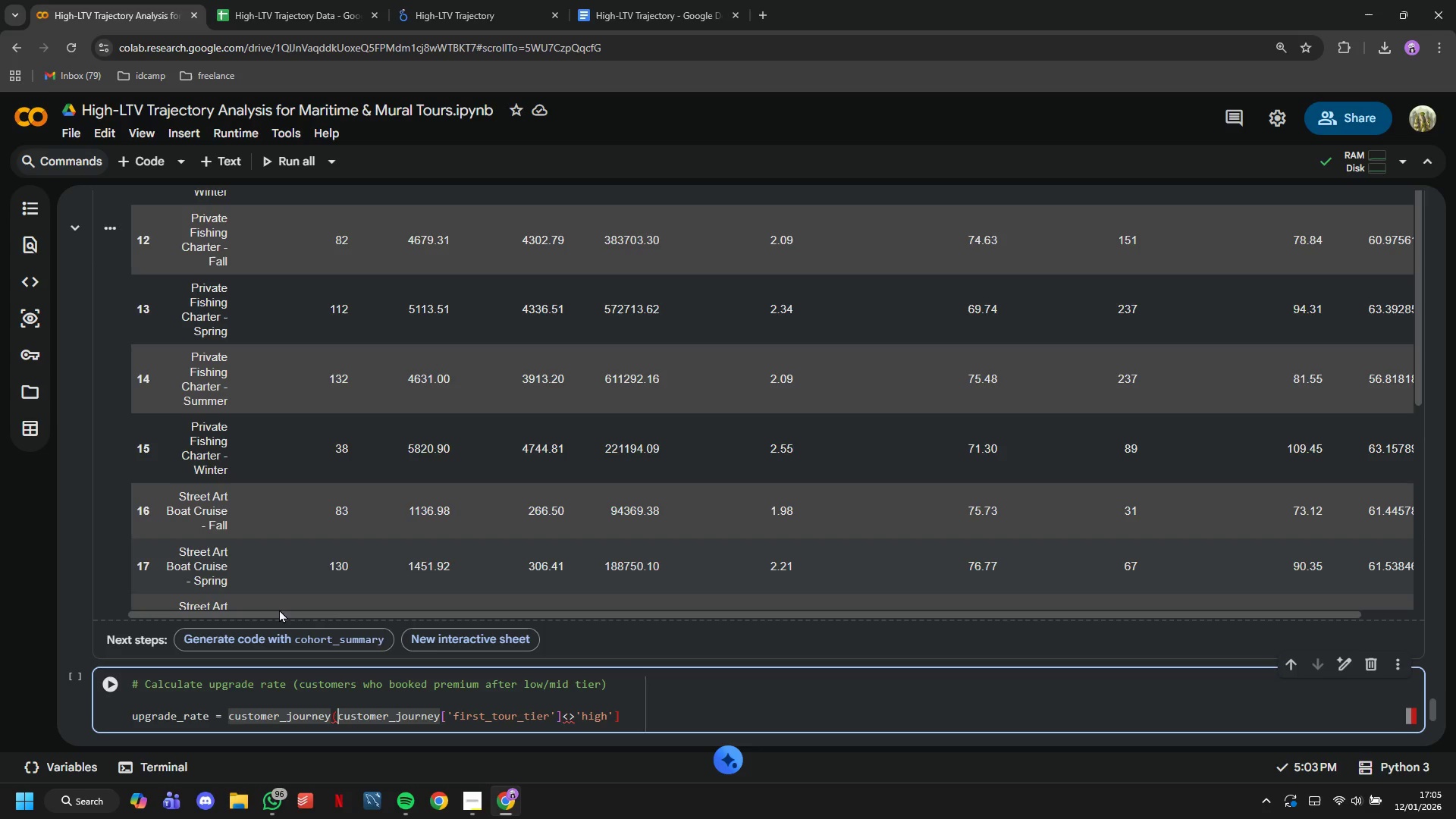 
key(ArrowLeft)
 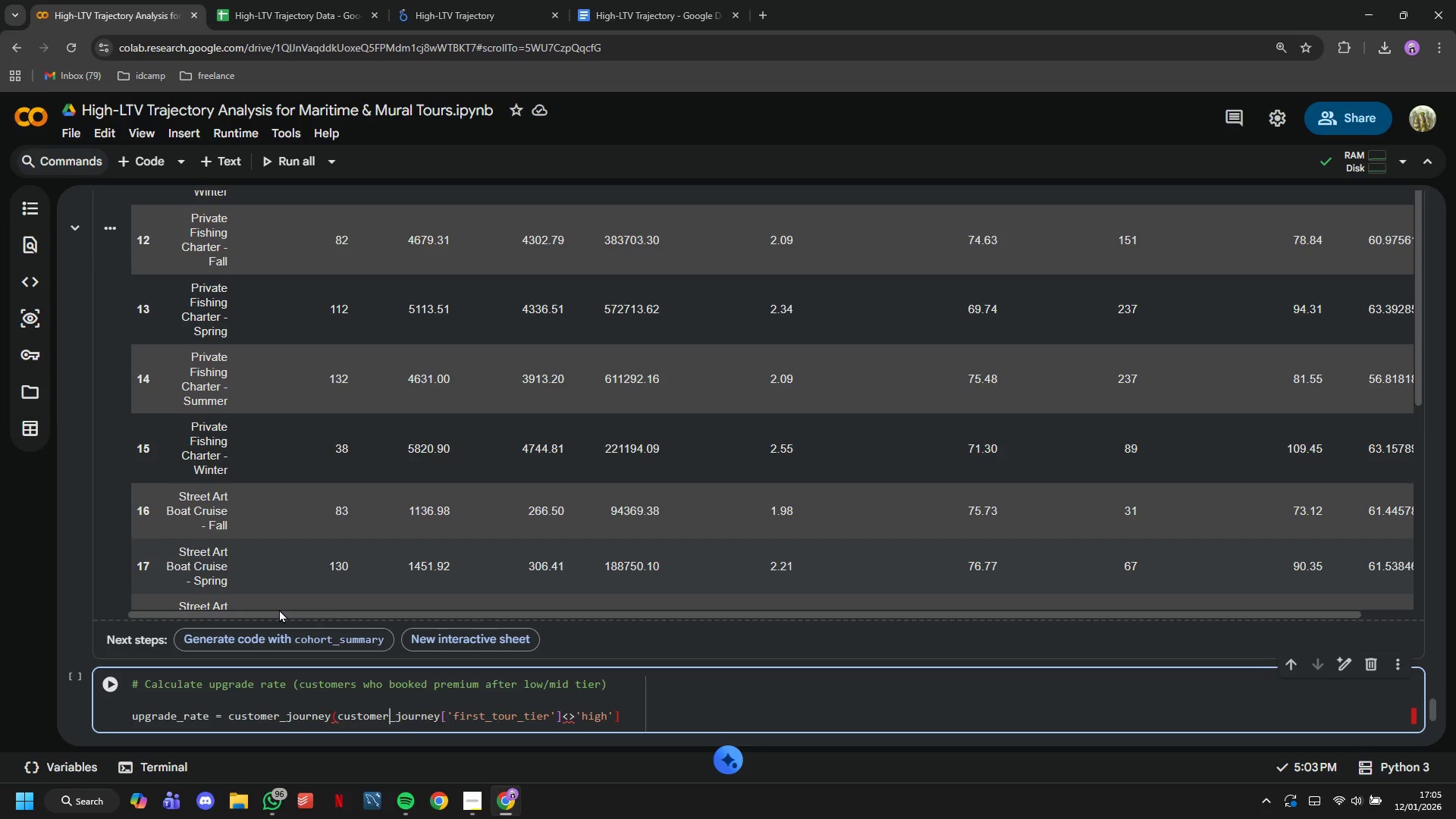 
key(ArrowLeft)
 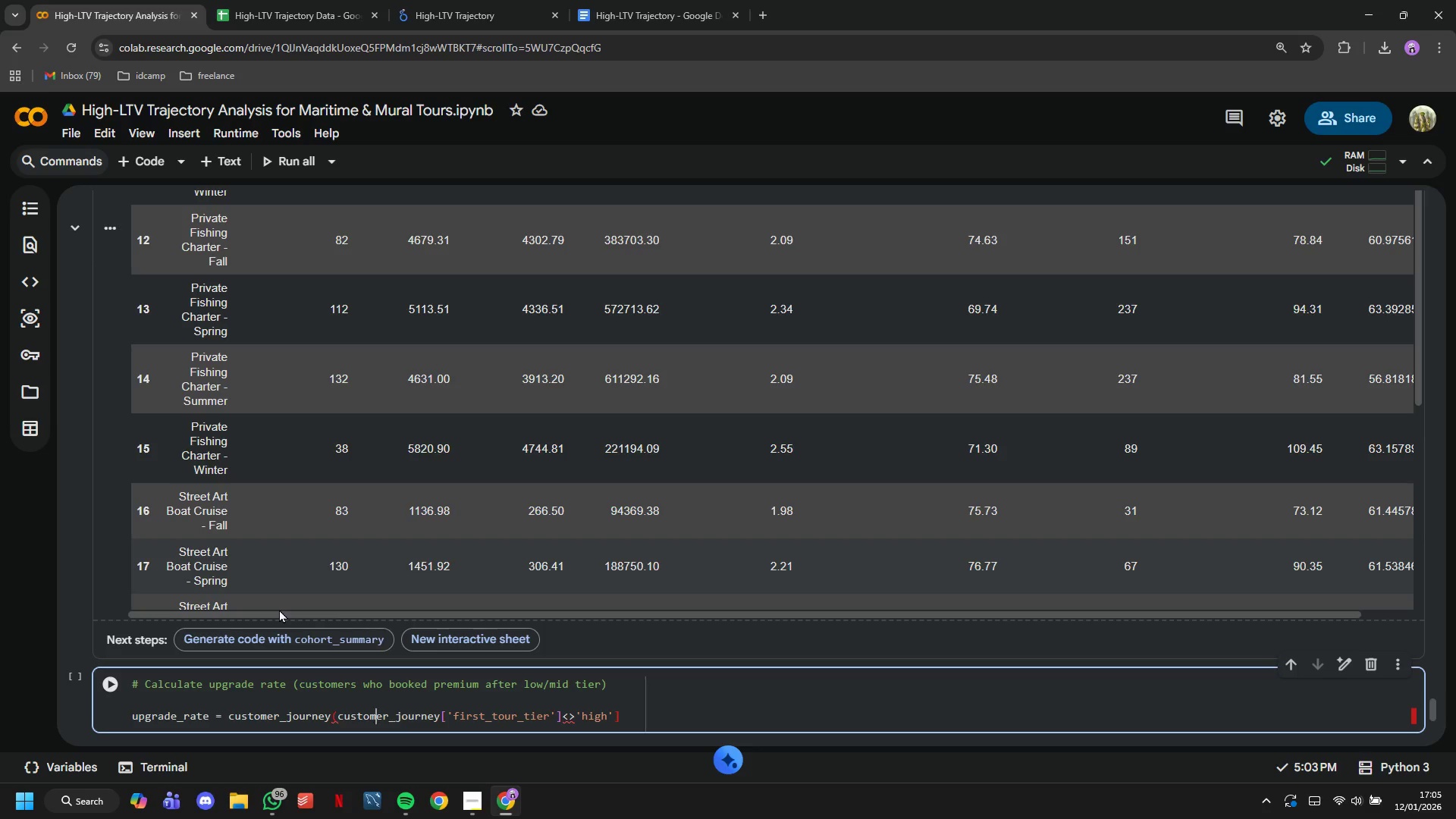 
key(ArrowLeft)
 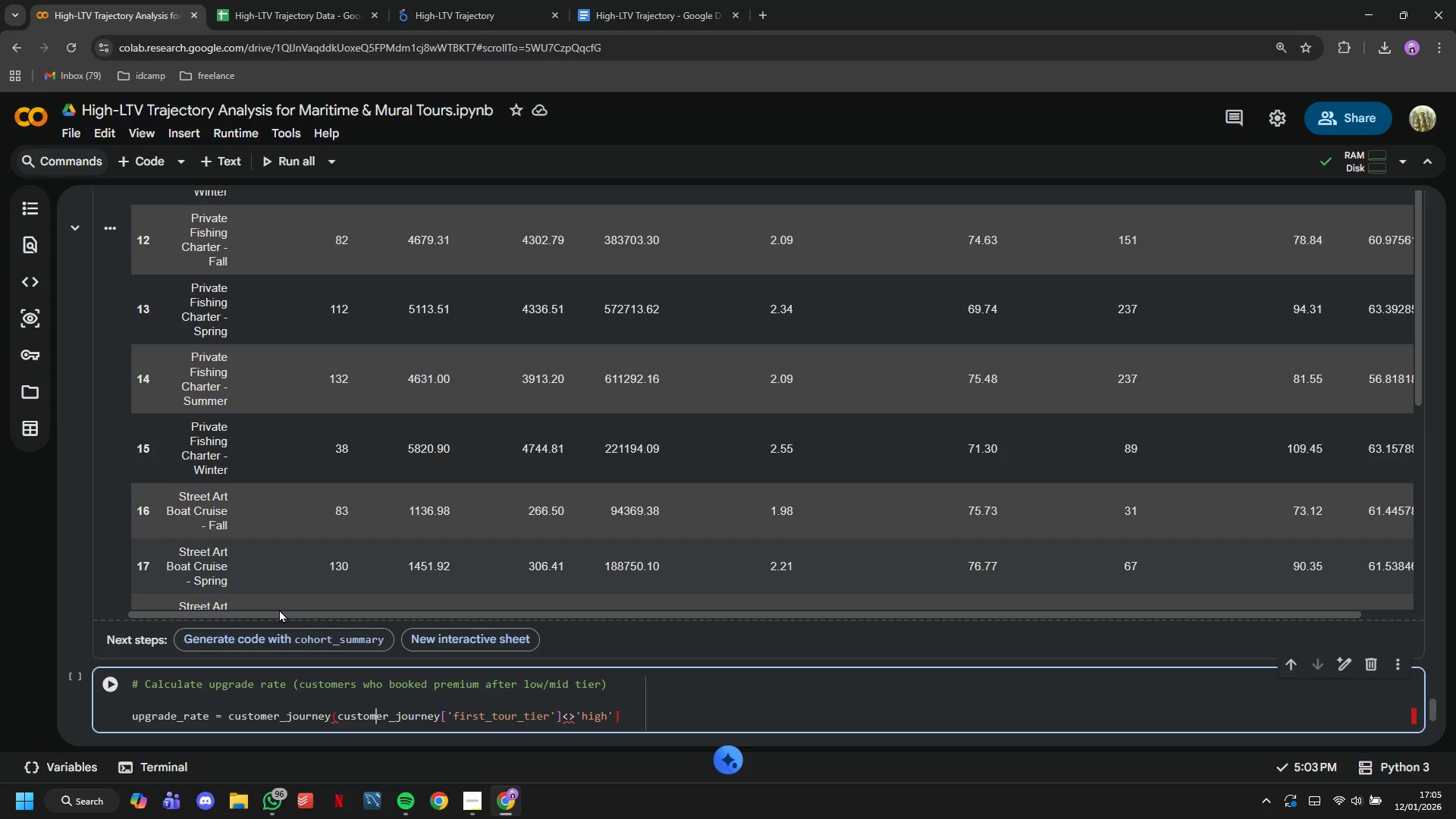 
key(ArrowLeft)
 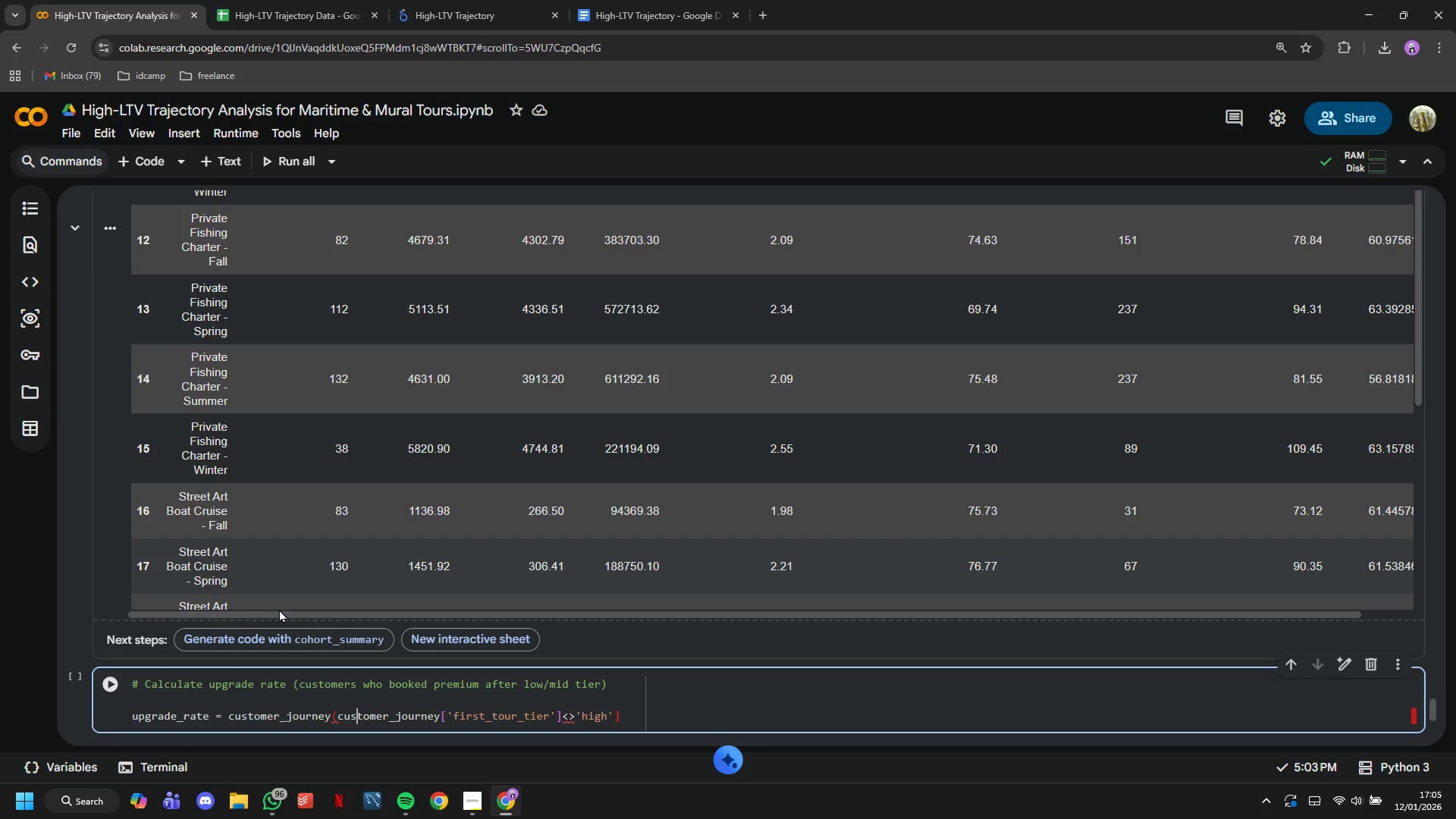 
key(ArrowLeft)
 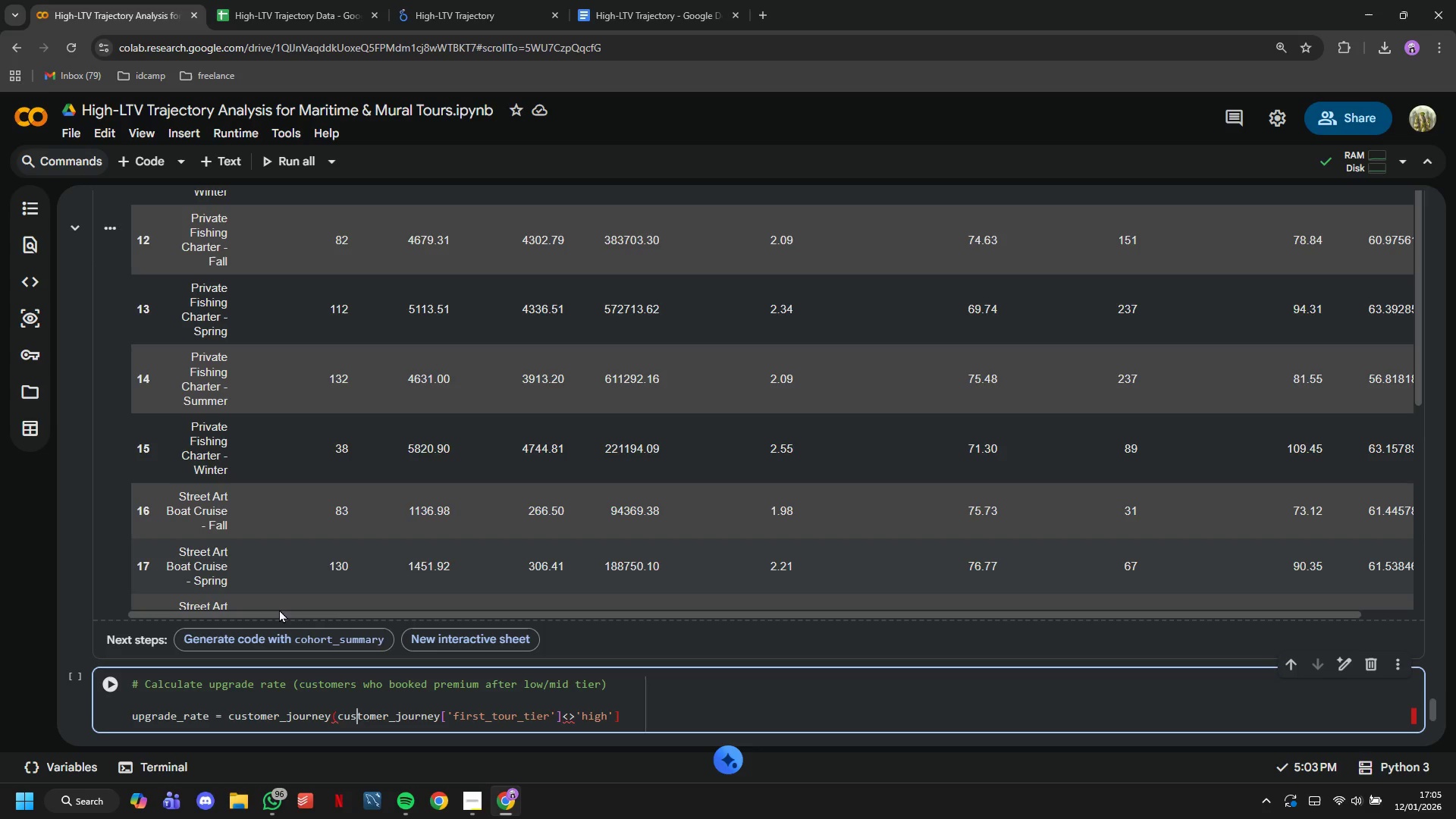 
key(ArrowLeft)
 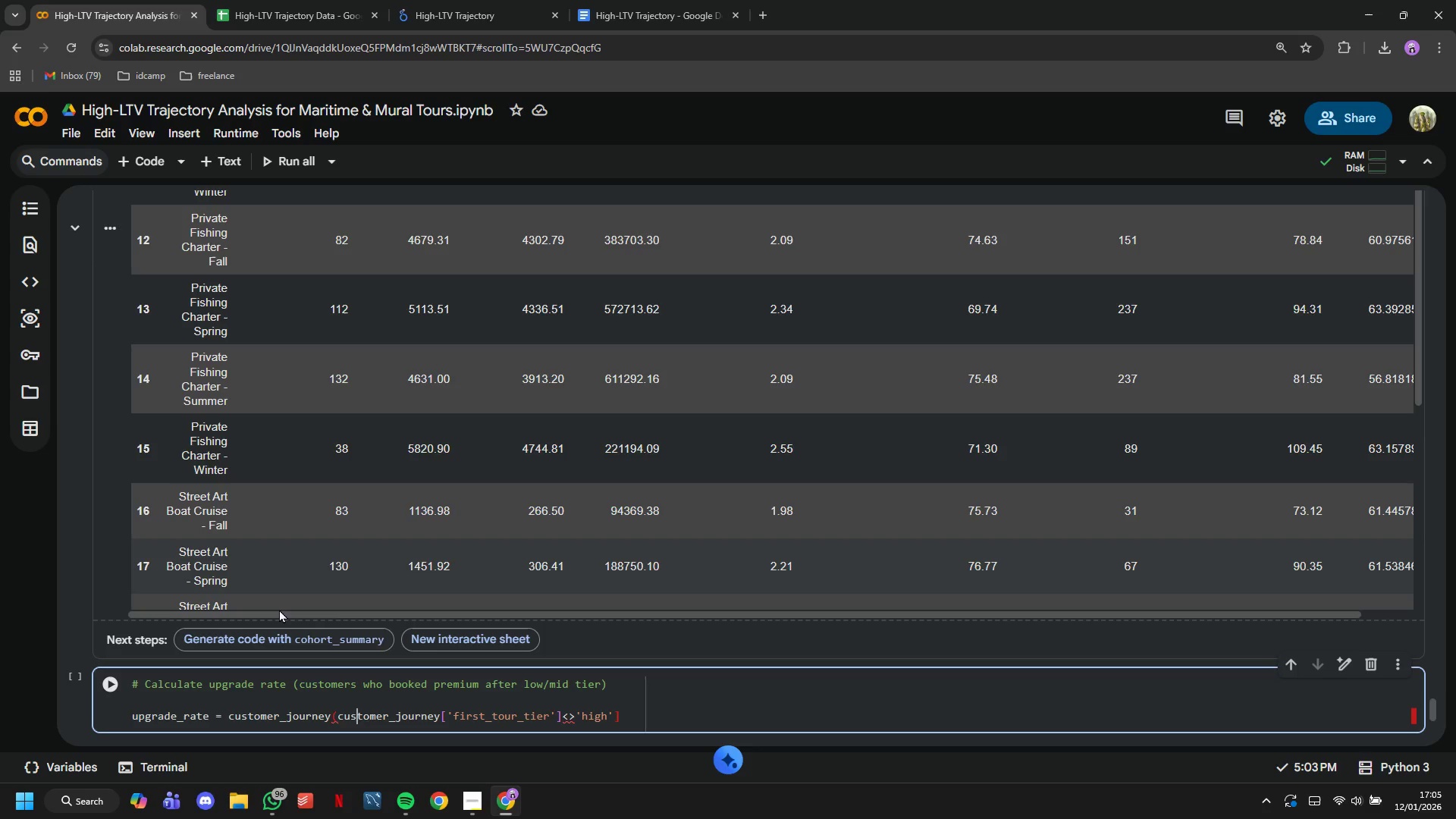 
key(ArrowLeft)
 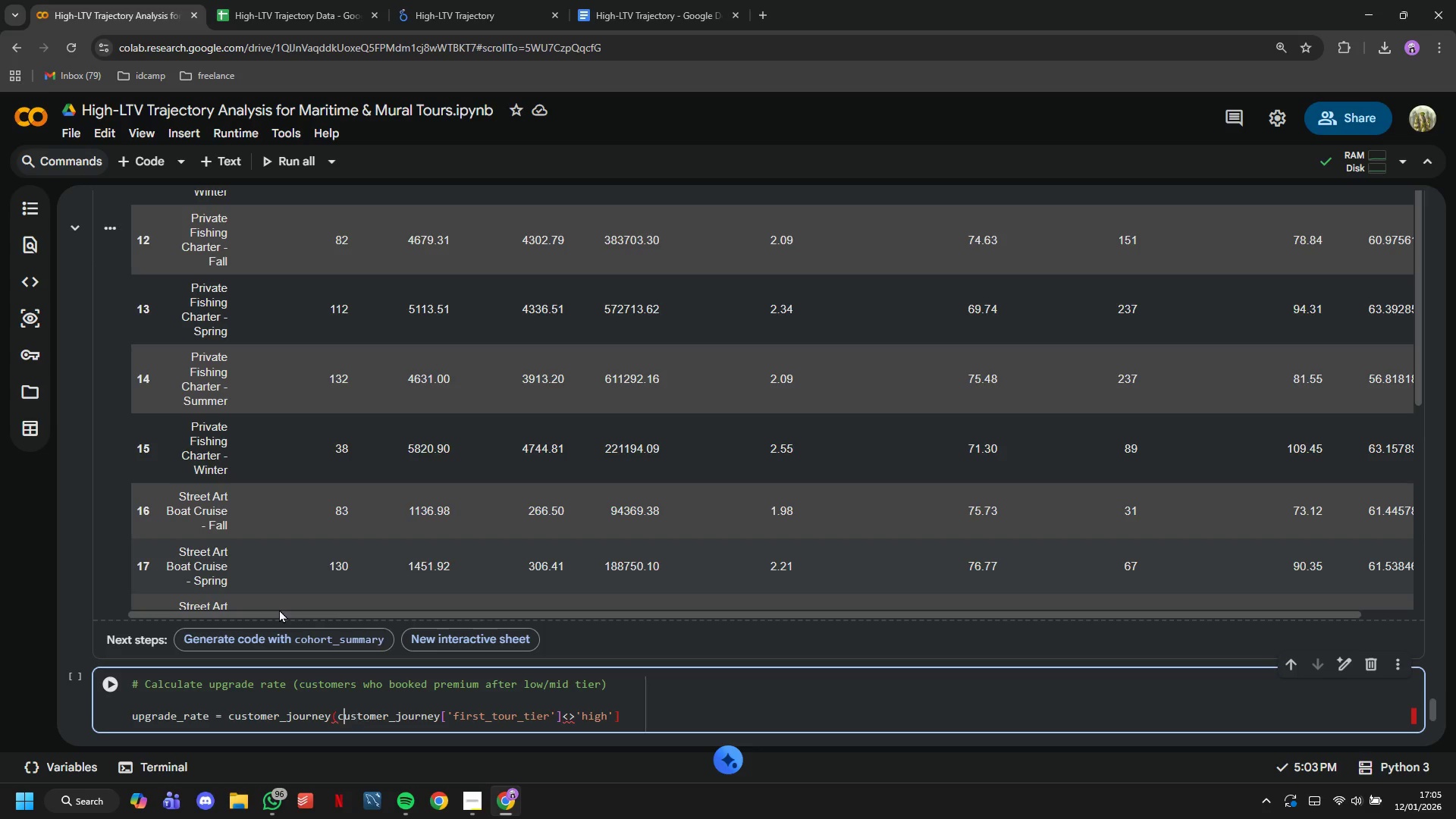 
key(ArrowLeft)
 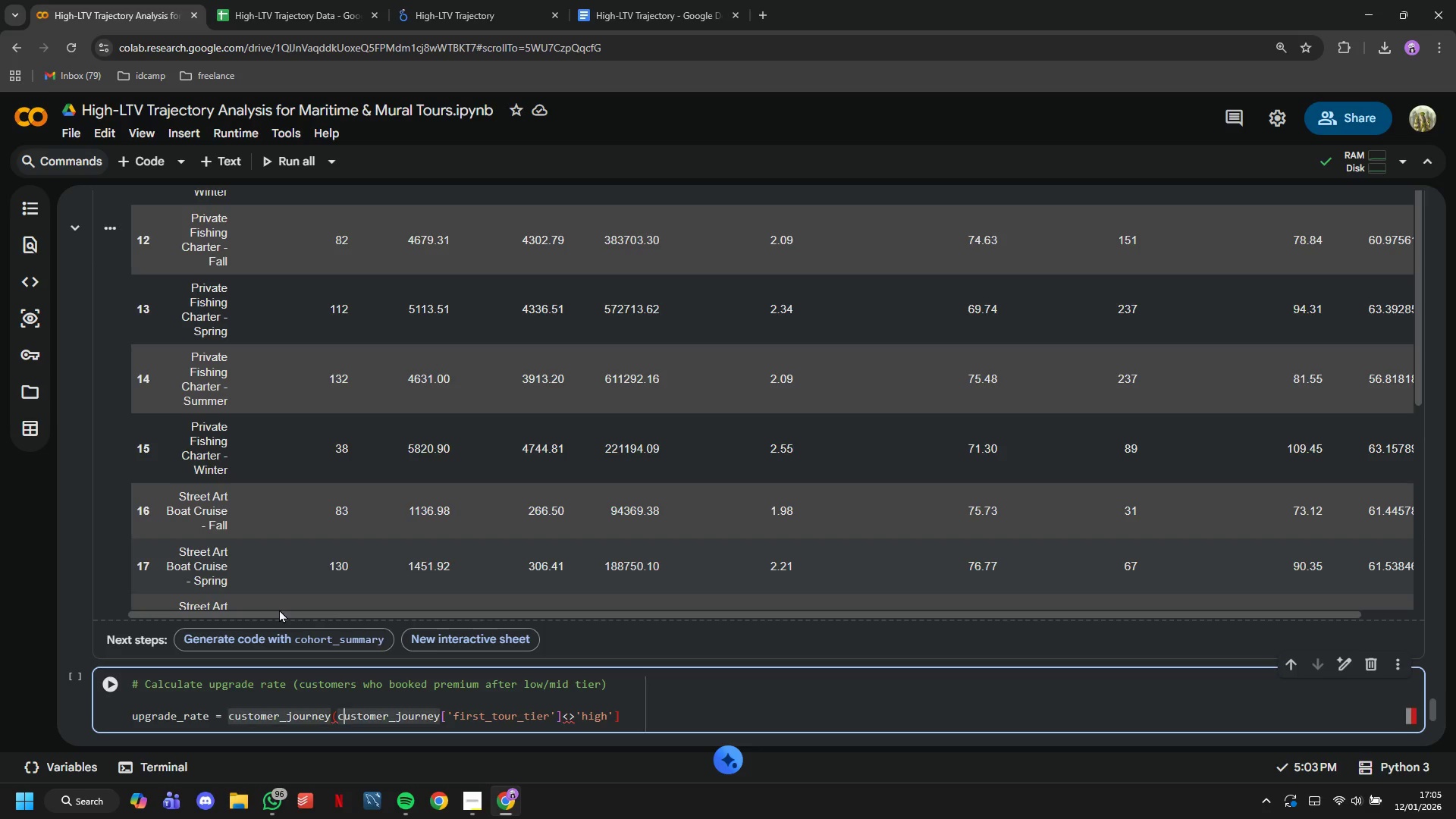 
key(ArrowLeft)
 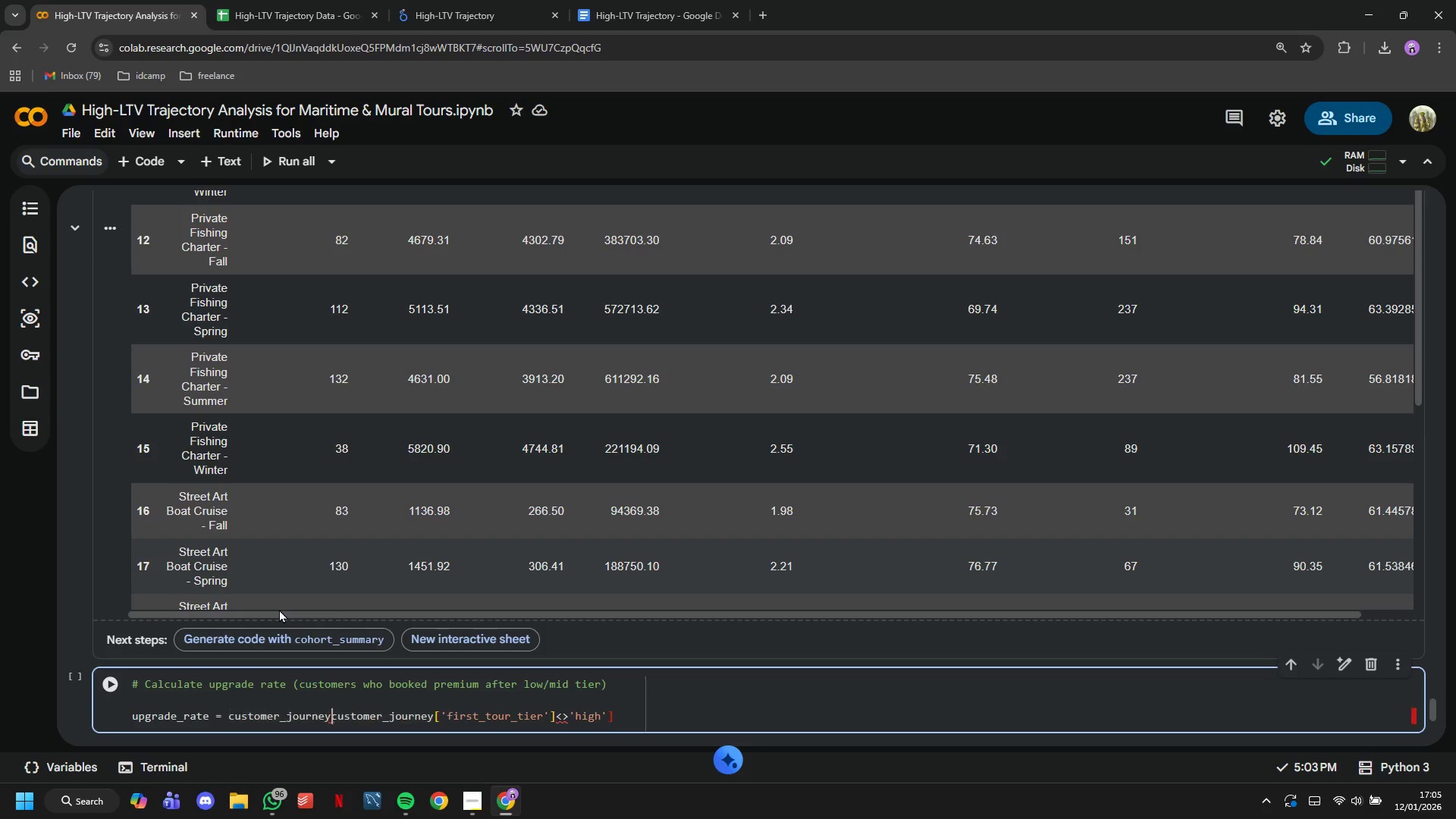 
key(Backspace)
 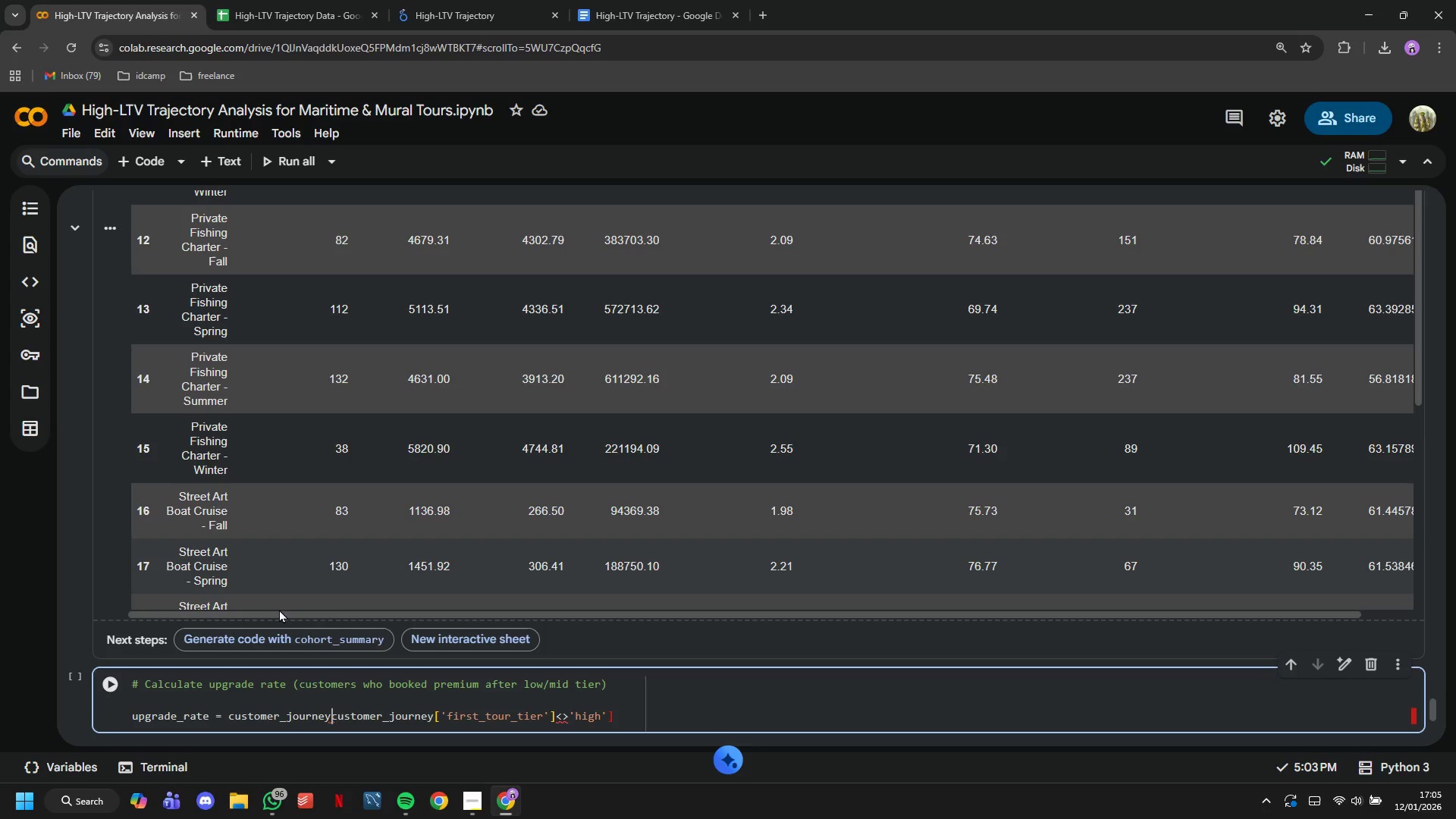 
key(BracketLeft)
 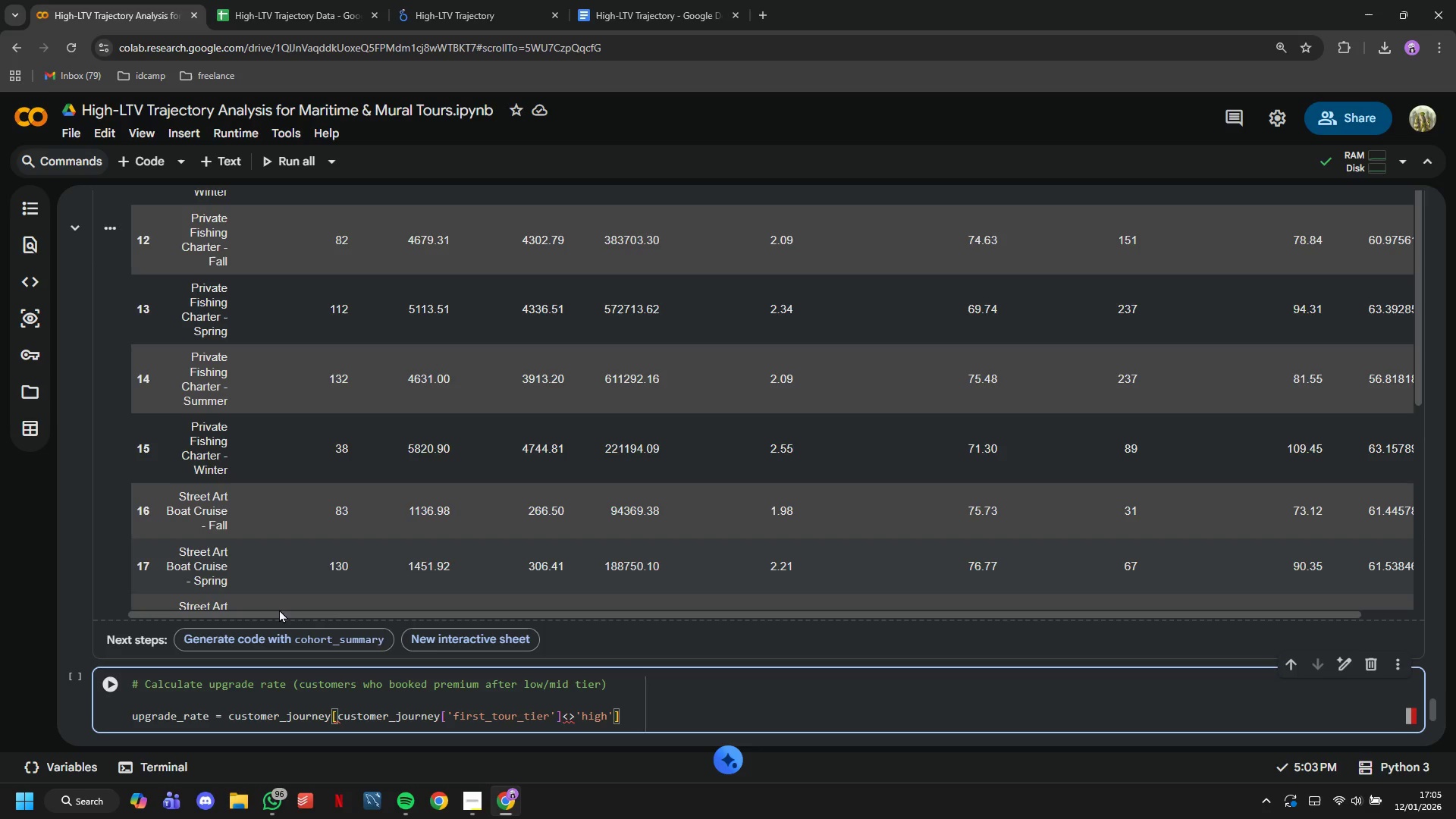 
hold_key(key=ArrowRight, duration=1.5)
 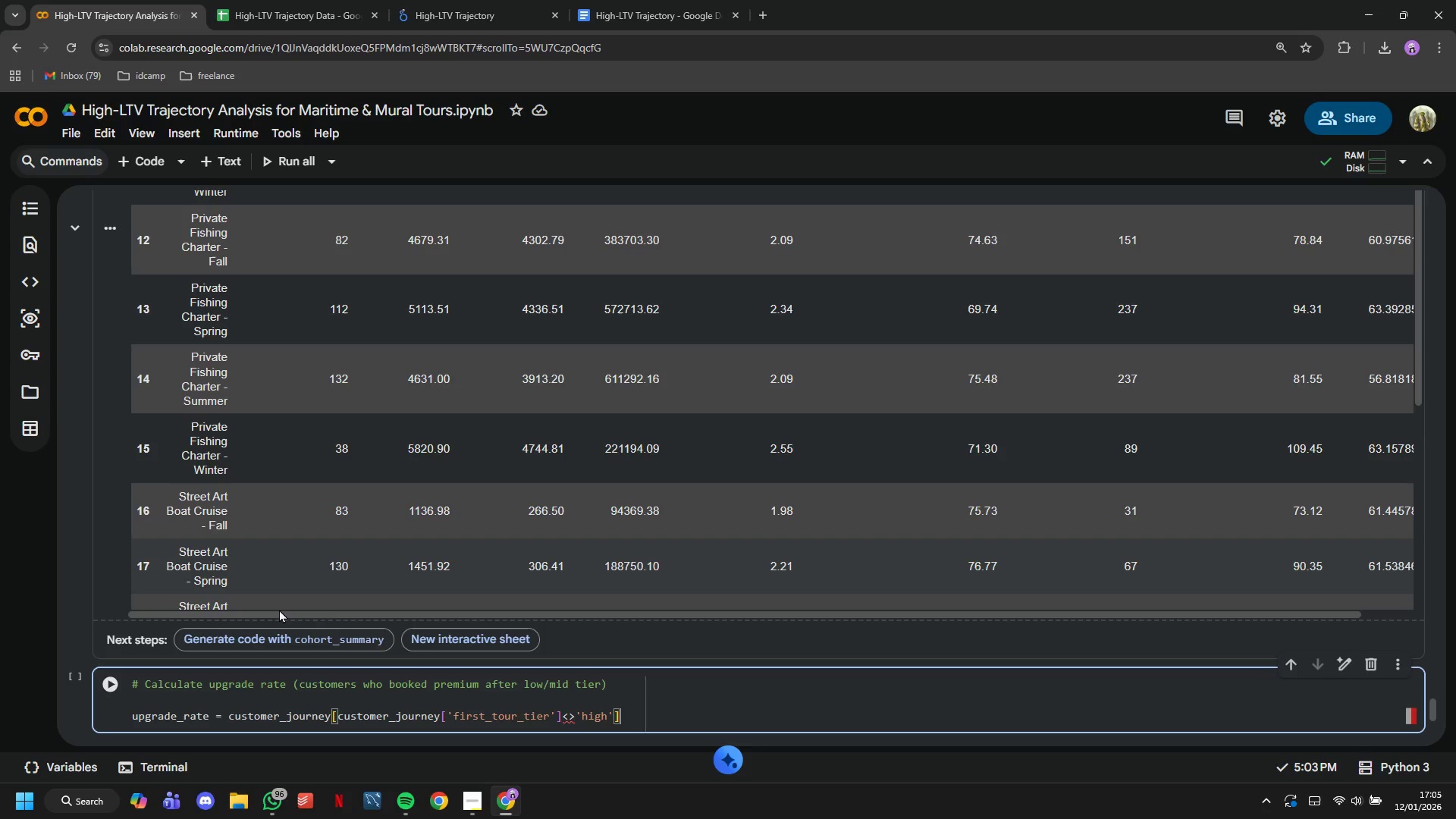 
hold_key(key=ArrowRight, duration=0.39)
 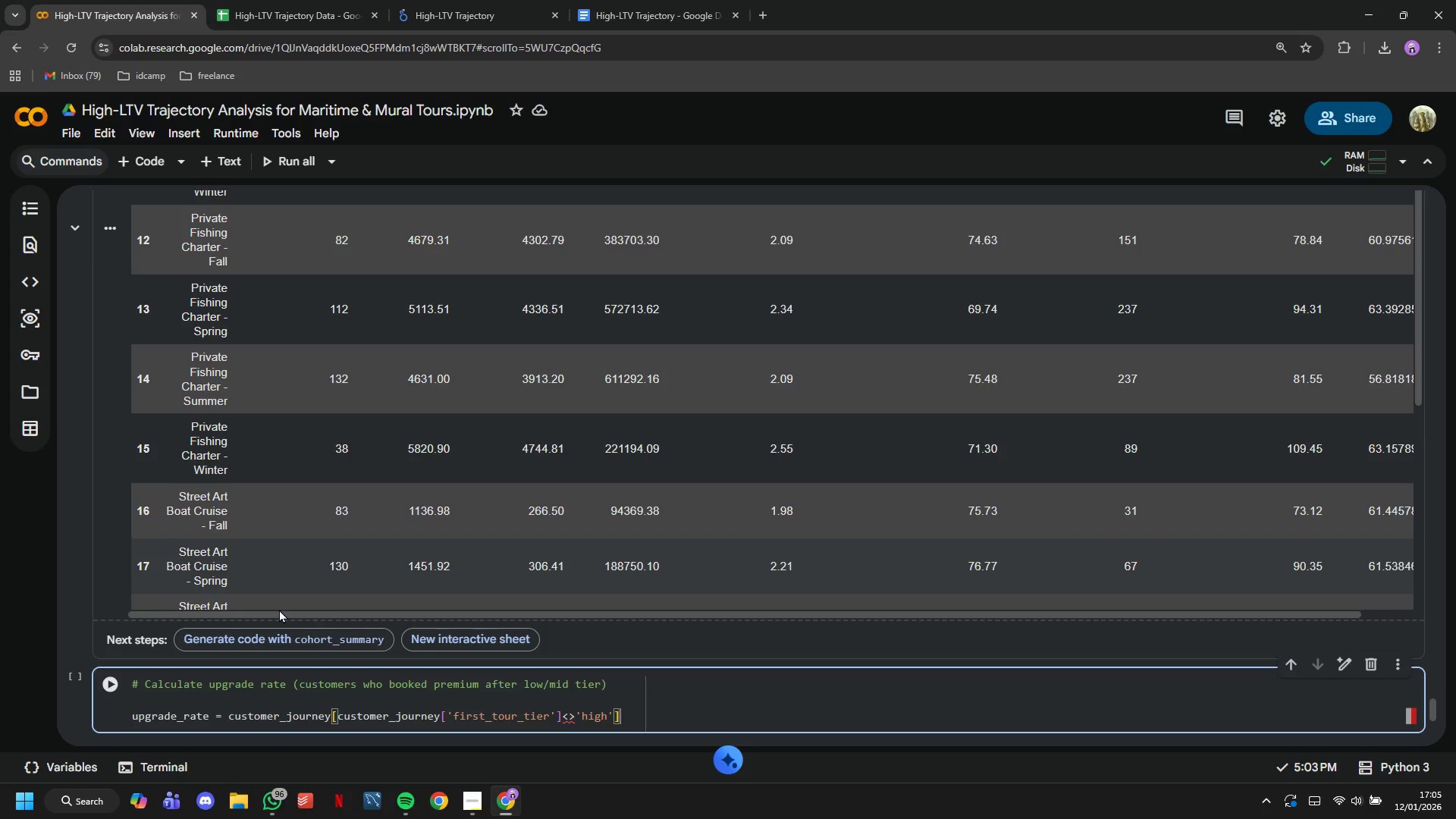 
type(.groupby('cohort)
 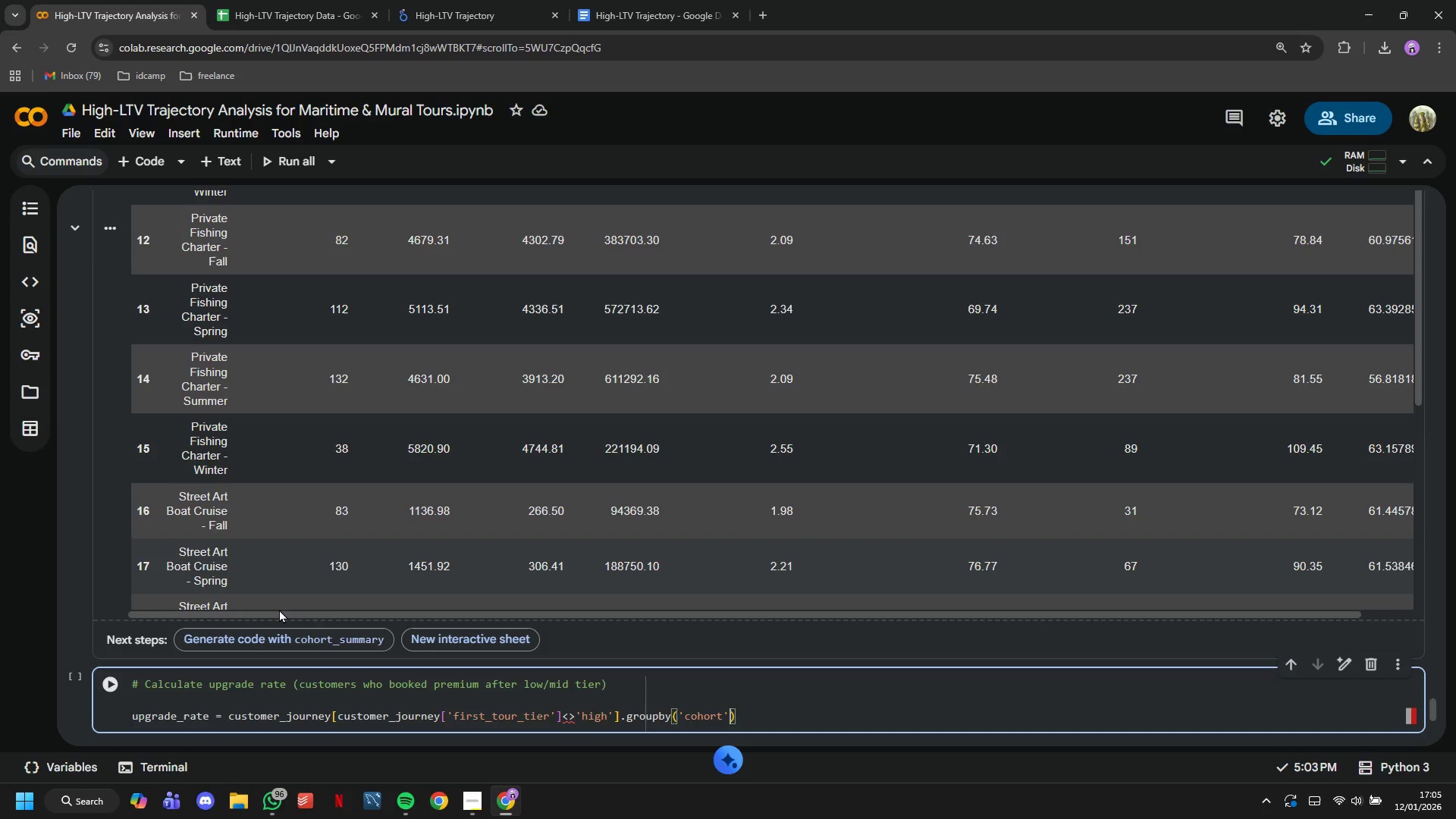 
 